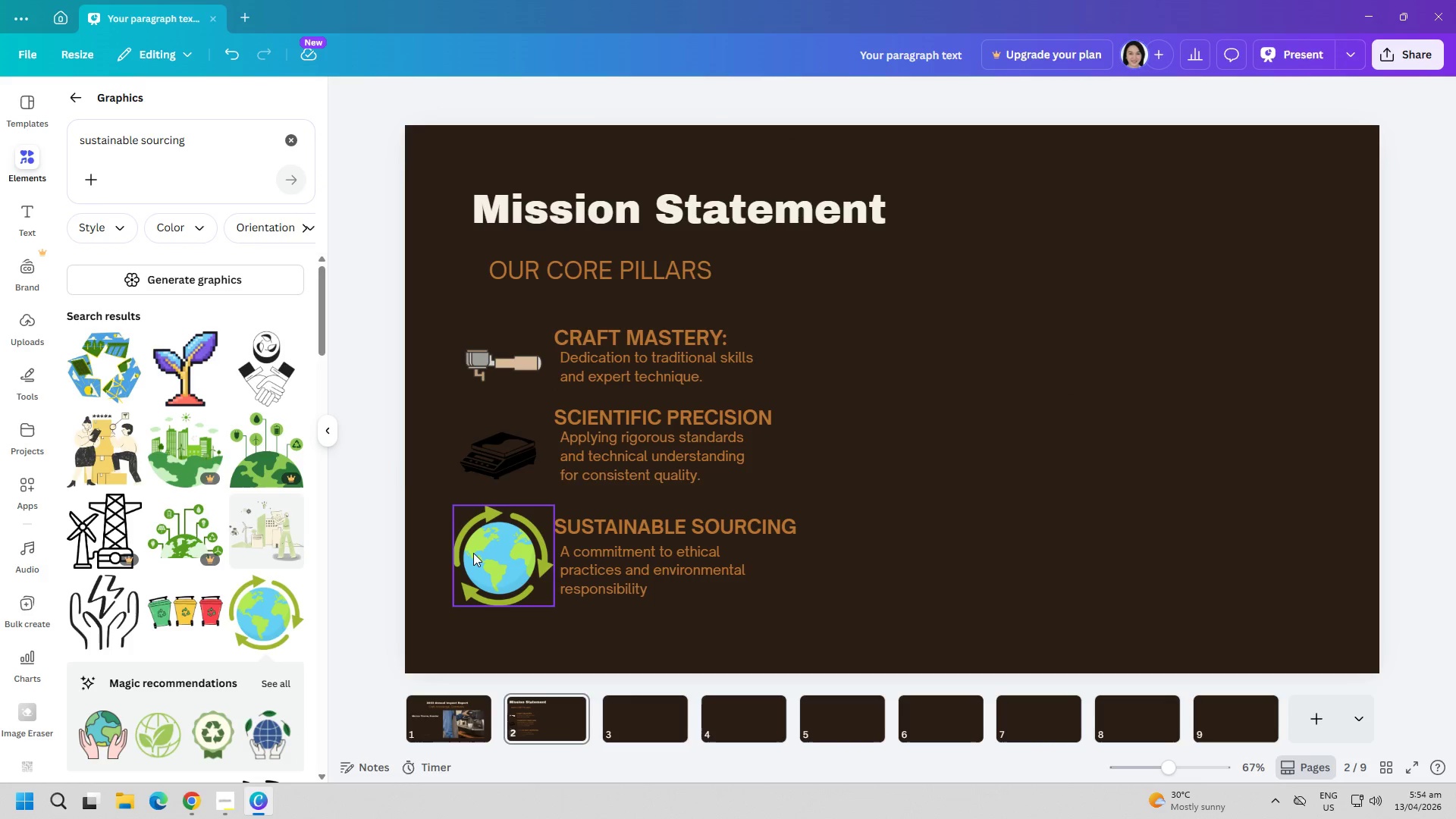 
left_click([473, 553])
 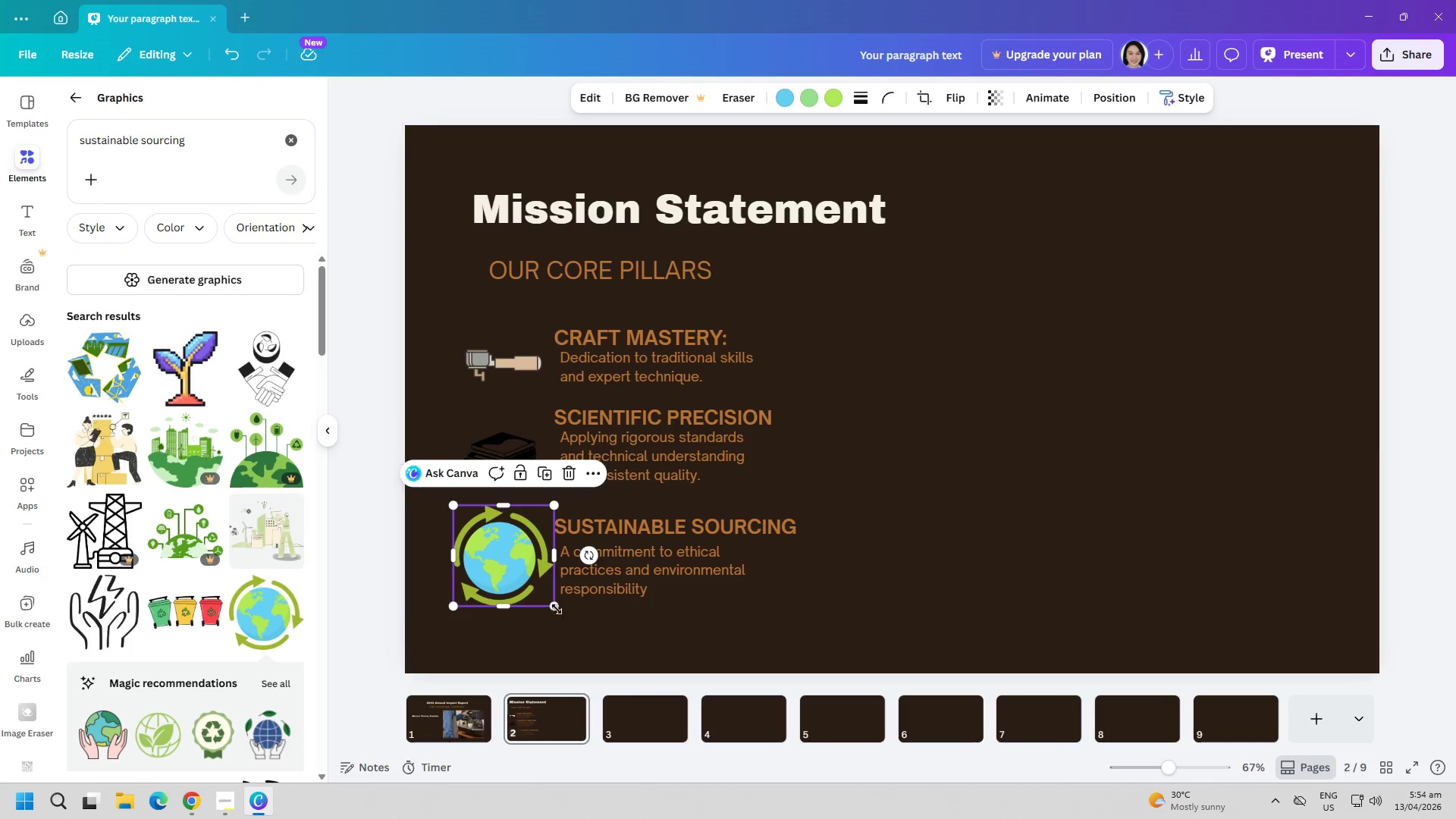 
left_click_drag(start_coordinate=[551, 606], to_coordinate=[546, 595])
 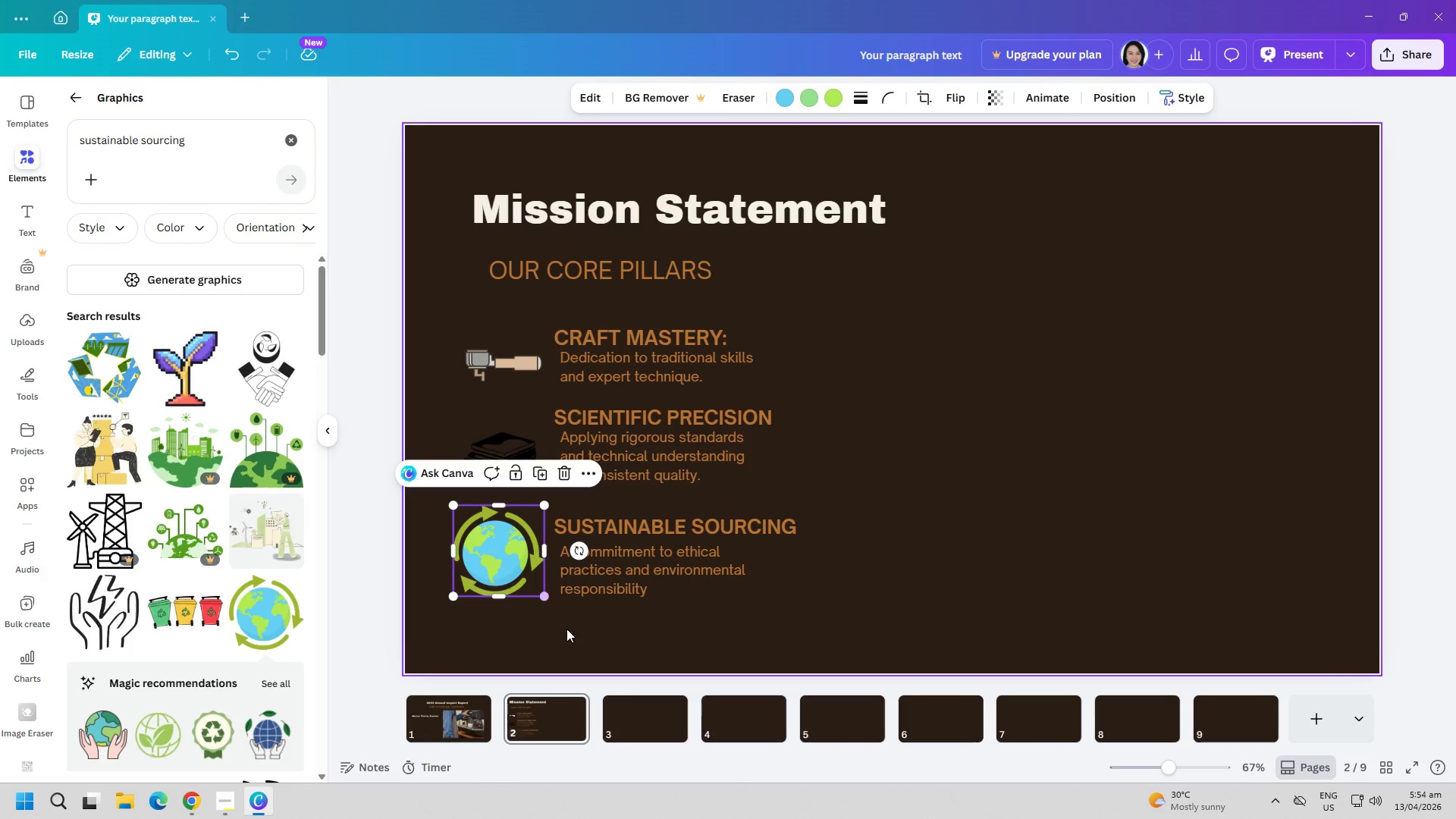 
left_click([570, 634])
 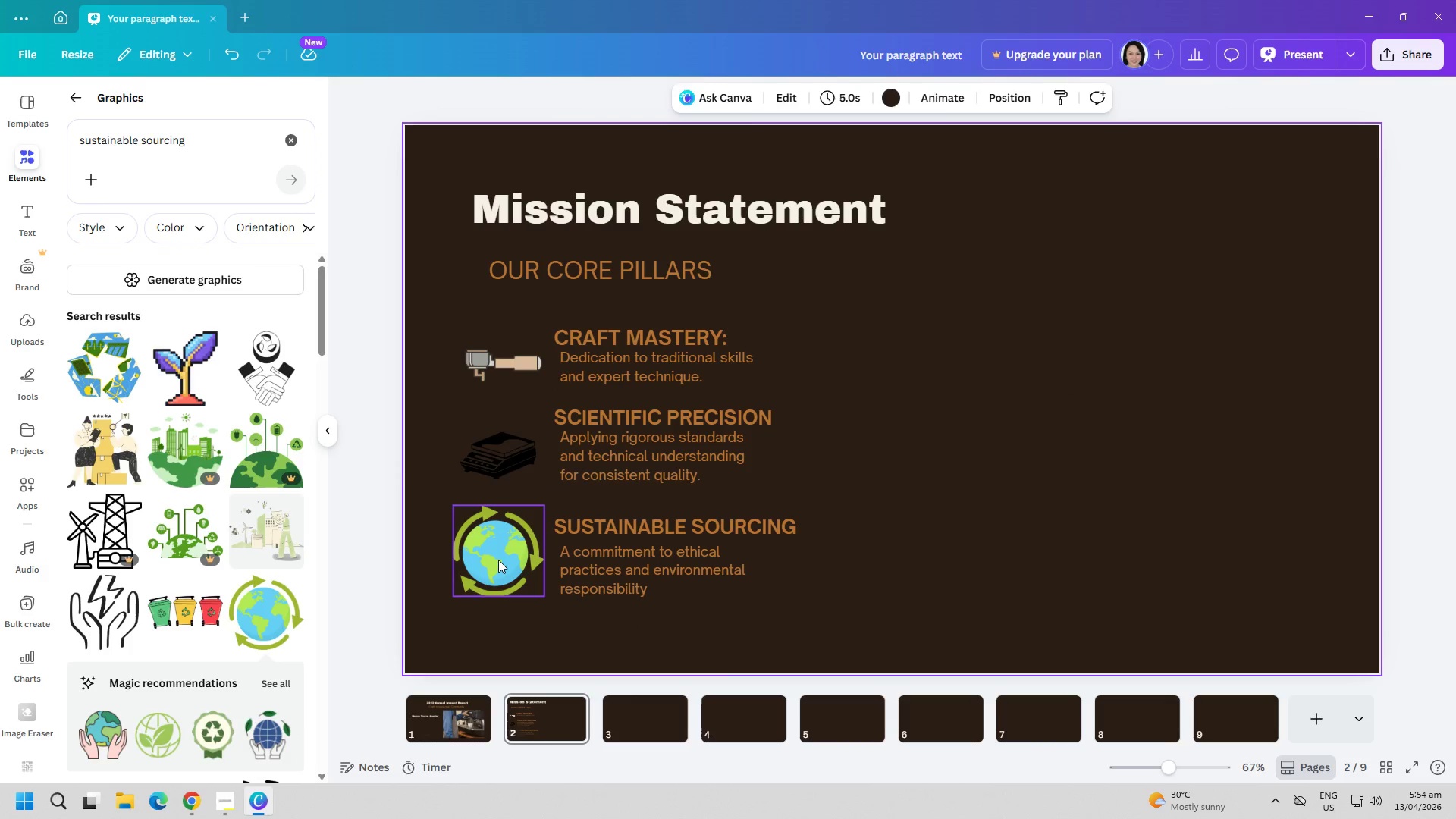 
left_click_drag(start_coordinate=[498, 560], to_coordinate=[503, 560])
 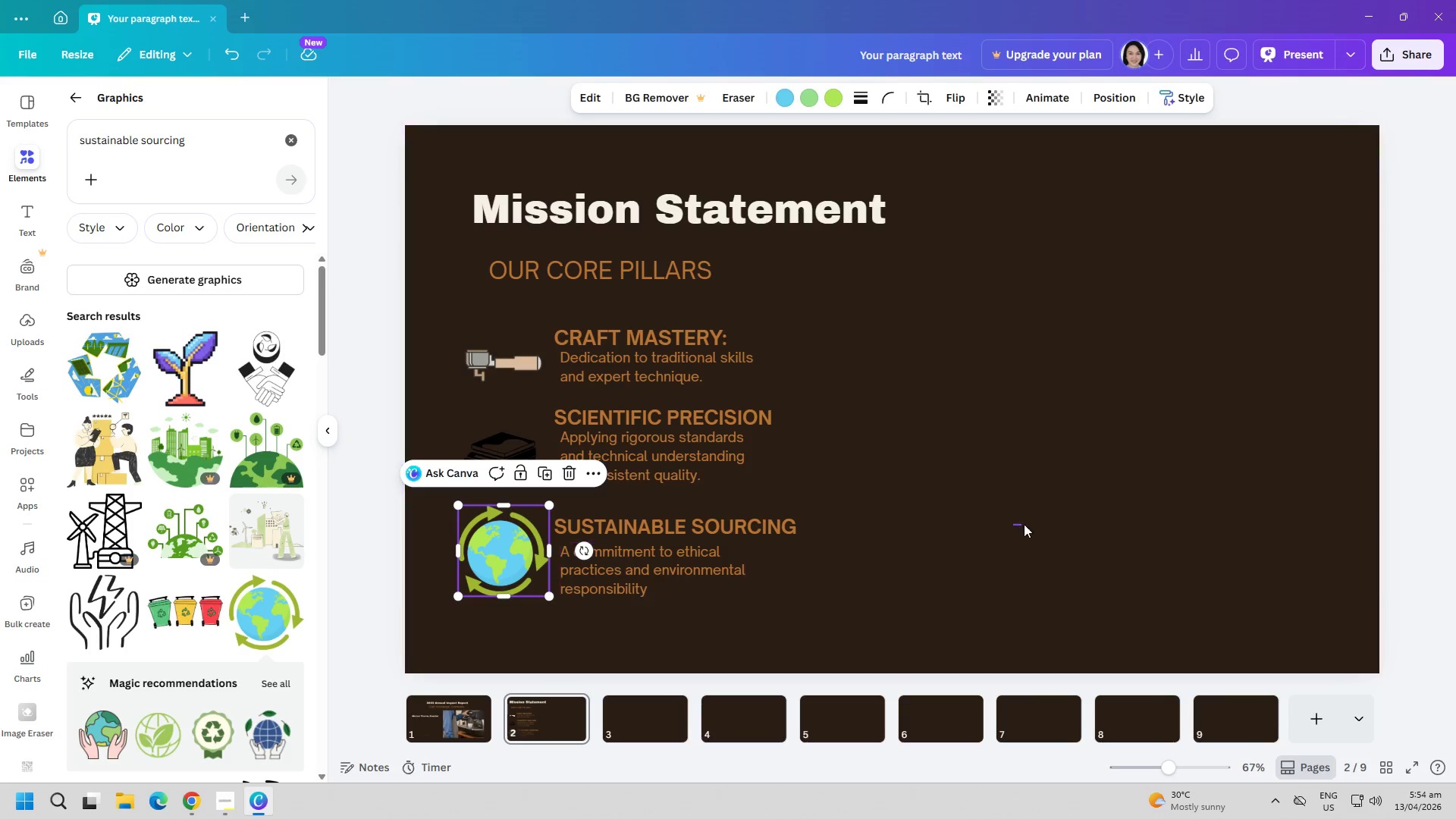 
left_click_drag(start_coordinate=[1013, 524], to_coordinate=[1024, 524])
 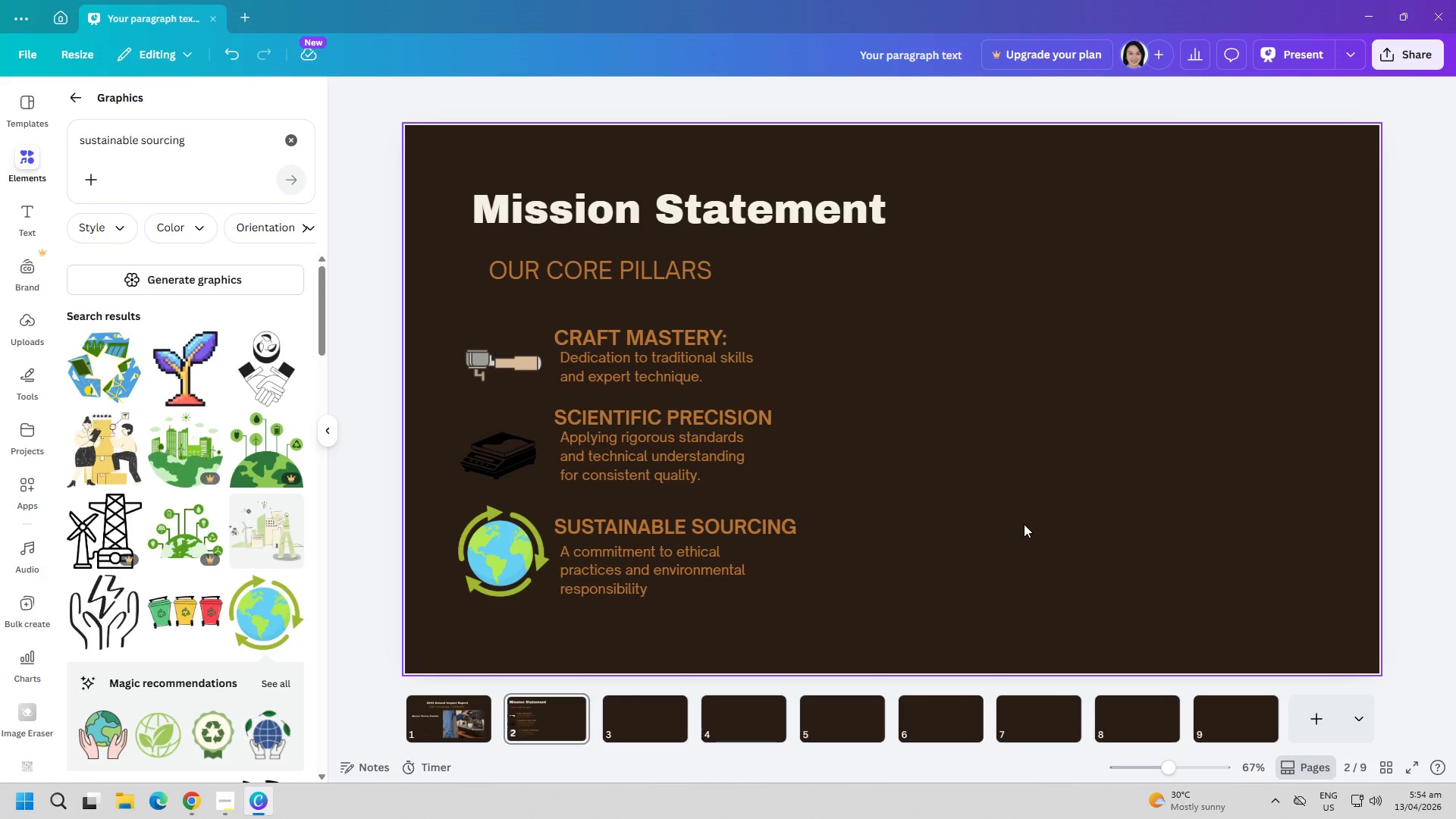 
wait(10.0)
 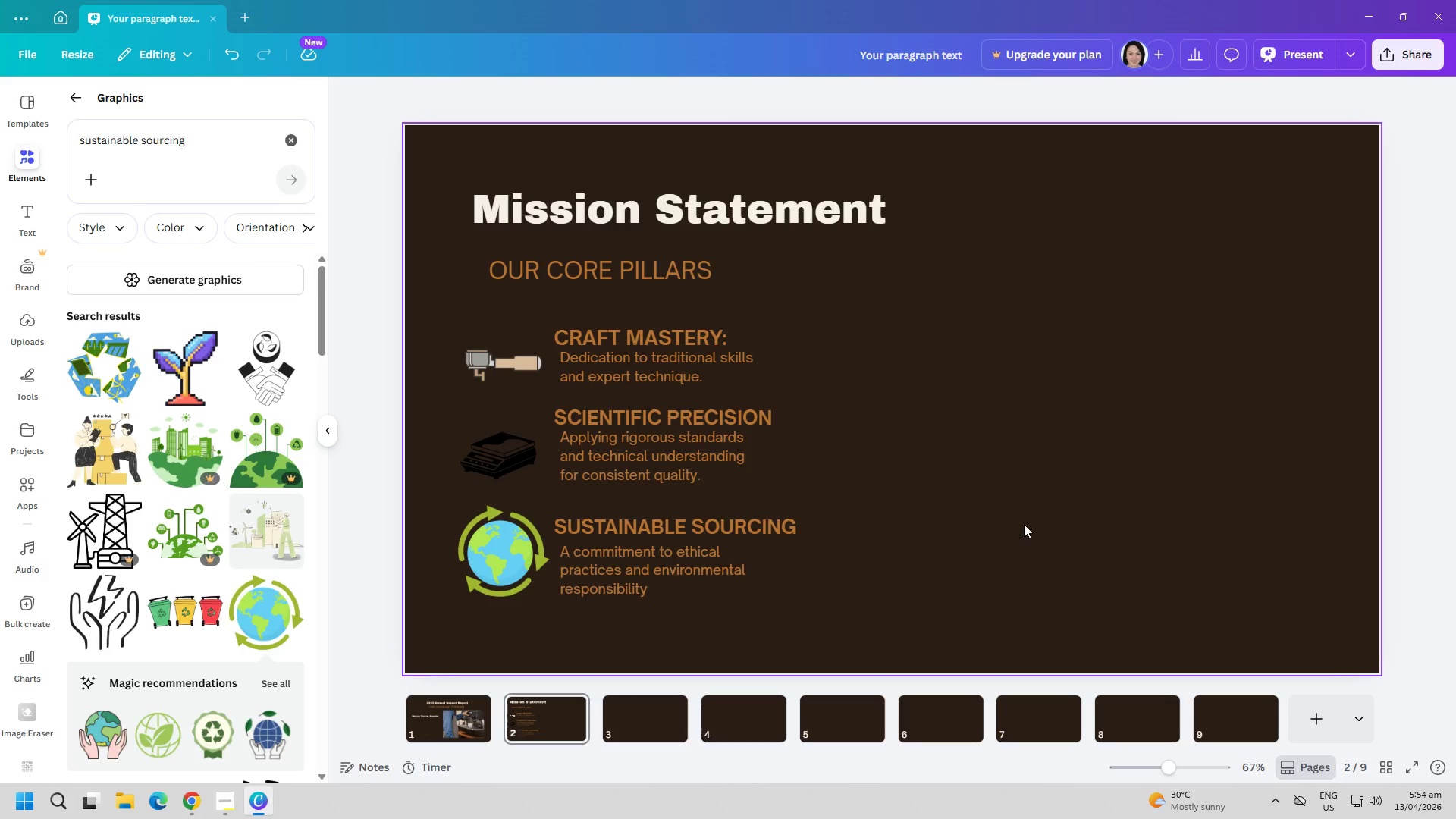 
left_click([187, 802])
 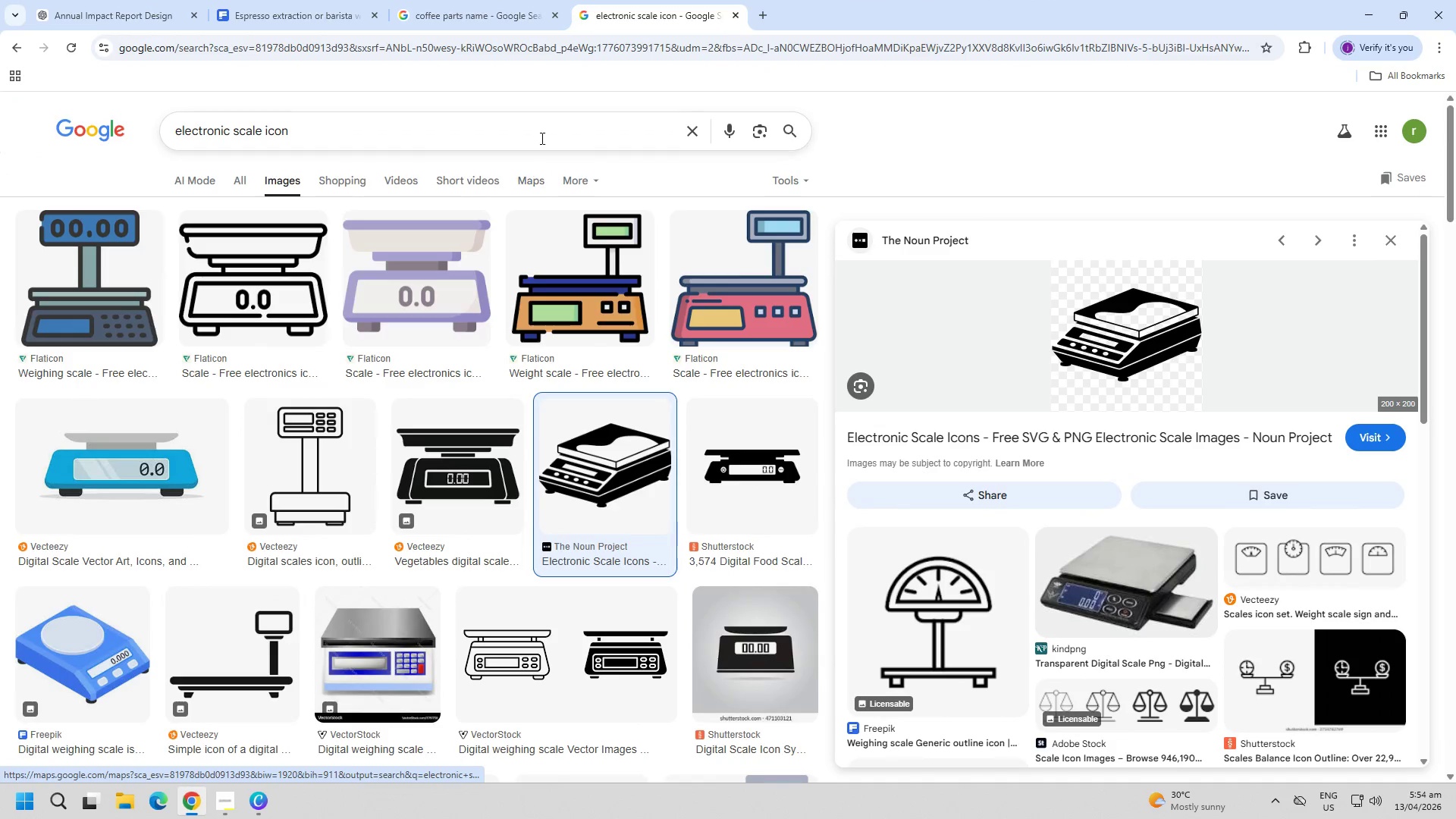 
left_click([494, 2])
 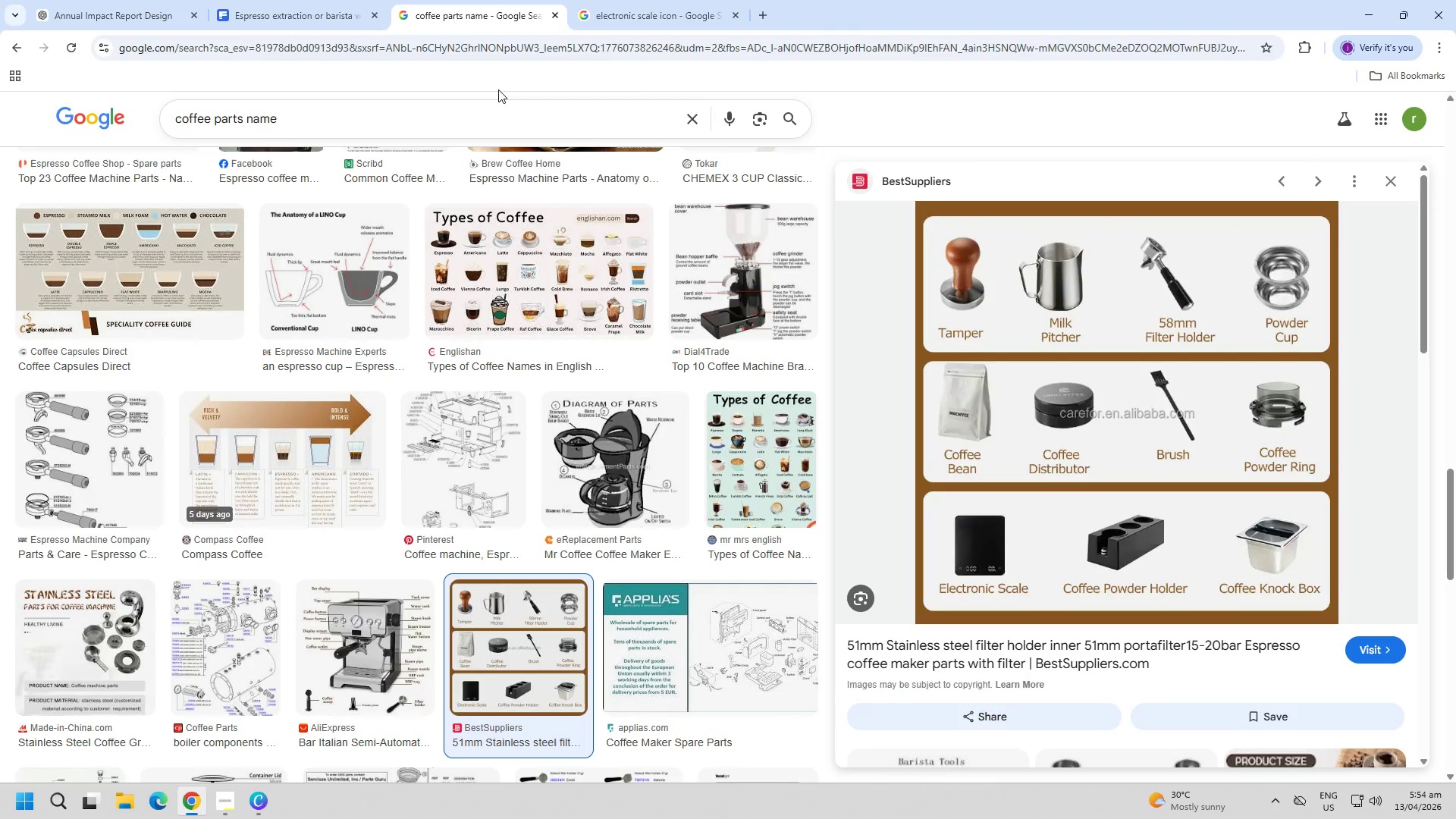 
double_click([498, 117])
 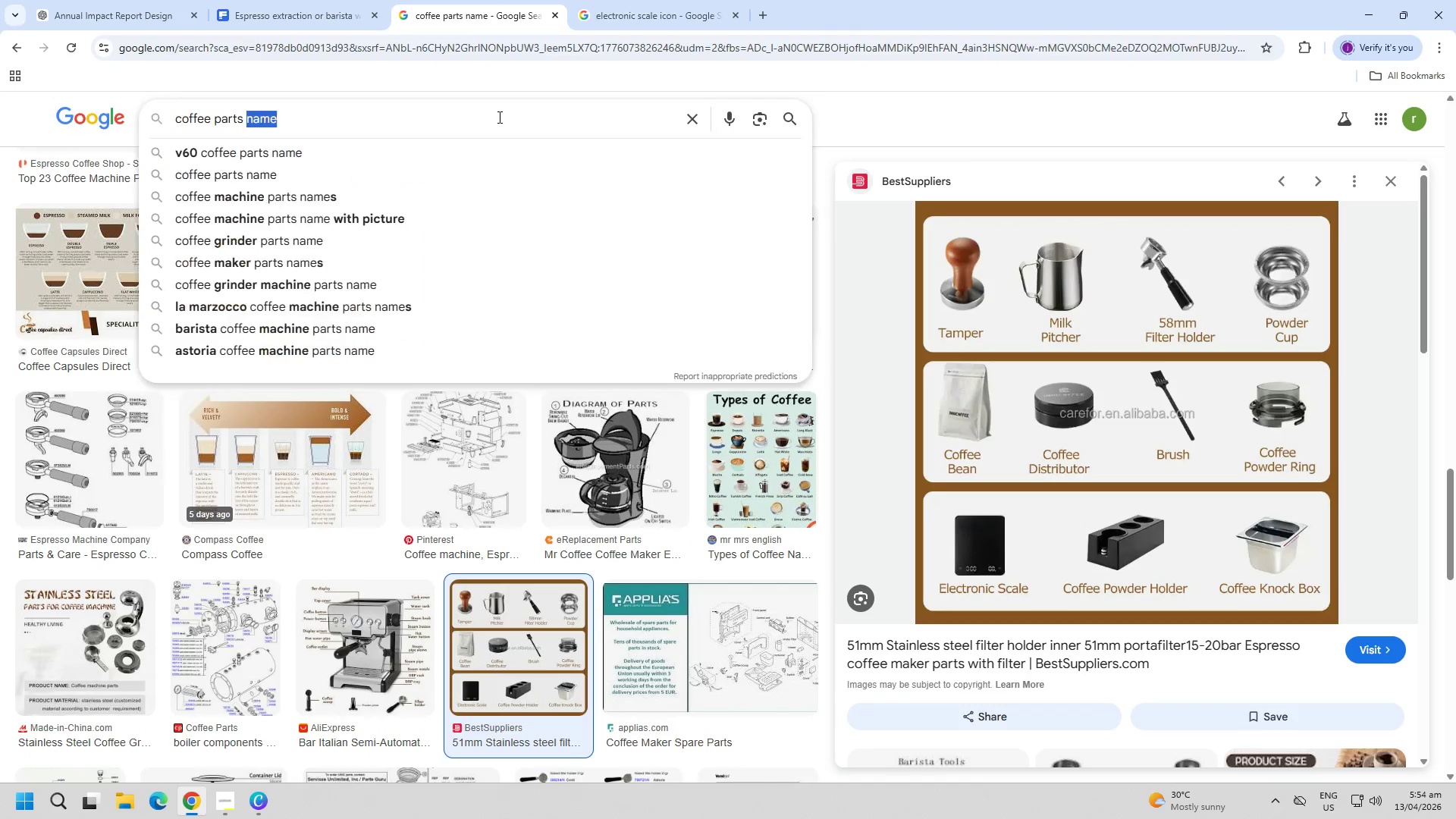 
triple_click([498, 117])
 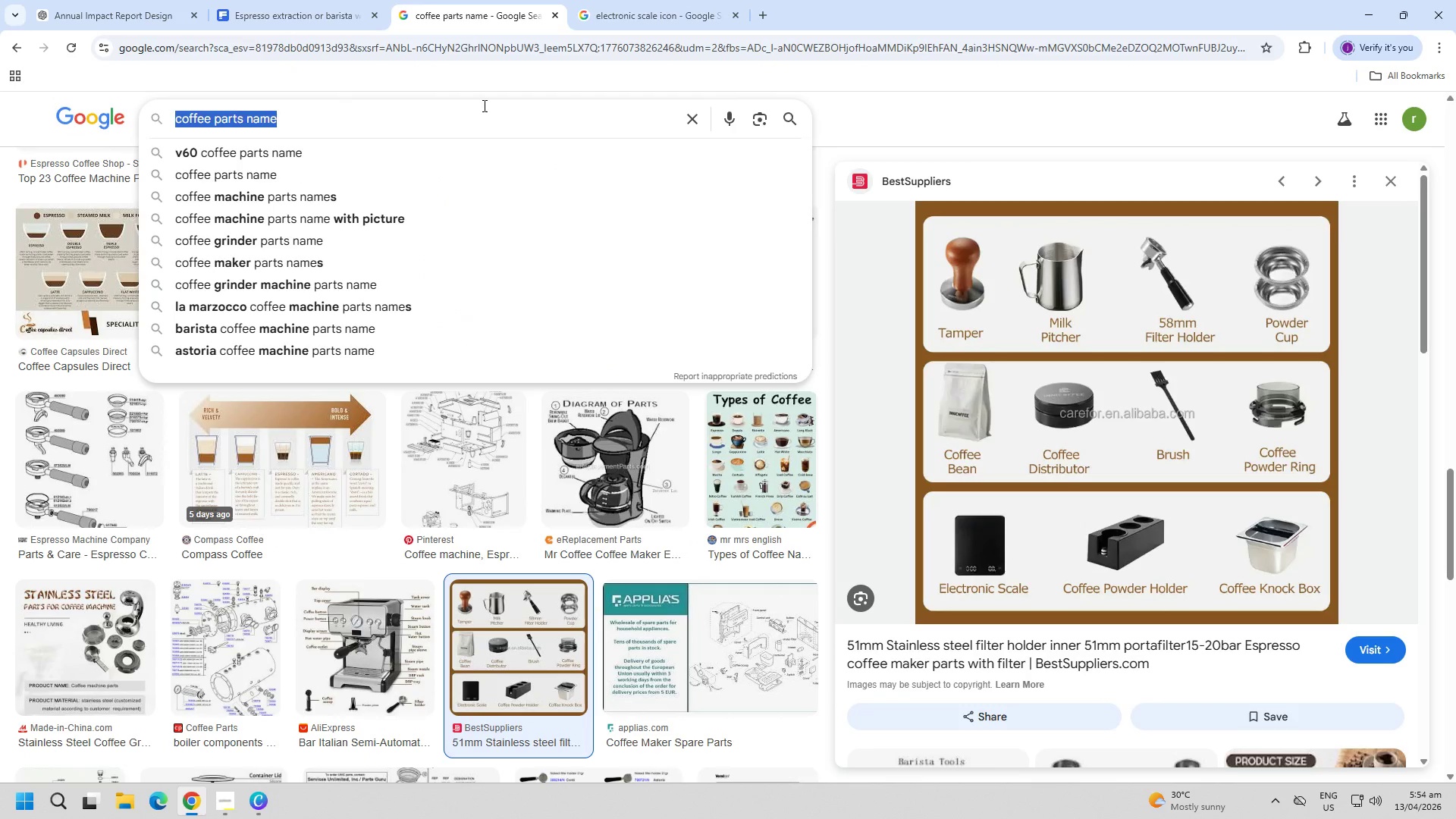 
left_click([371, 0])
 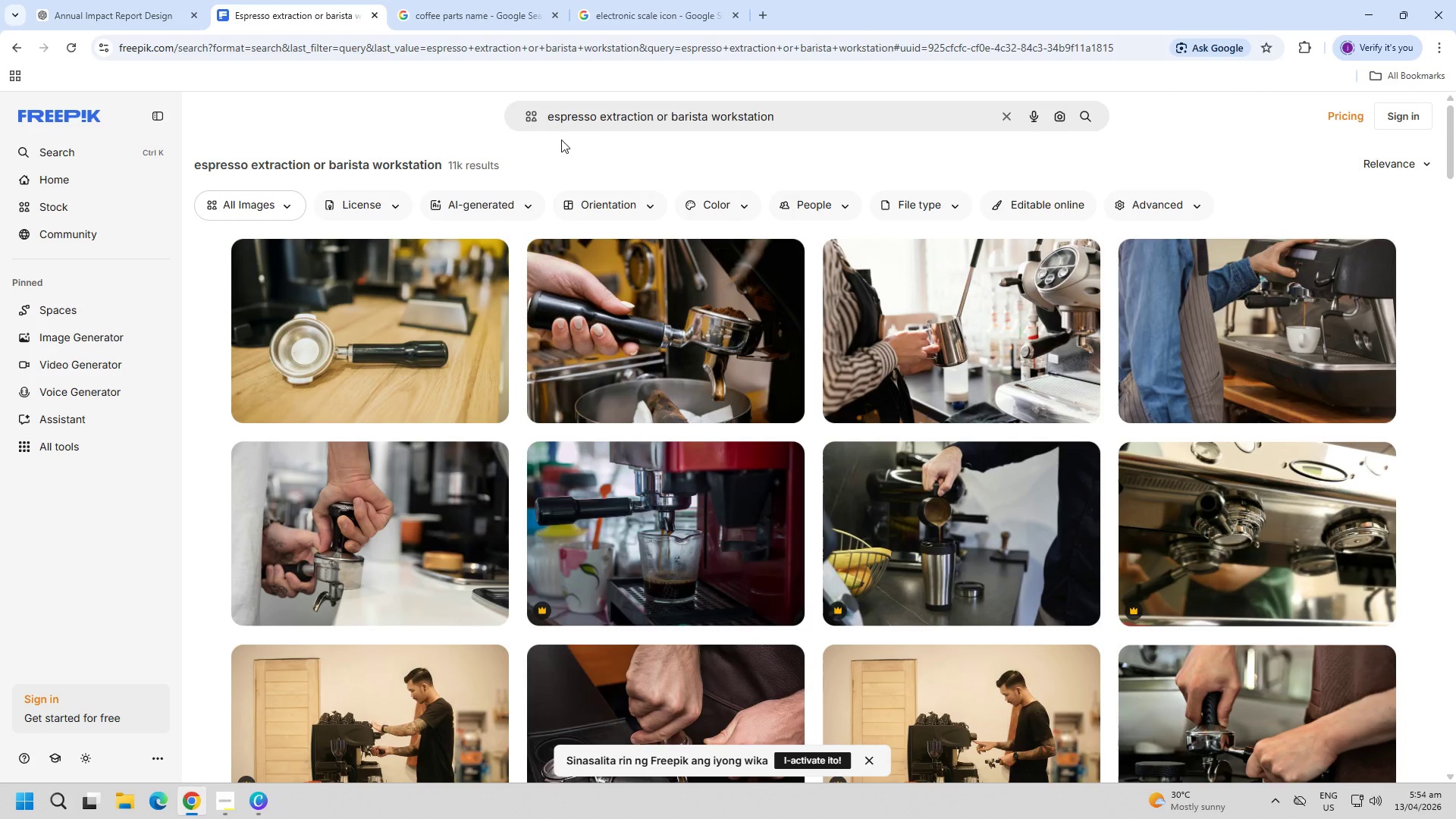 
double_click([632, 111])
 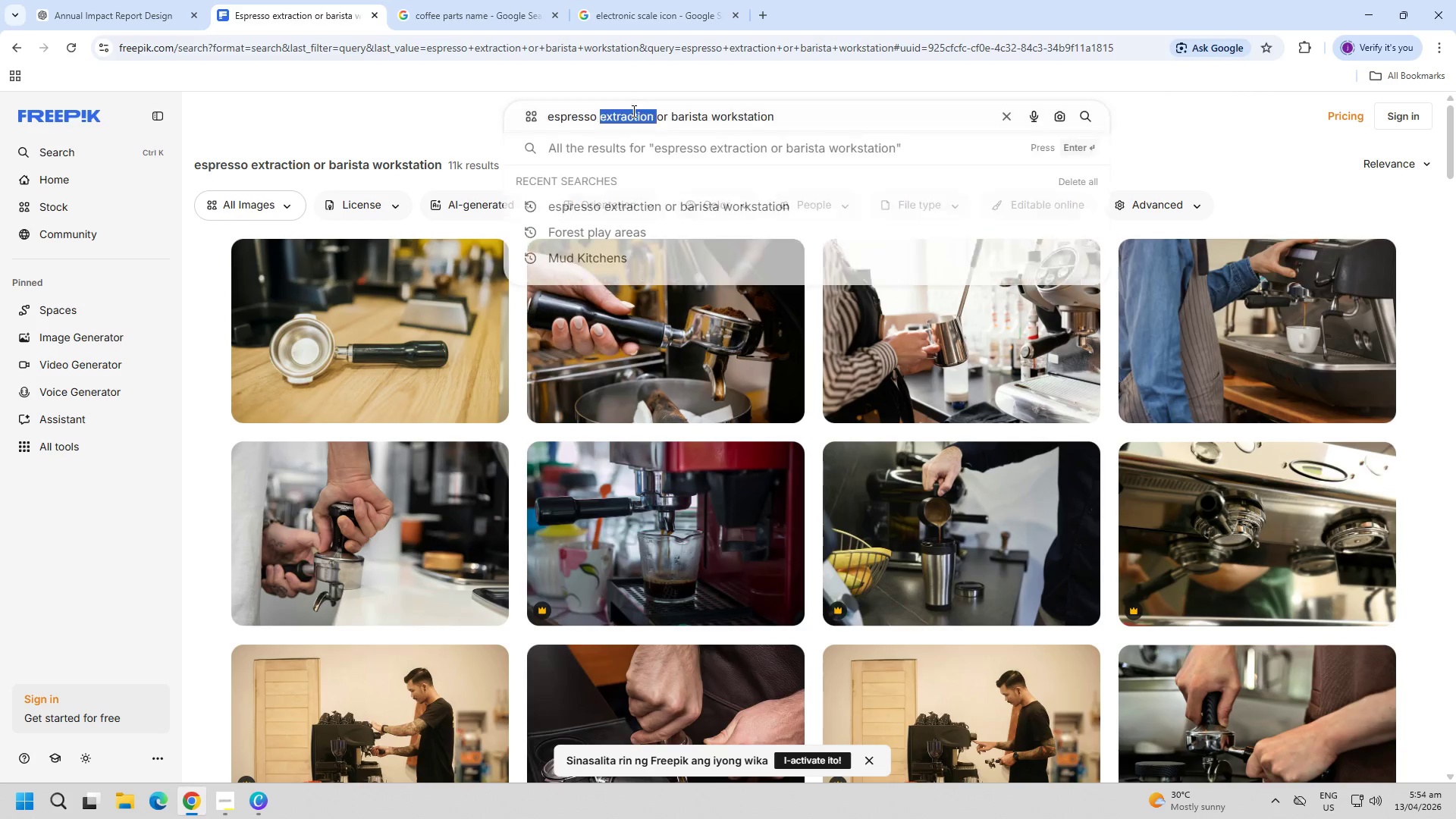 
triple_click([632, 111])
 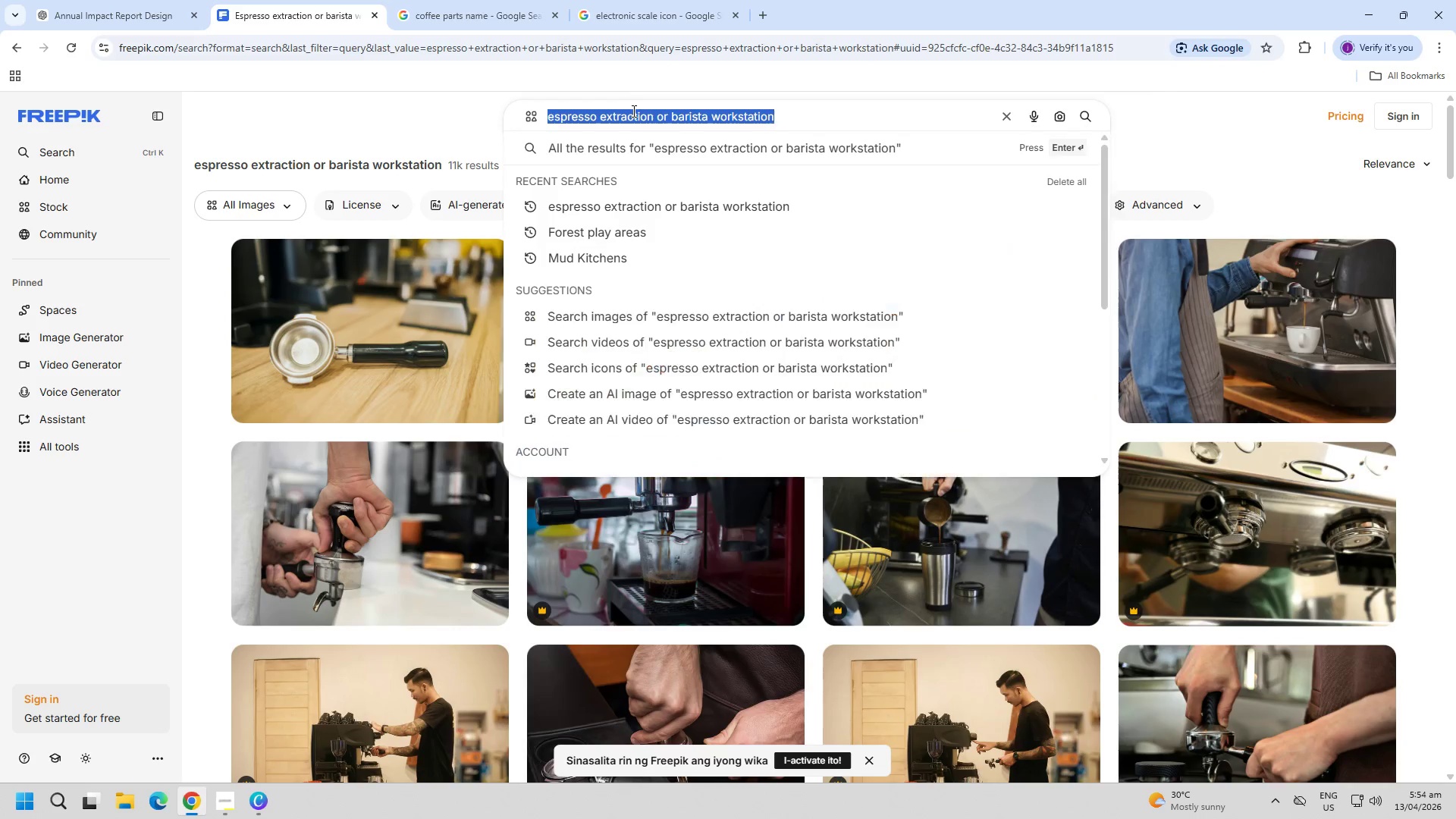 
type(coffeeshop training)
 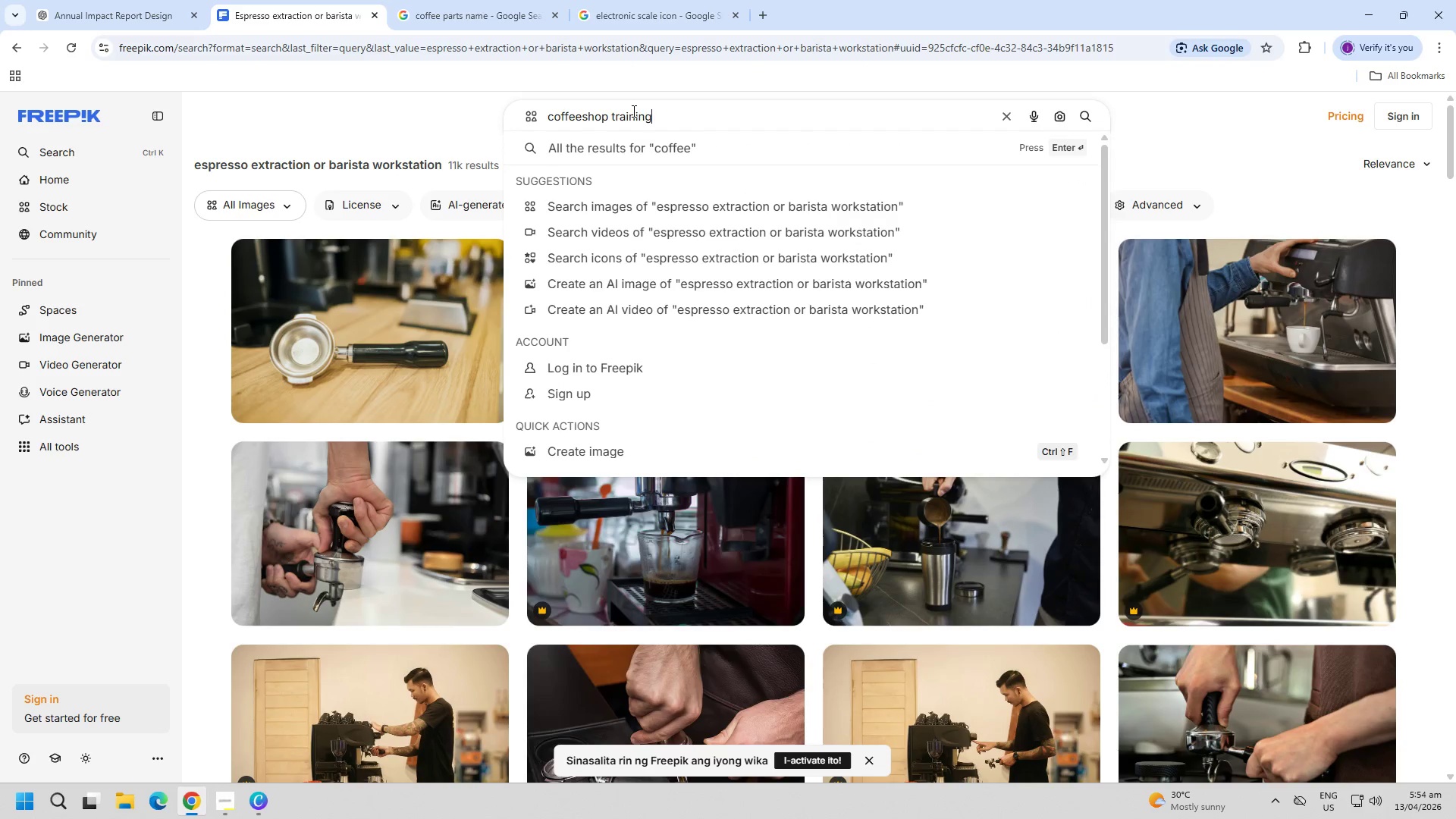 
key(Enter)
 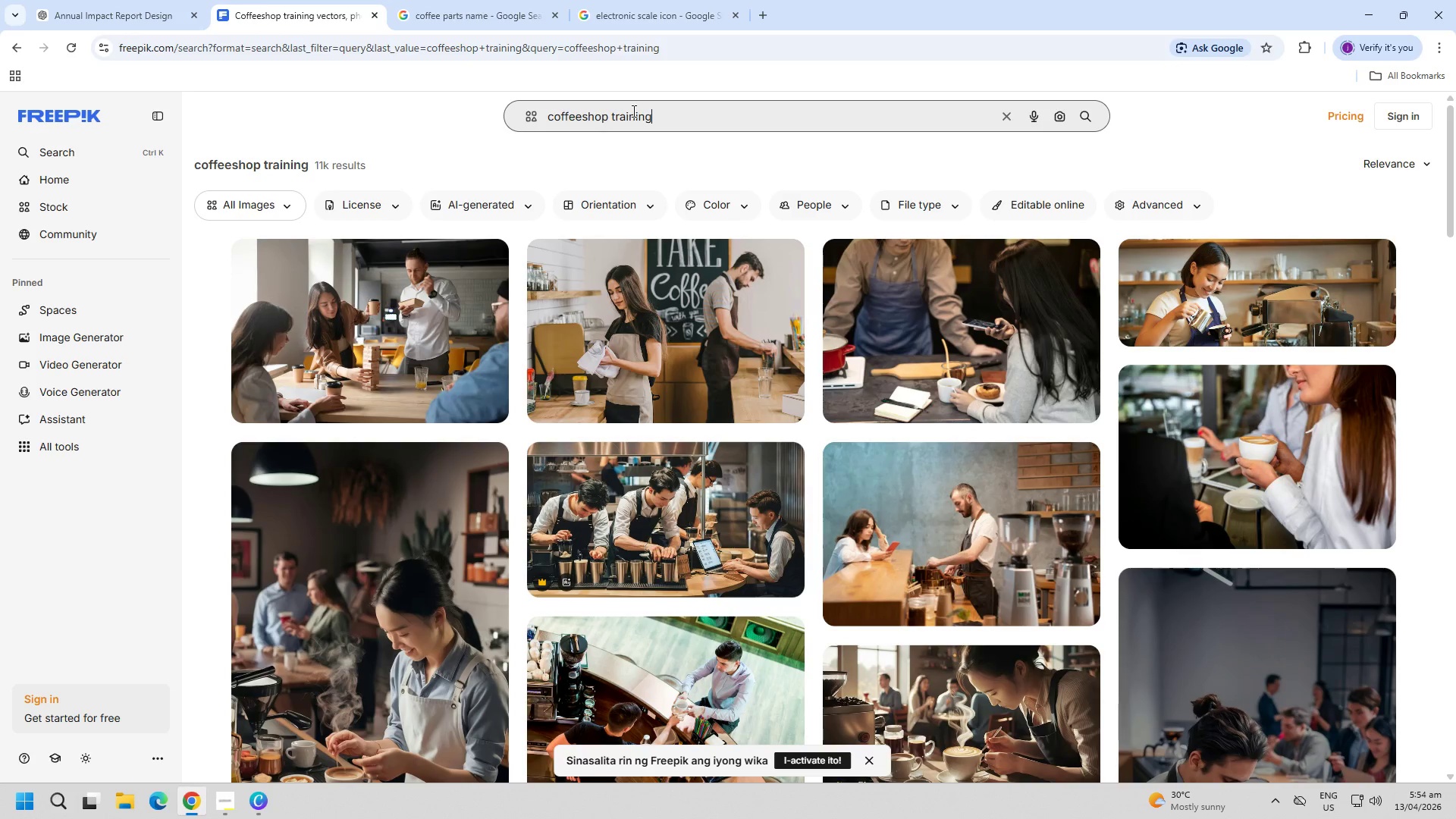 
mouse_move([645, 506])
 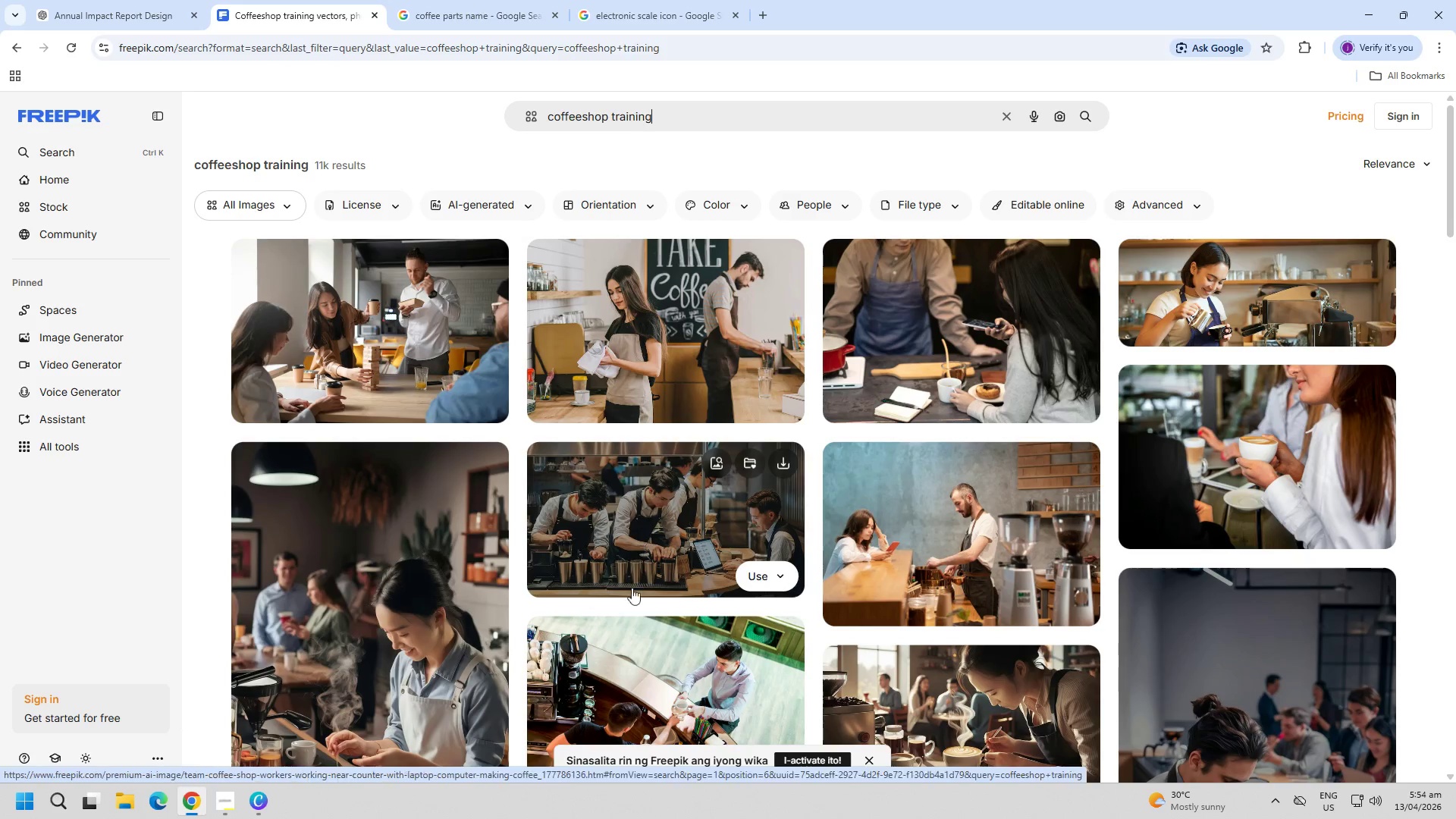 
scroll: coordinate [969, 620], scroll_direction: down, amount: 13.0
 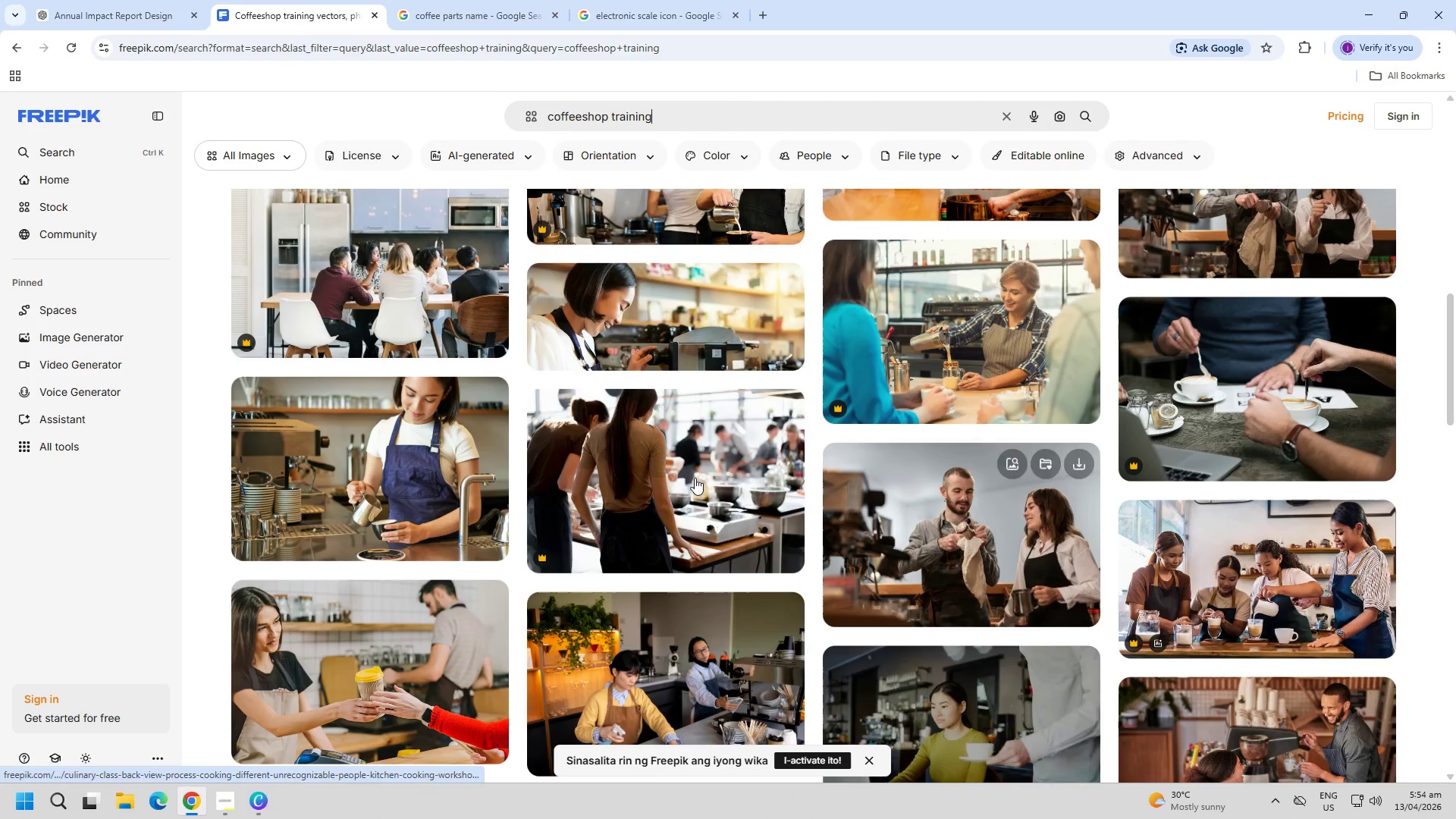 
left_click([696, 117])
 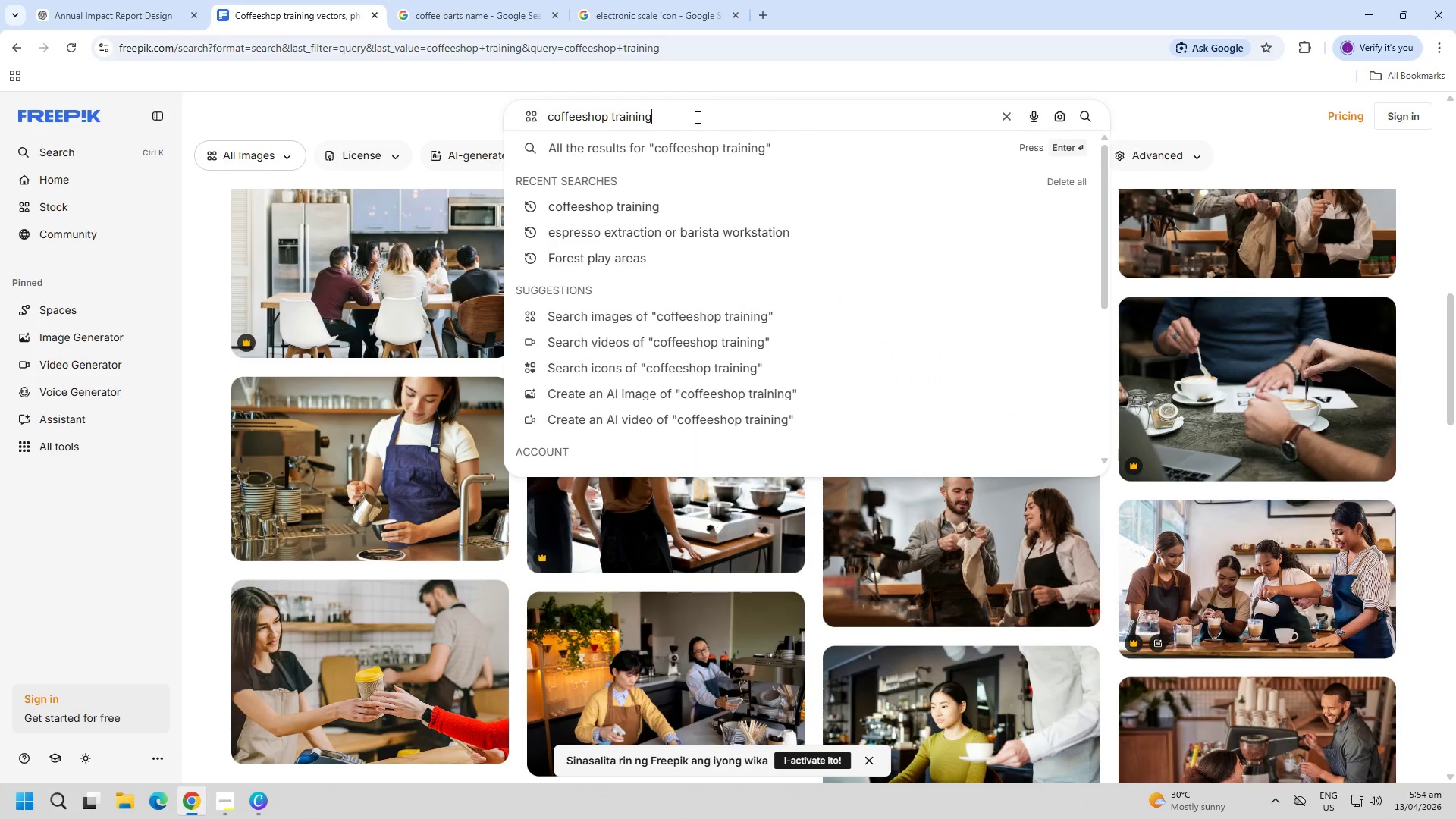 
key(Backspace)
key(Backspace)
key(Backspace)
type(ess)
key(Backspace)
key(Backspace)
type(es)
 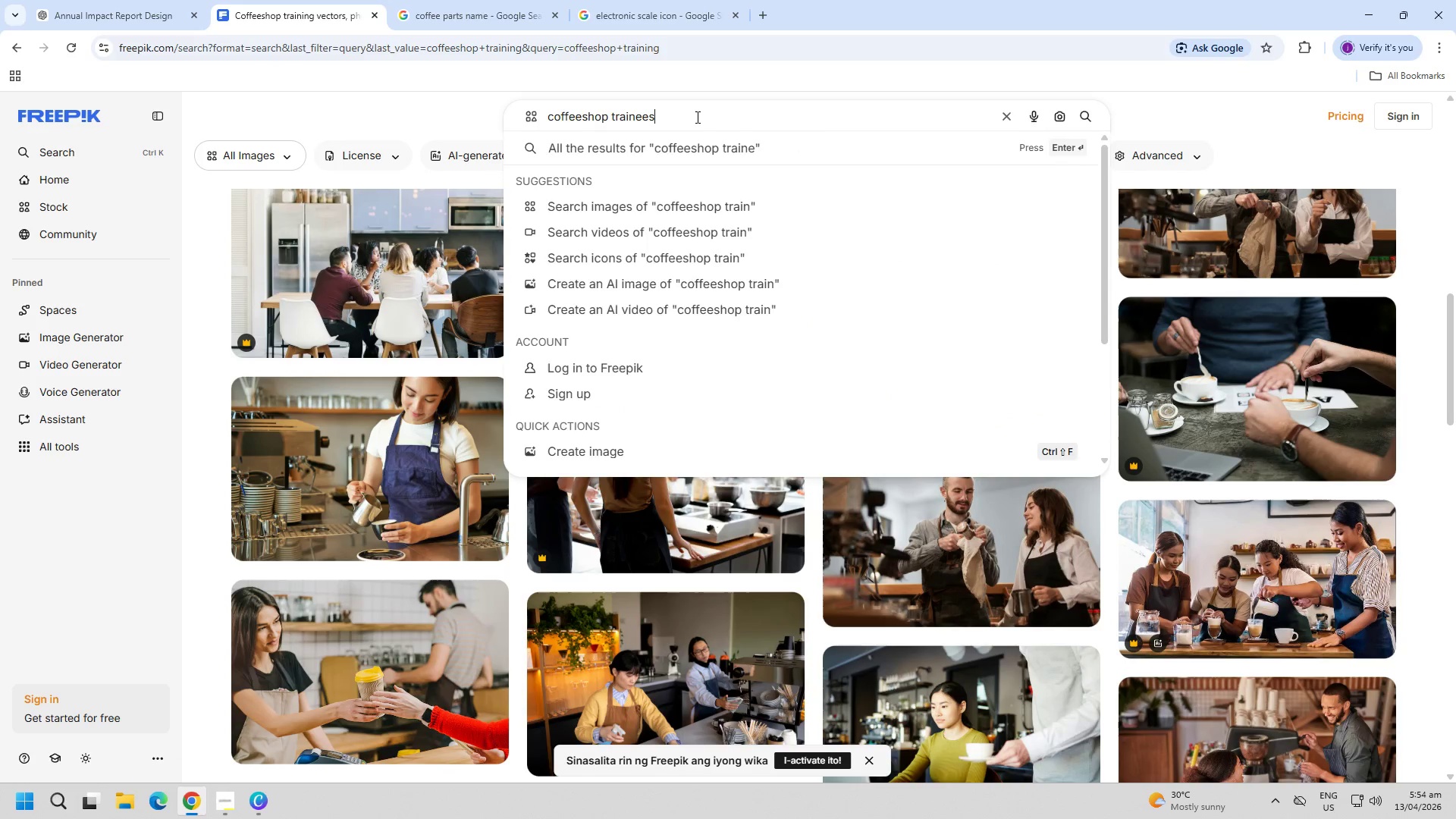 
key(Enter)
 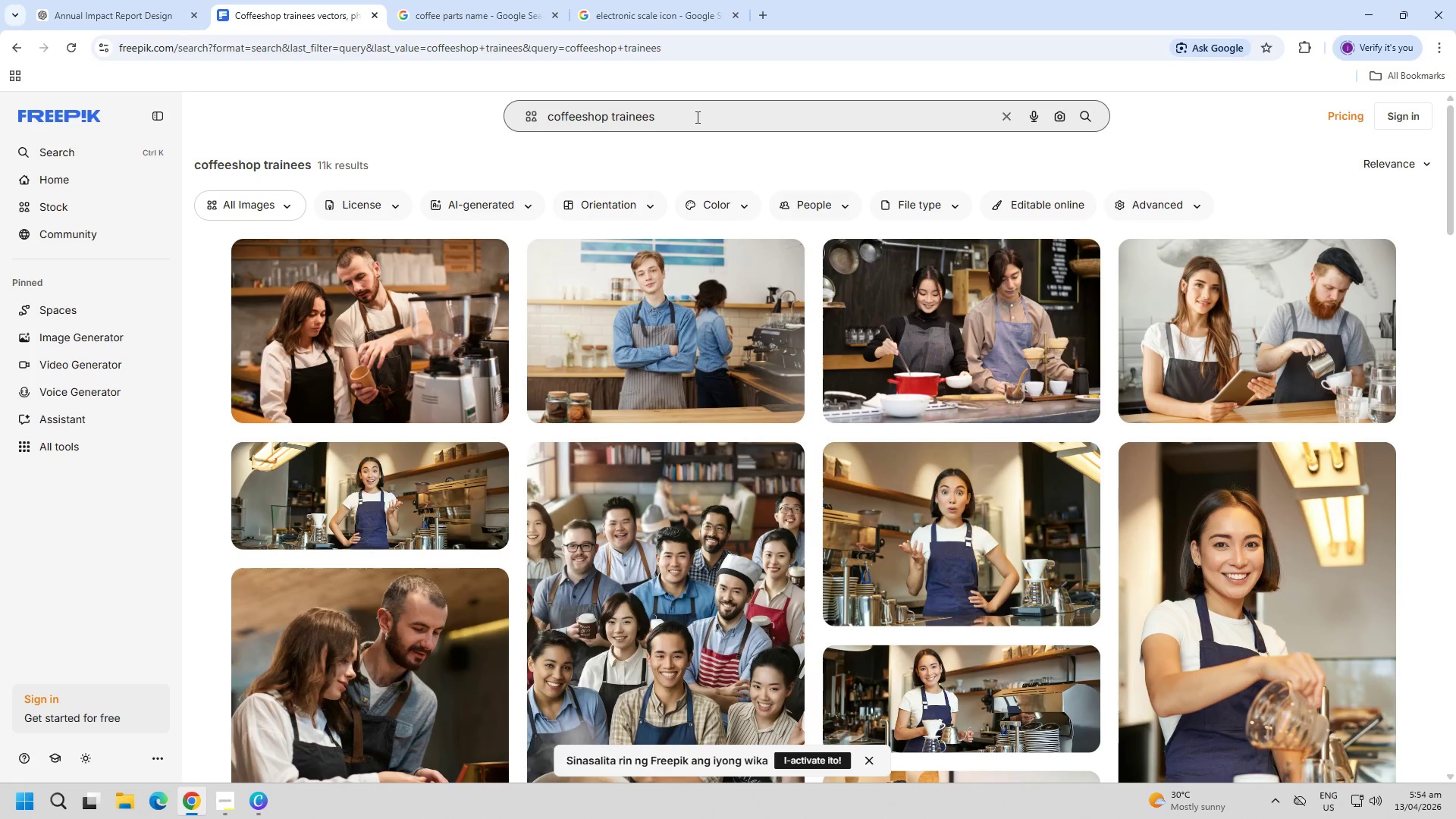 
scroll: coordinate [698, 559], scroll_direction: down, amount: 14.0
 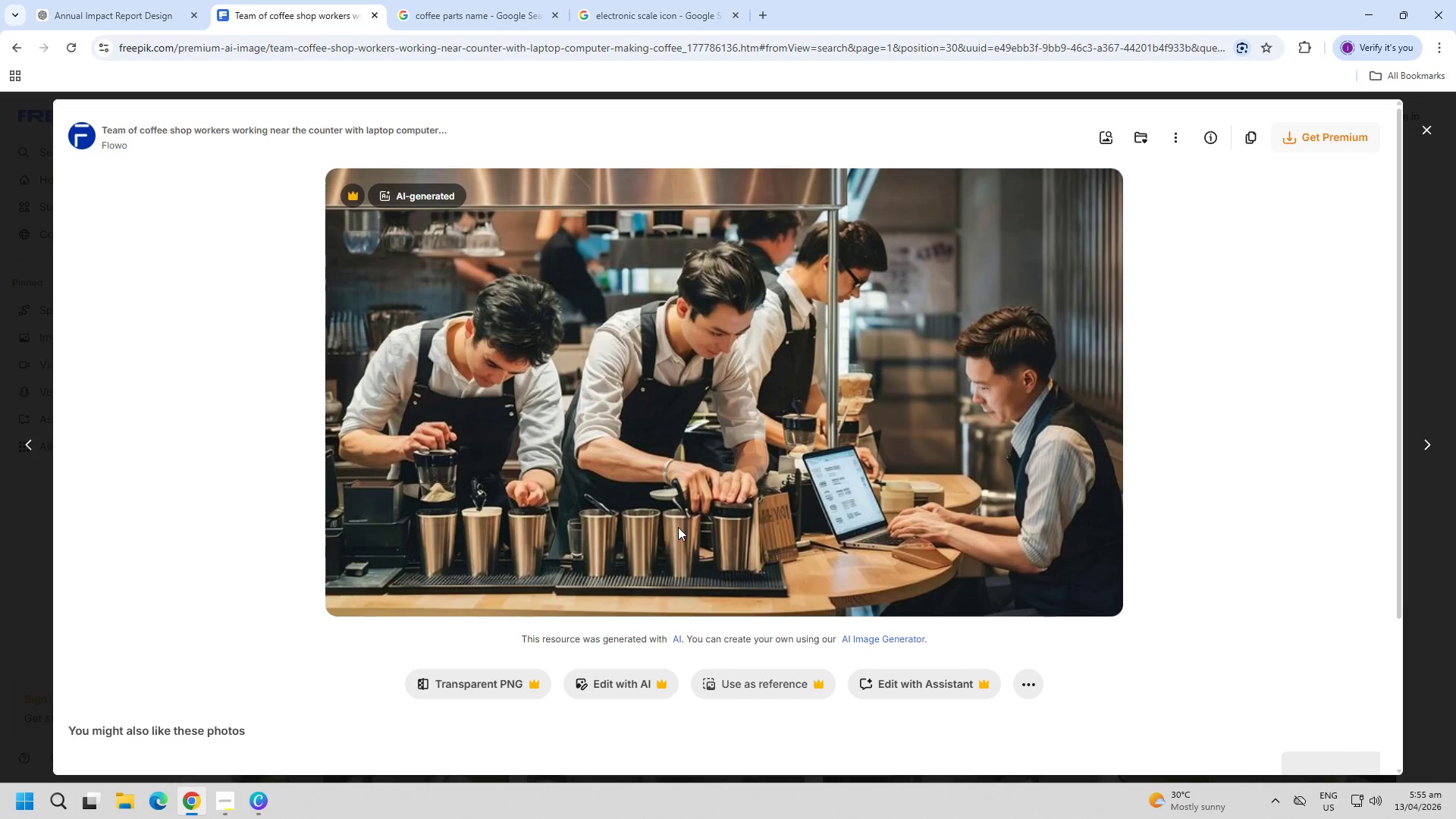 
key(Escape)
 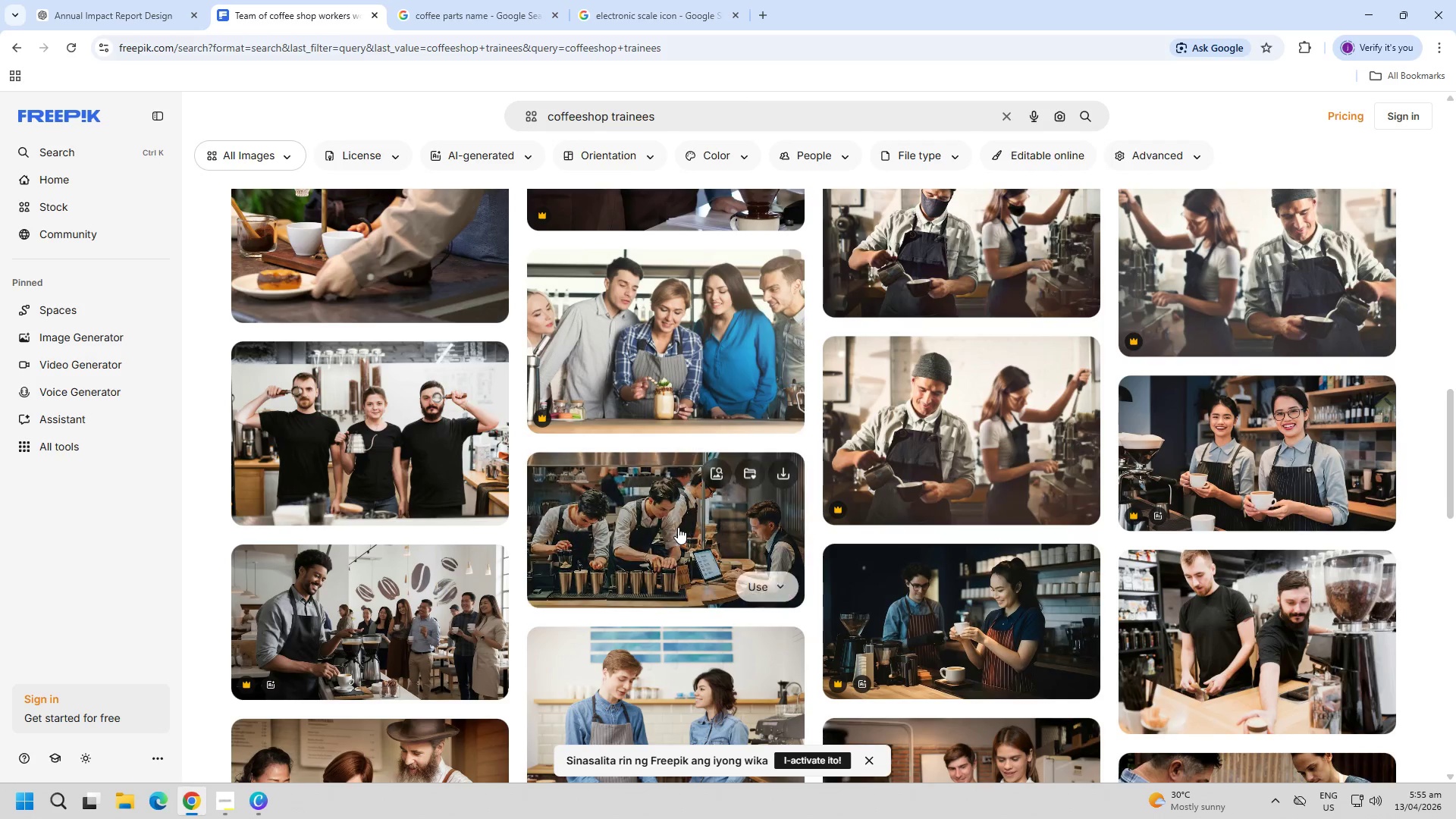 
scroll: coordinate [639, 553], scroll_direction: down, amount: 21.0
 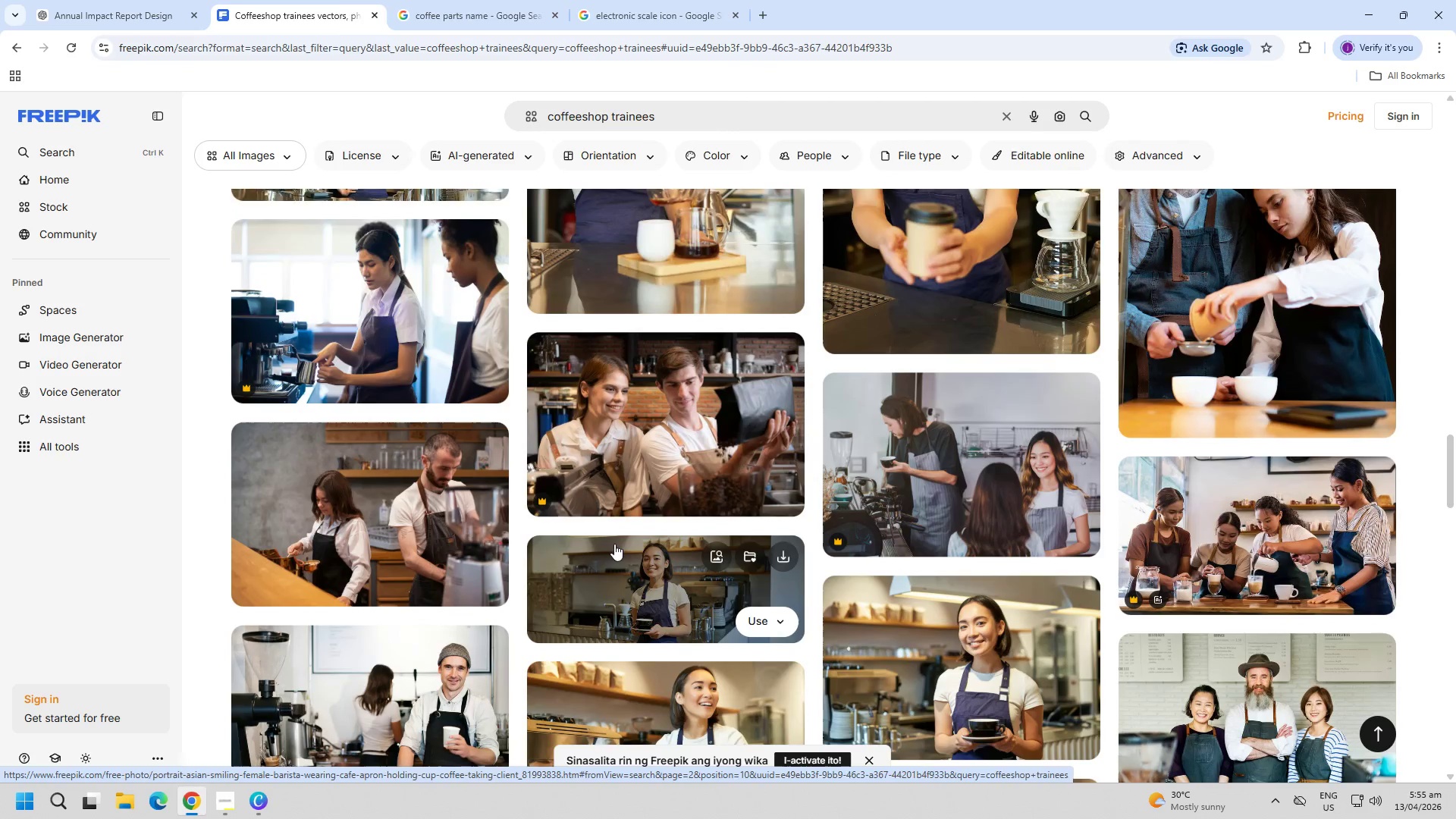 
scroll: coordinate [633, 523], scroll_direction: down, amount: 8.0
 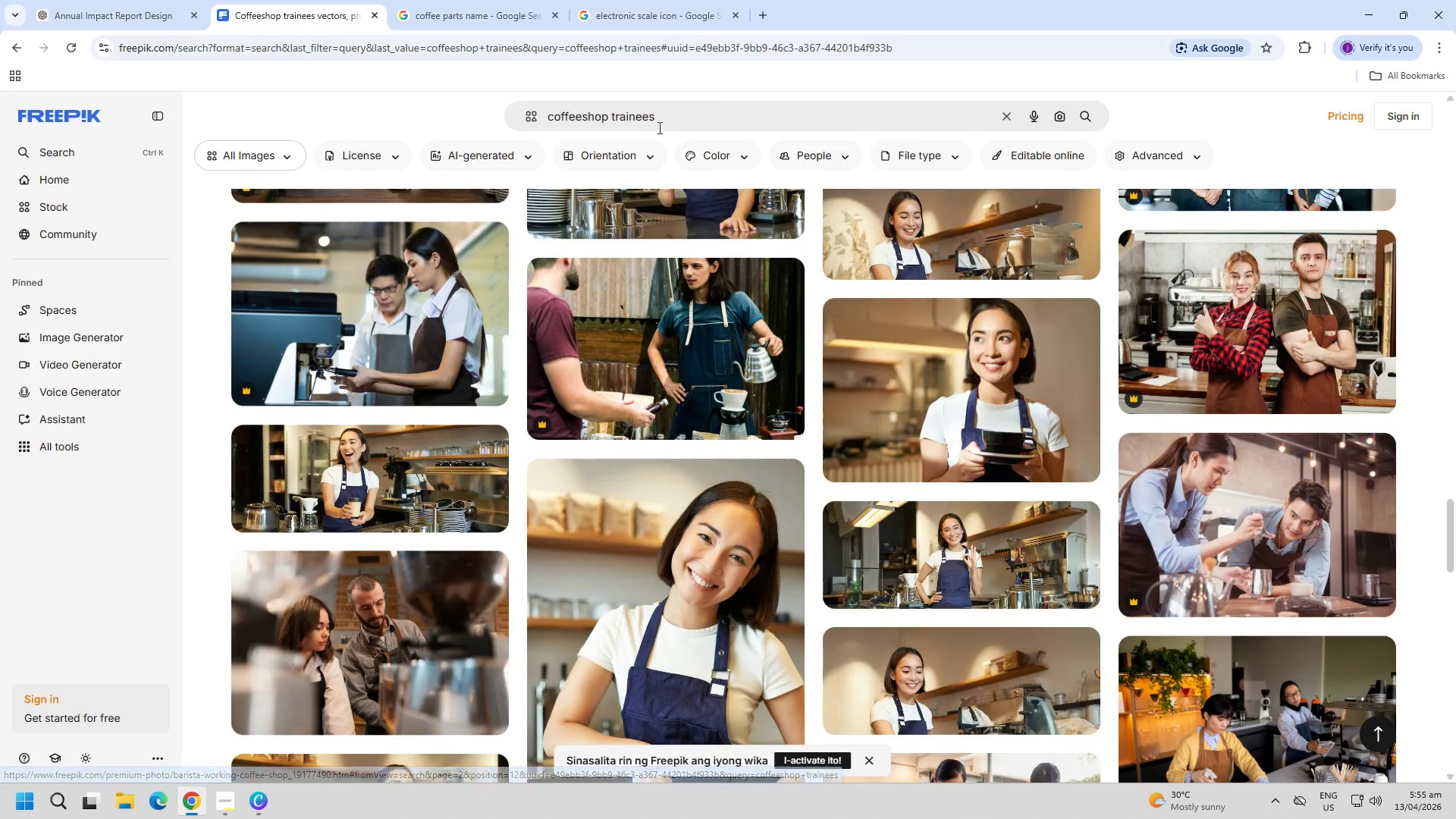 
left_click([669, 123])
 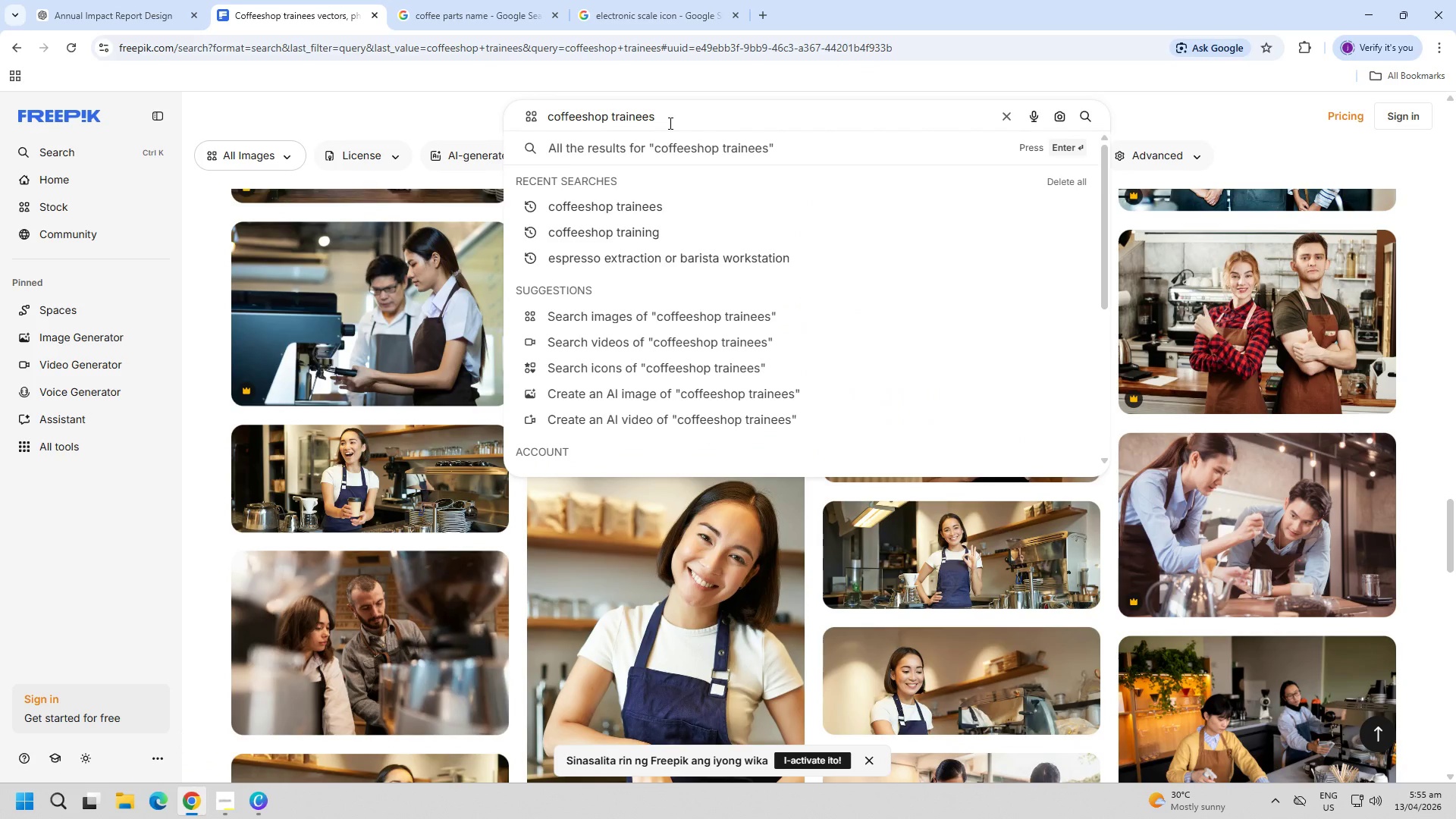 
key(Backspace)
key(Backspace)
key(Backspace)
key(Backspace)
type(ned)
 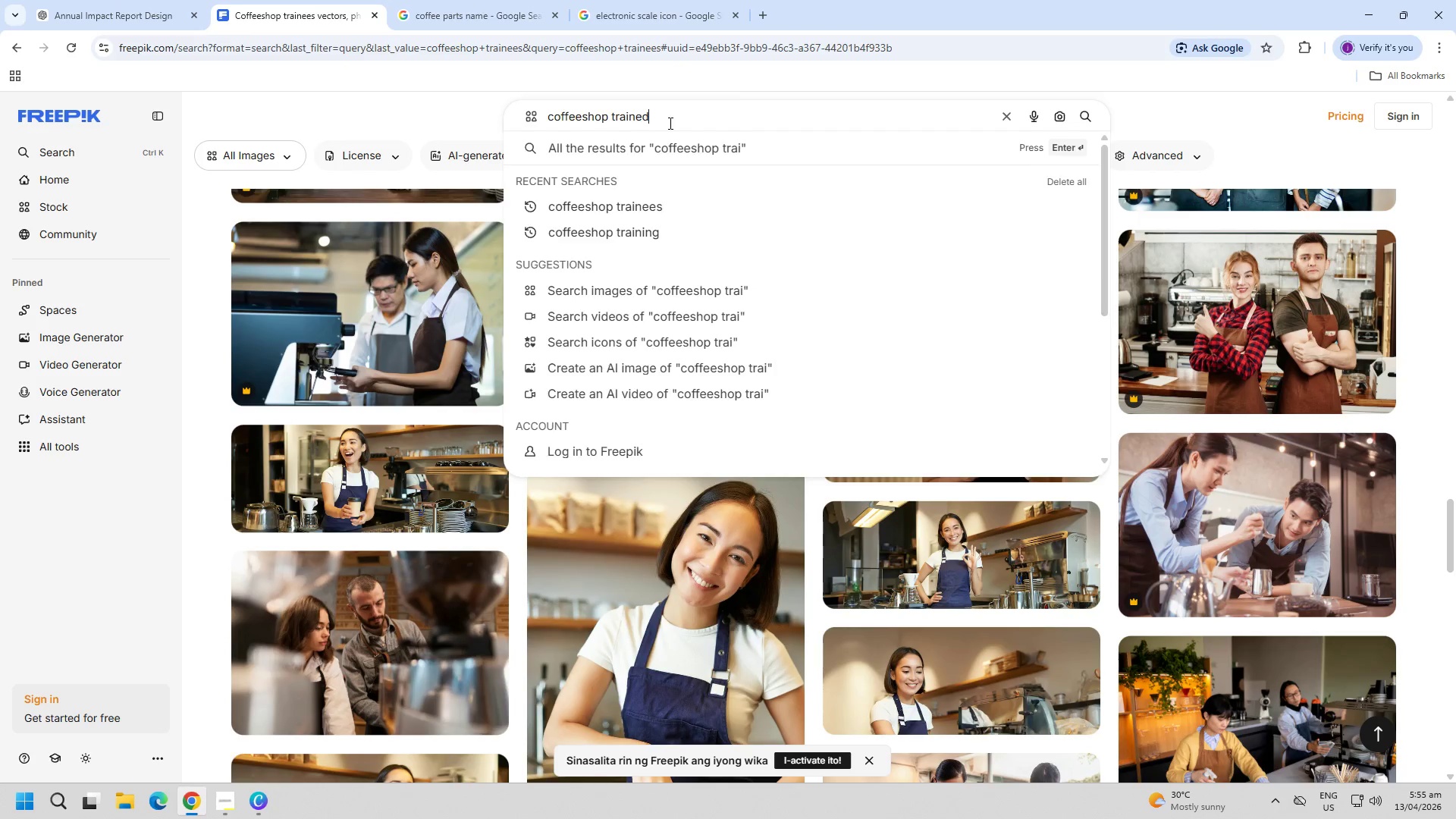 
key(Enter)
 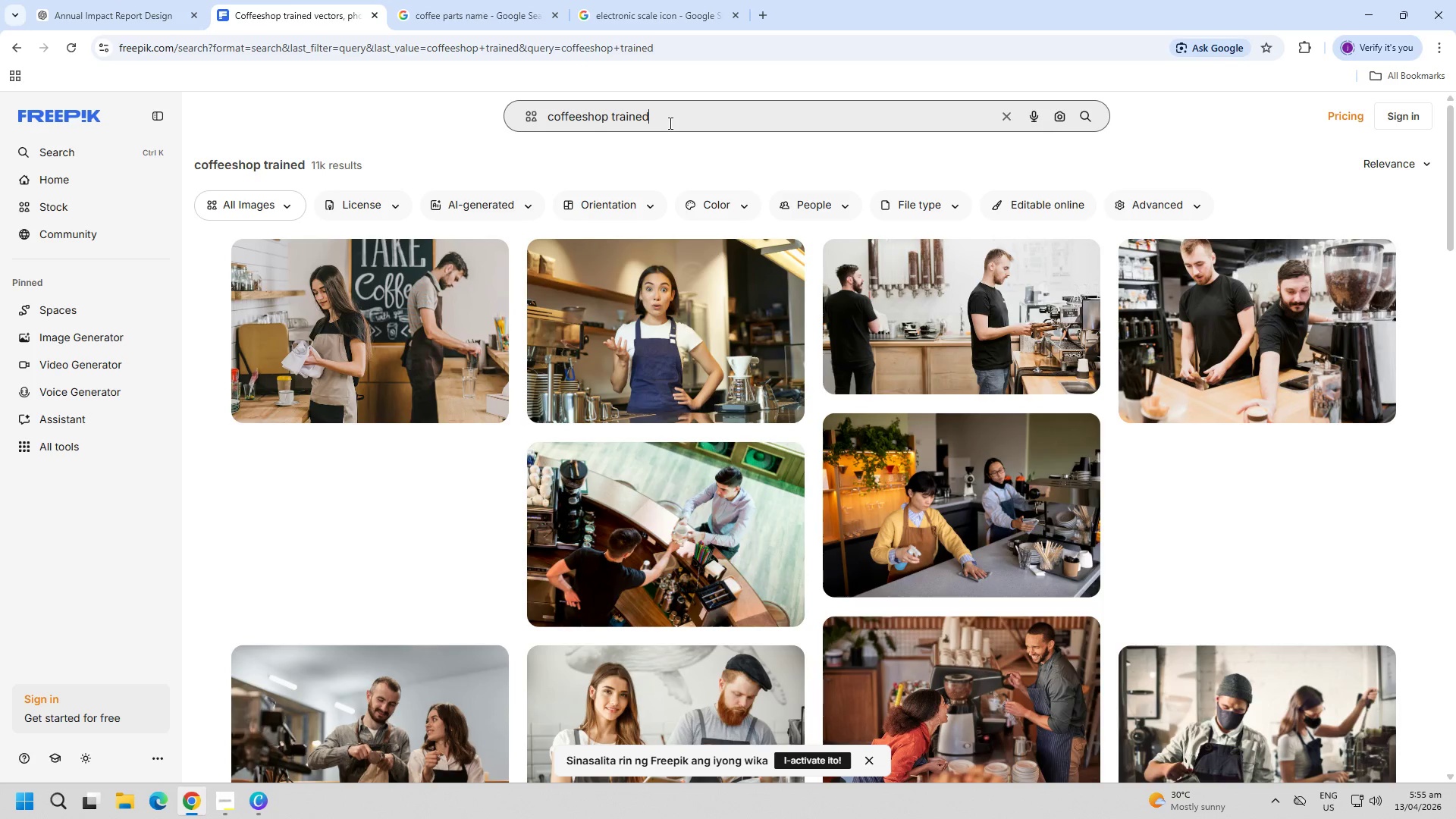 
left_click([680, 123])
 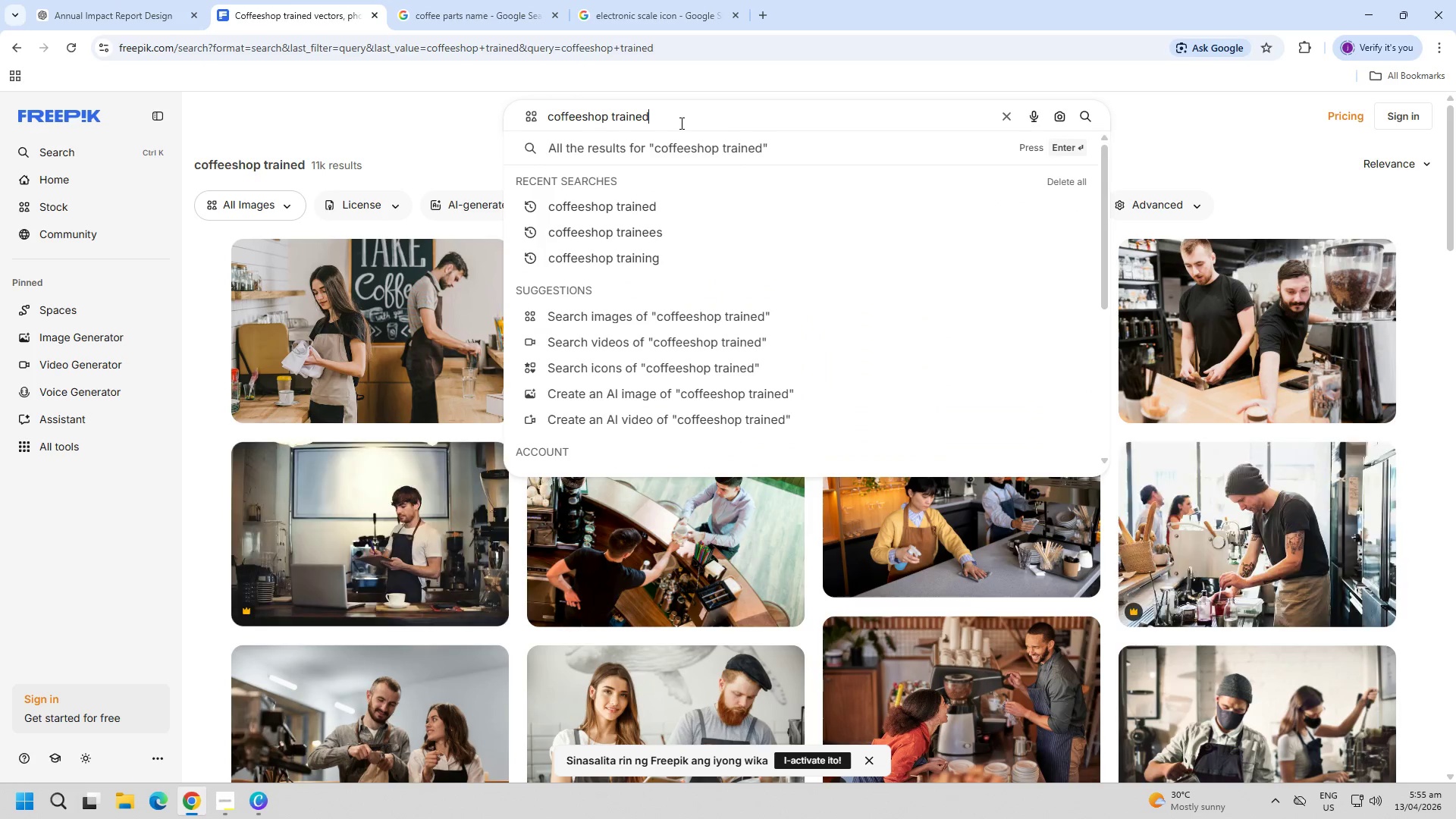 
key(Backspace)
key(Backspace)
key(Backspace)
key(Backspace)
key(Backspace)
key(Backspace)
key(Backspace)
type(teaching)
 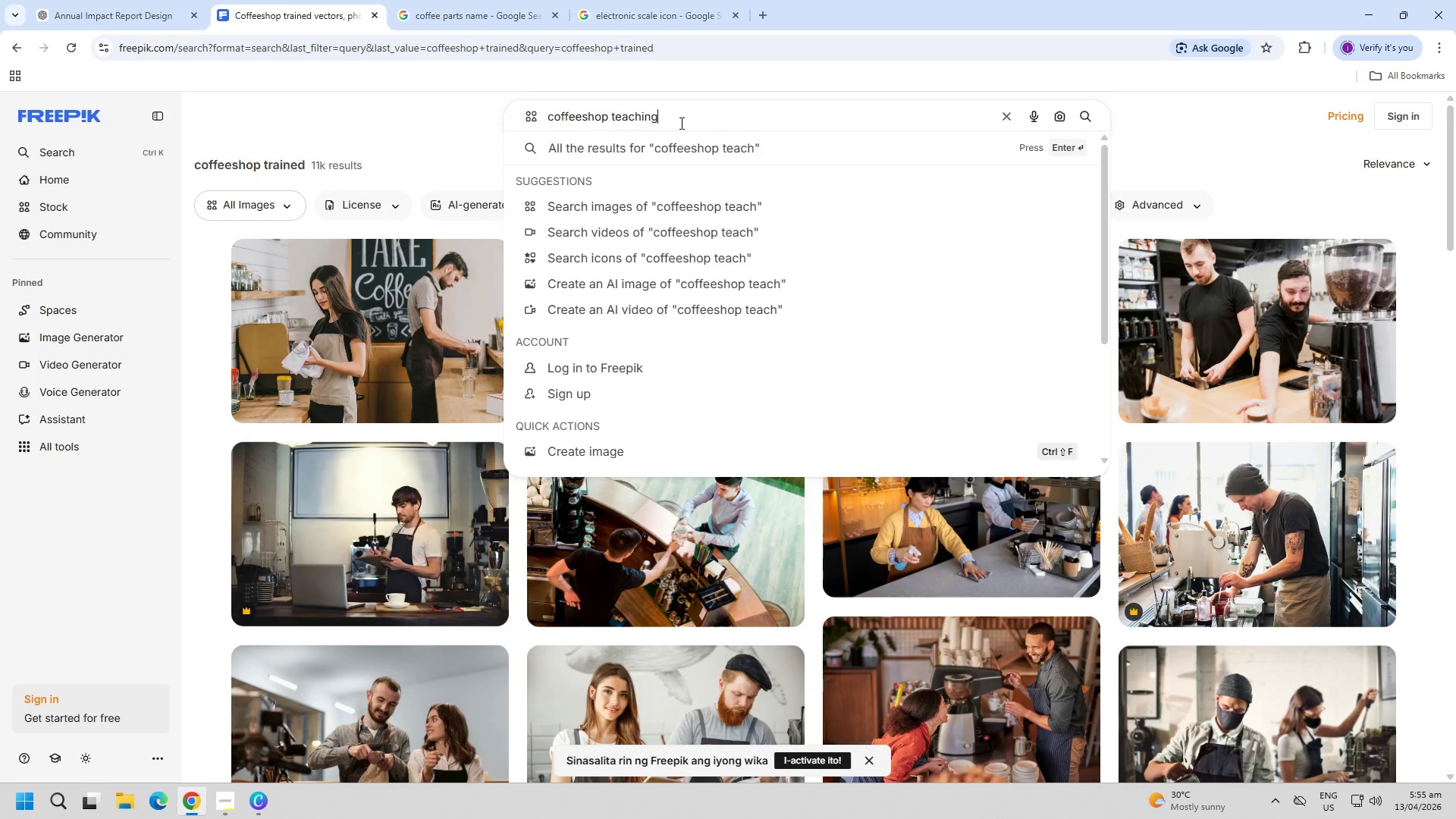 
key(Enter)
 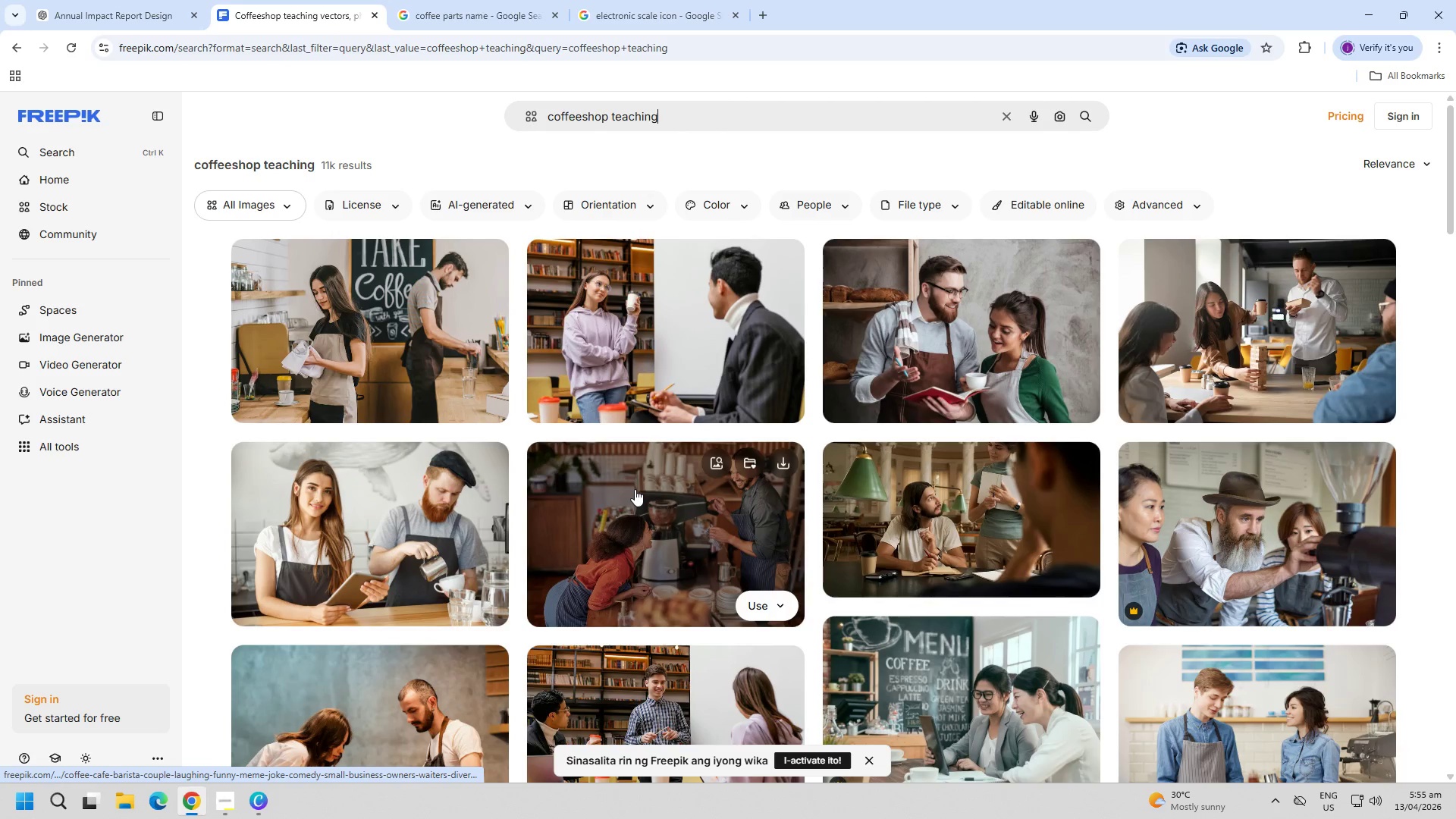 
wait(6.14)
 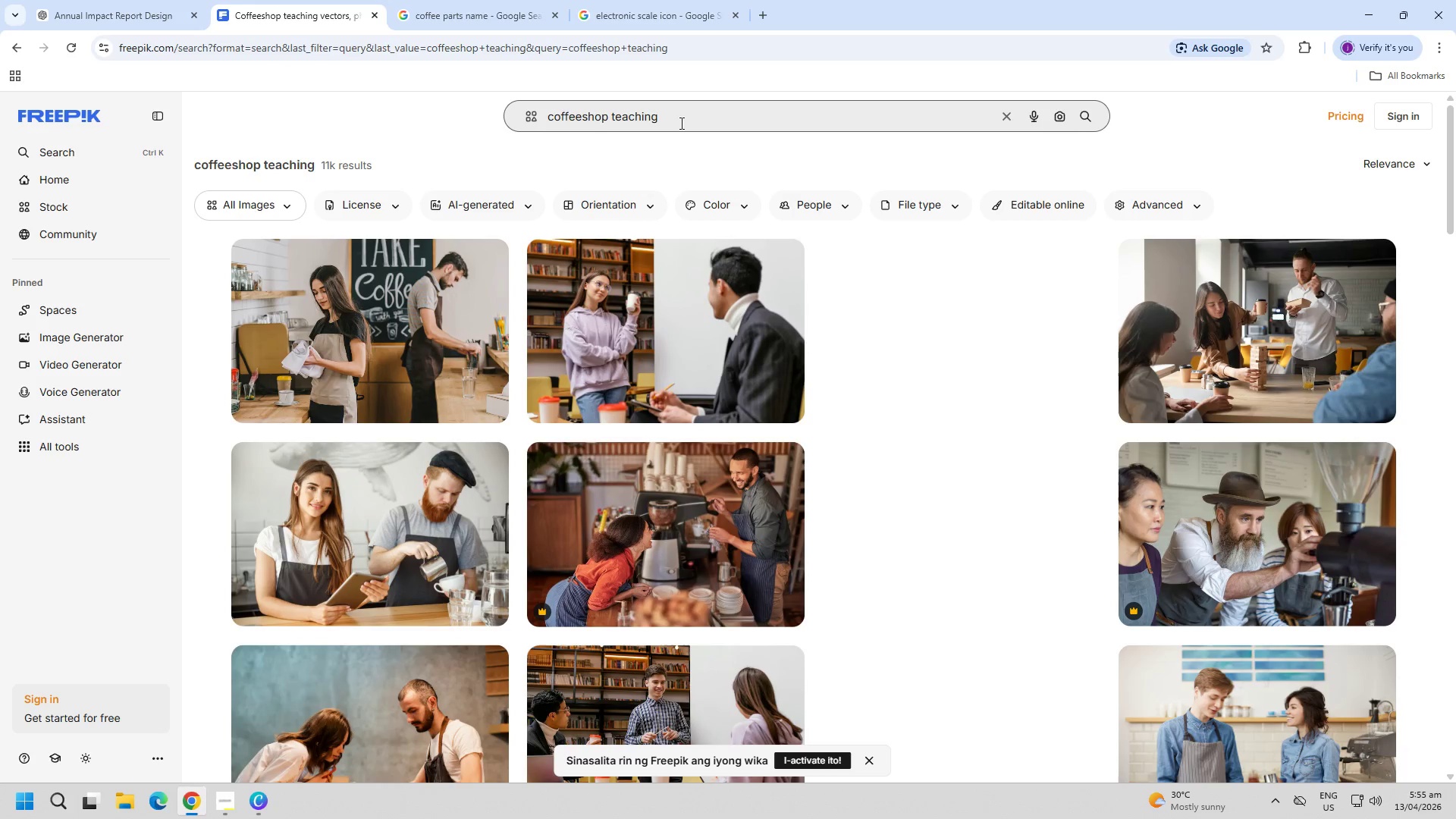 
scroll: coordinate [429, 493], scroll_direction: down, amount: 13.0
 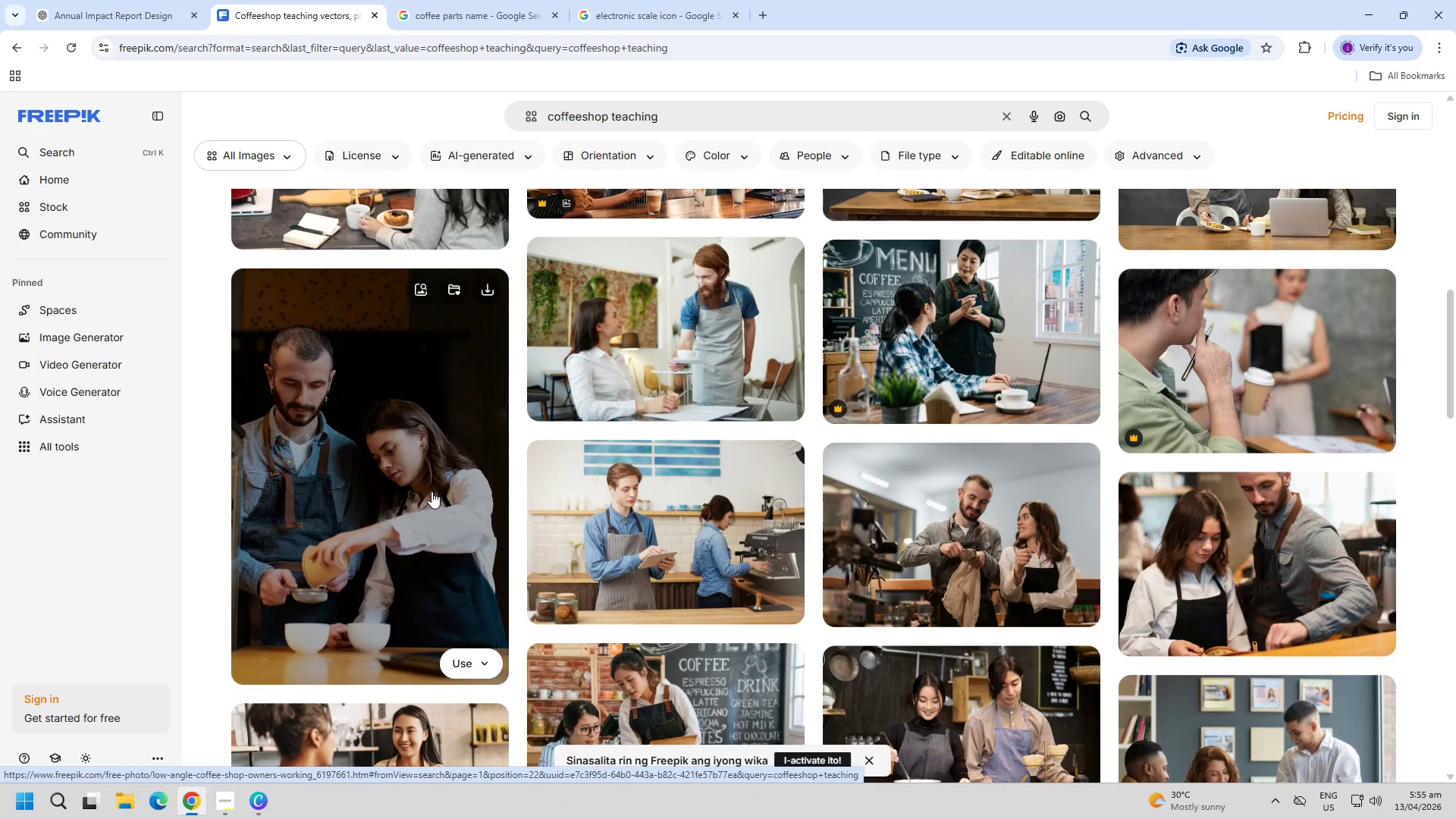 
scroll: coordinate [431, 491], scroll_direction: down, amount: 4.0
 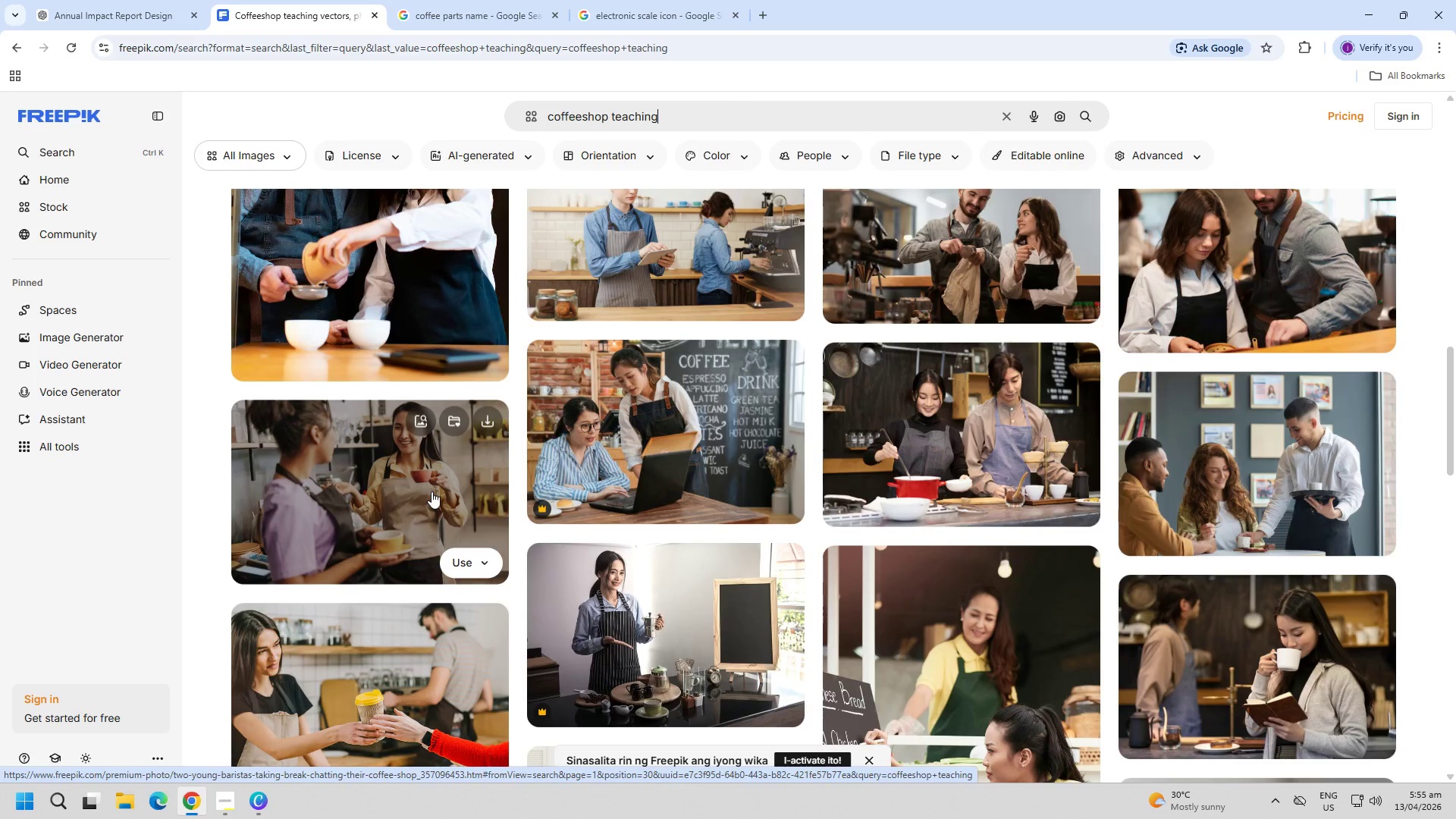 
scroll: coordinate [431, 491], scroll_direction: up, amount: 1.0
 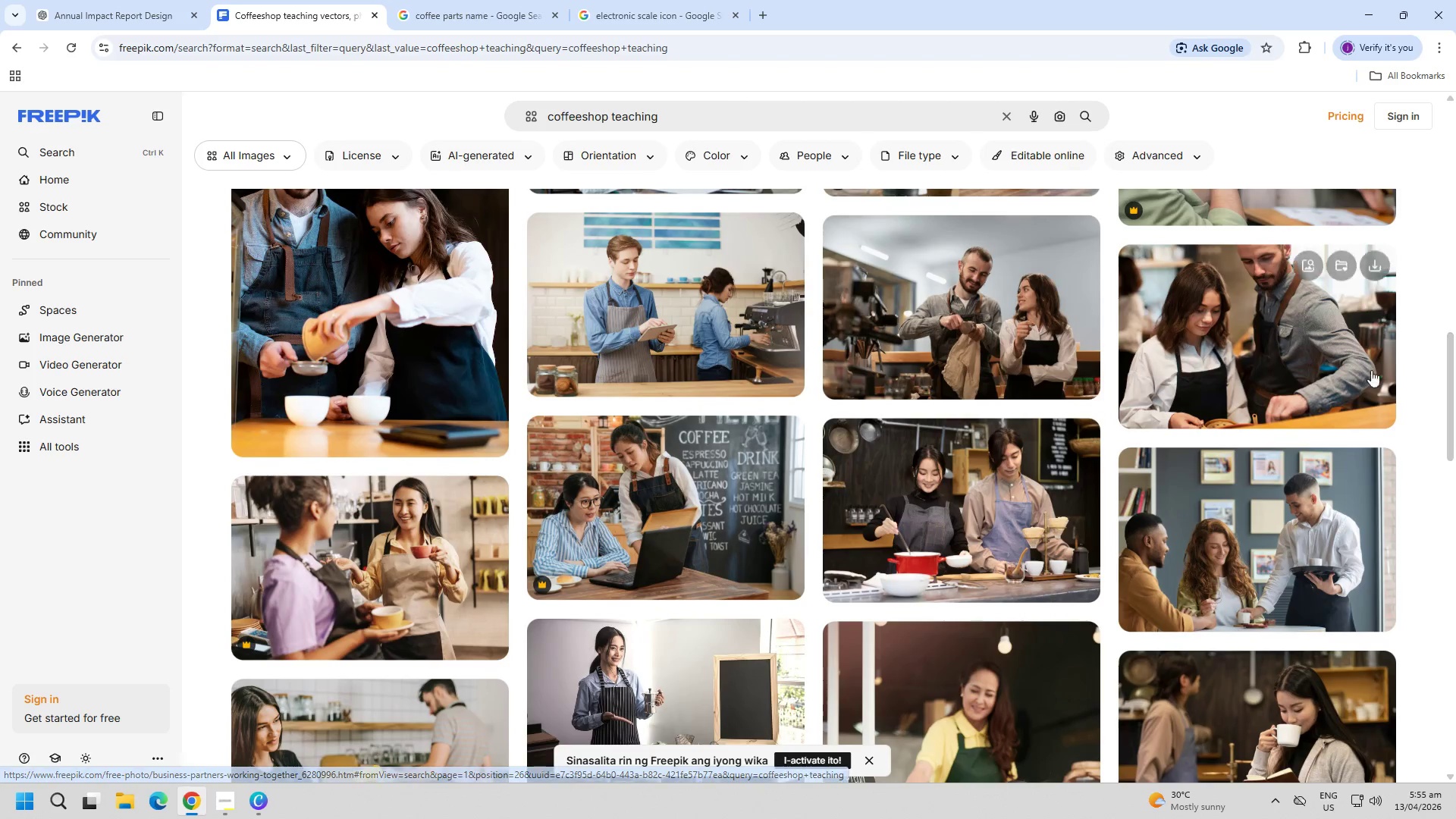 
left_click([1280, 370])
 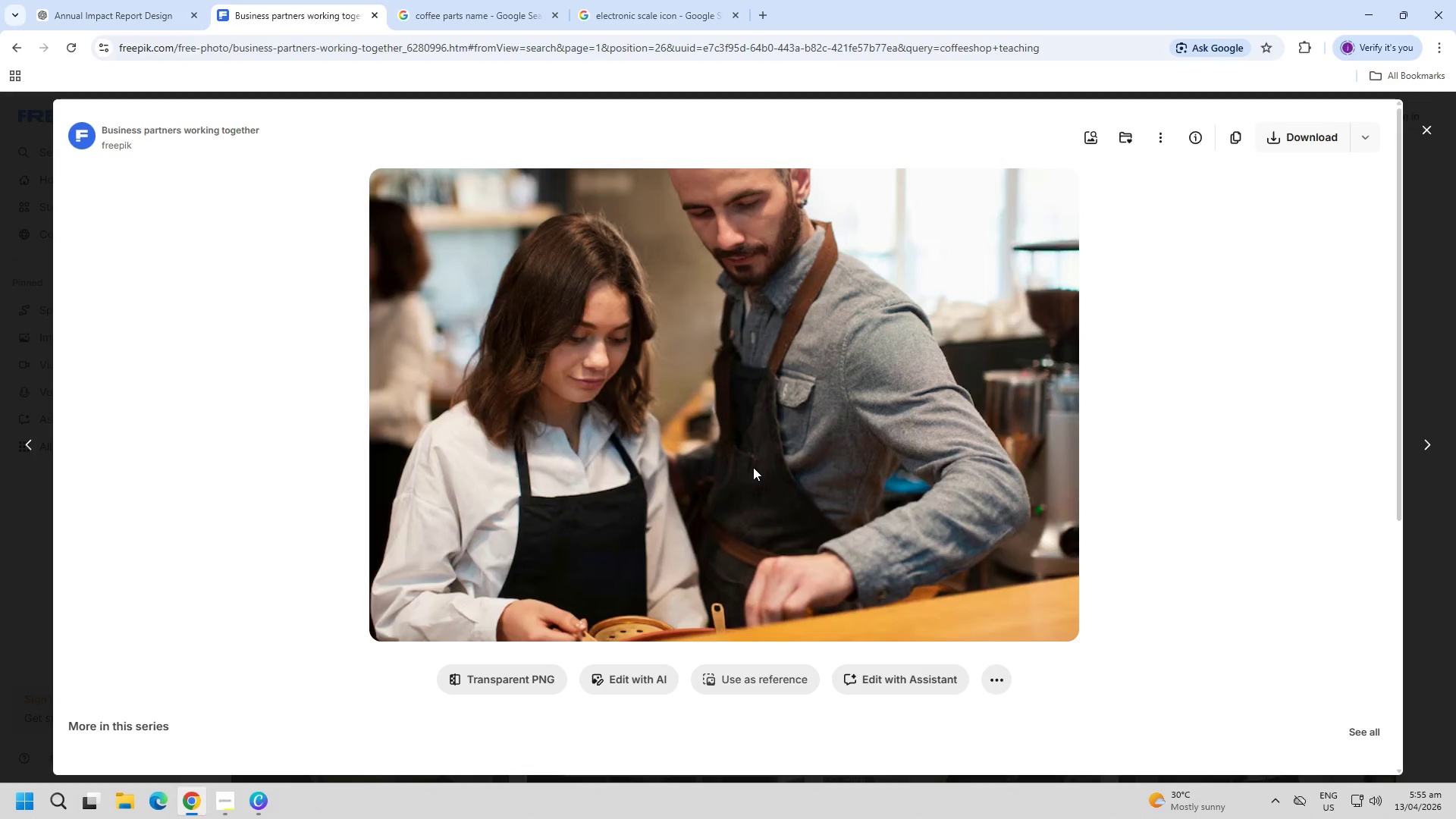 
key(Escape)
 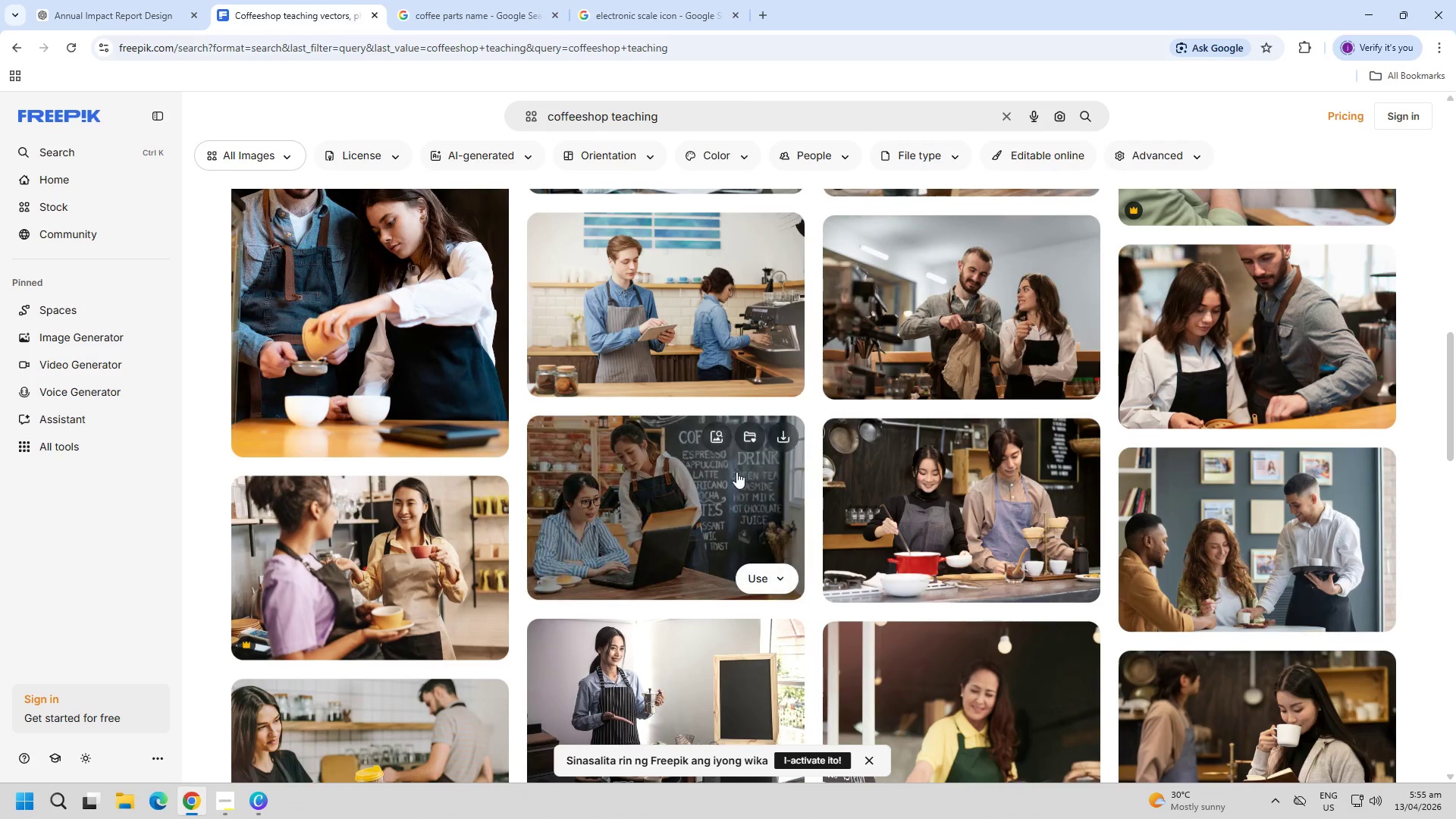 
scroll: coordinate [720, 542], scroll_direction: down, amount: 17.0
 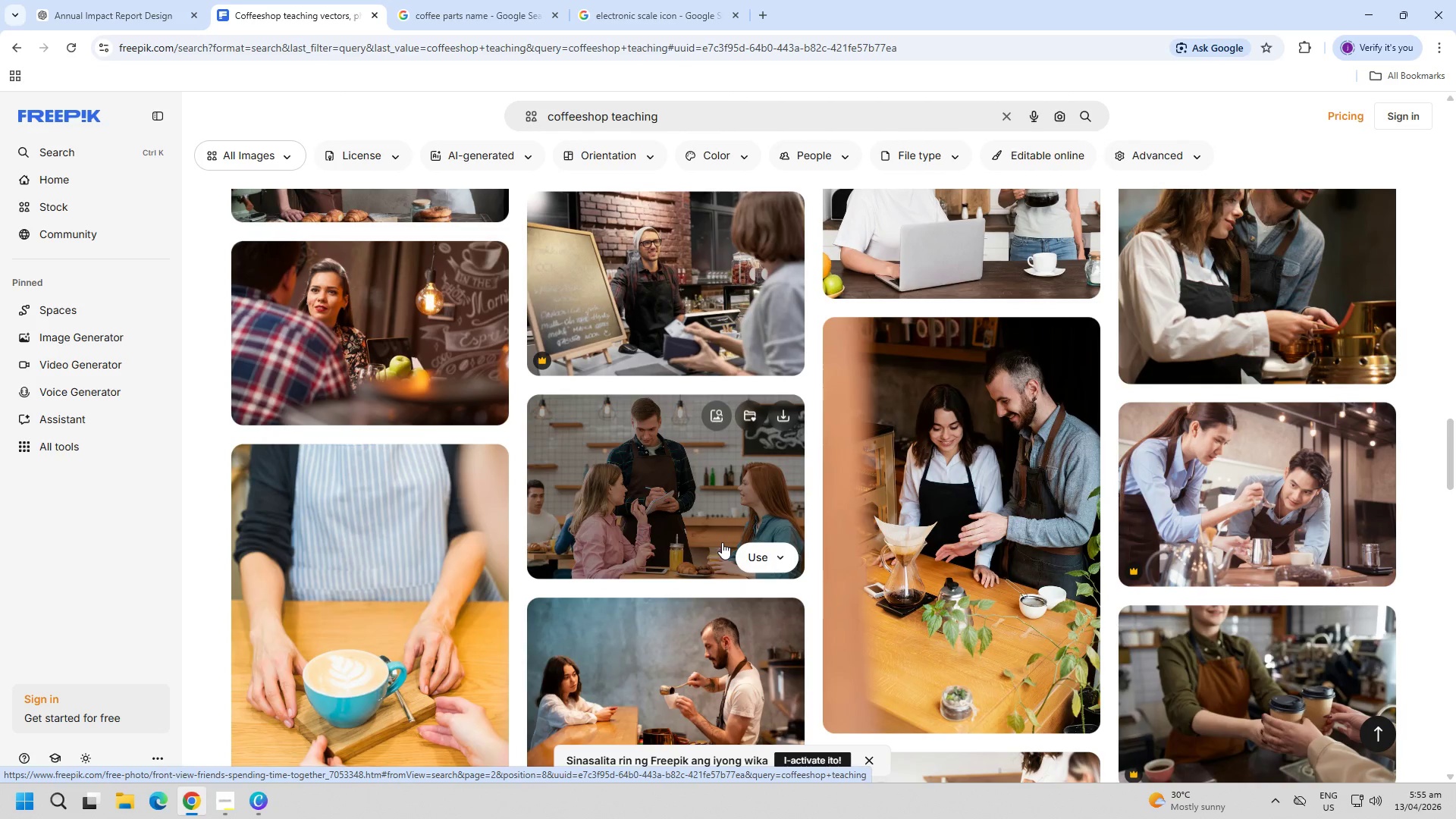 
left_click([643, 537])
 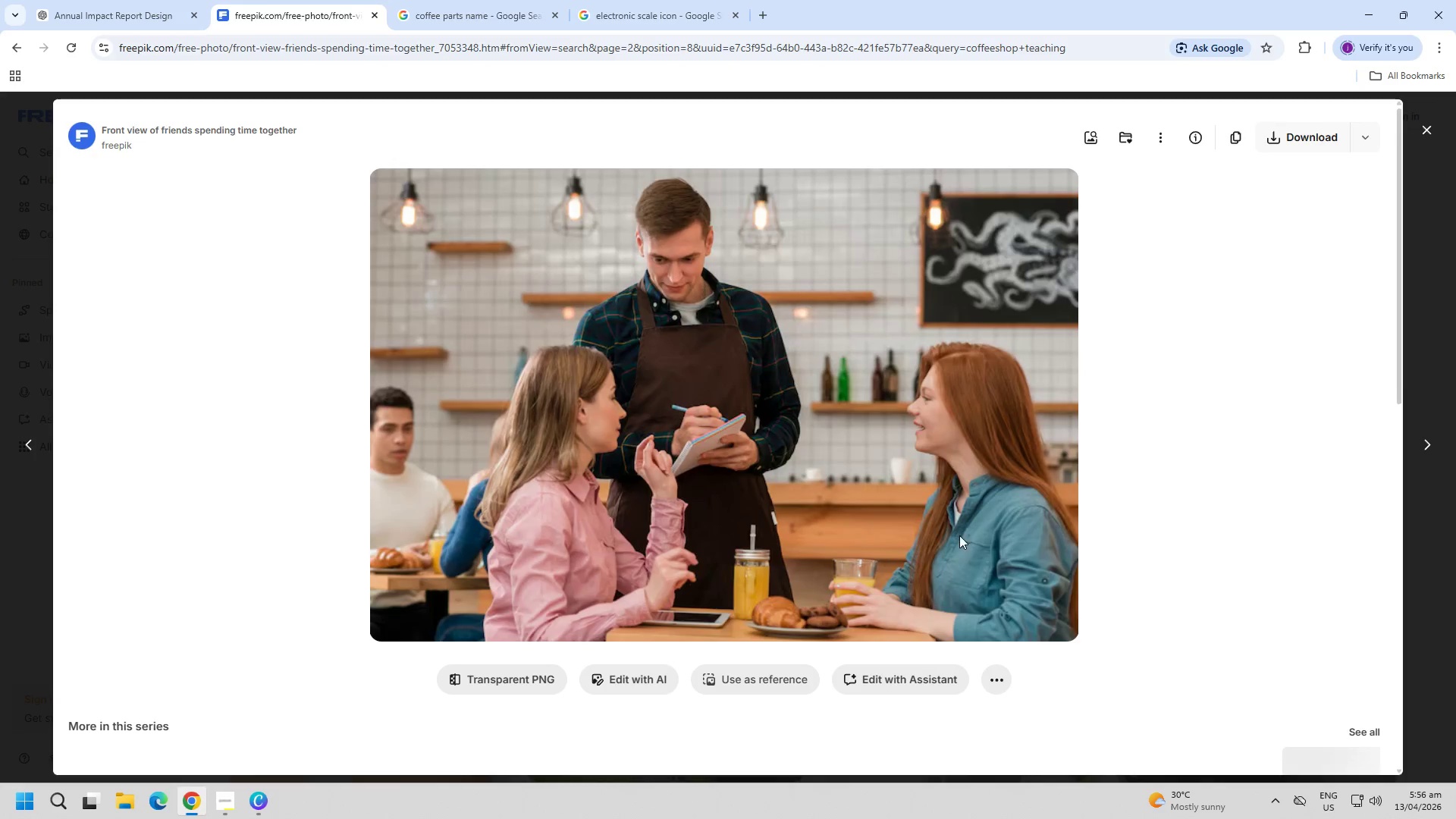 
key(Escape)
 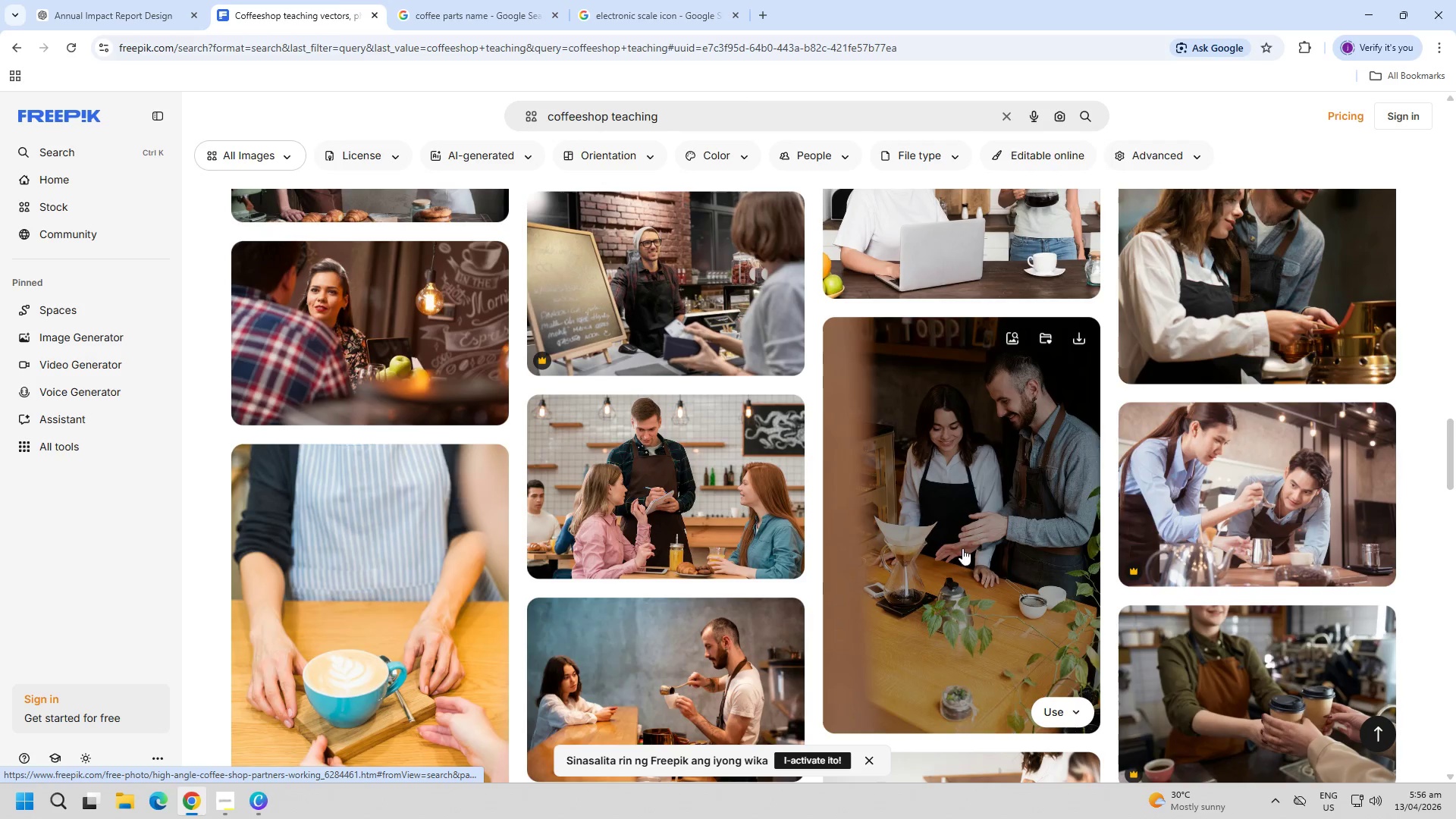 
left_click([1222, 513])
 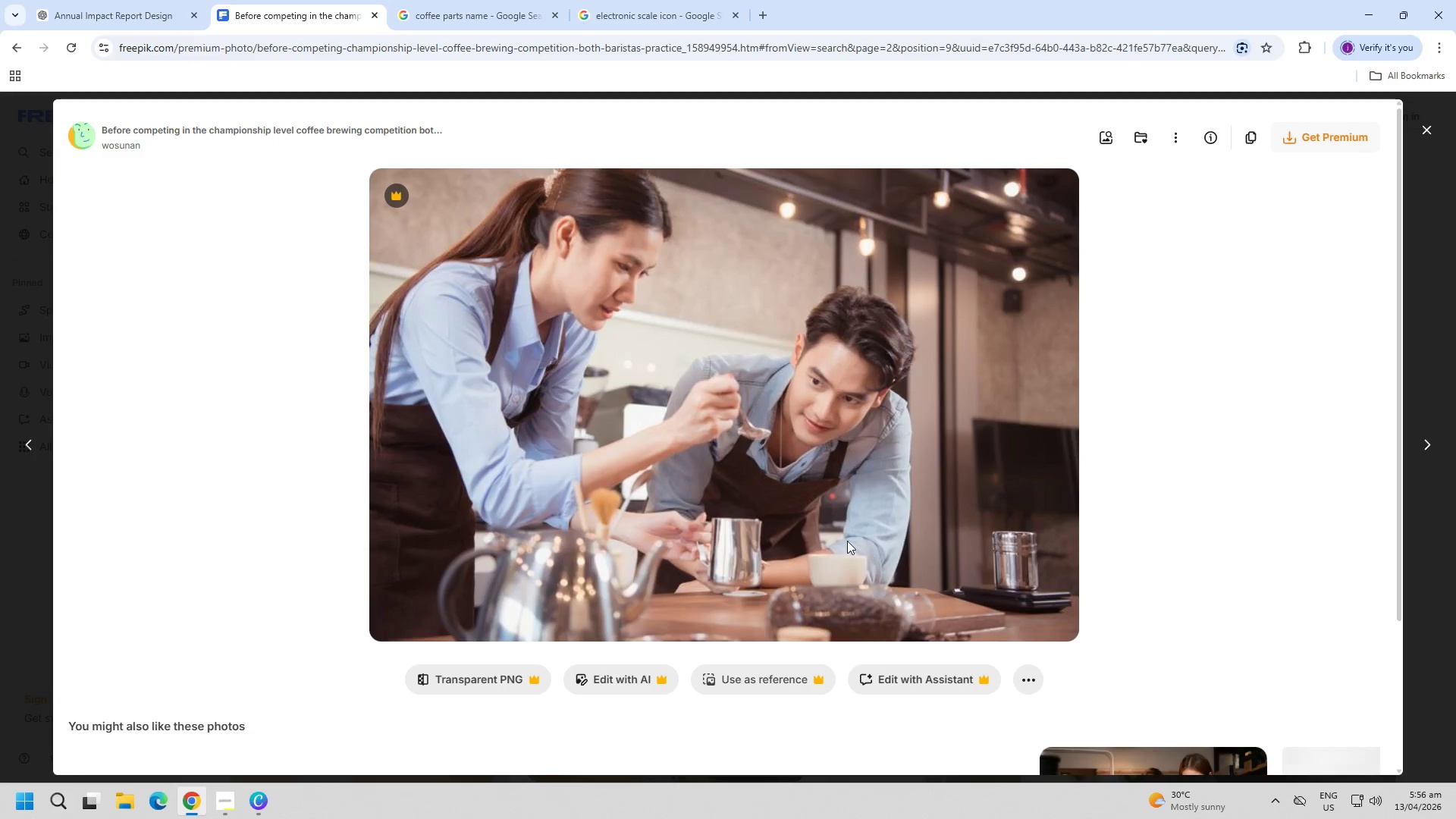 
key(Escape)
 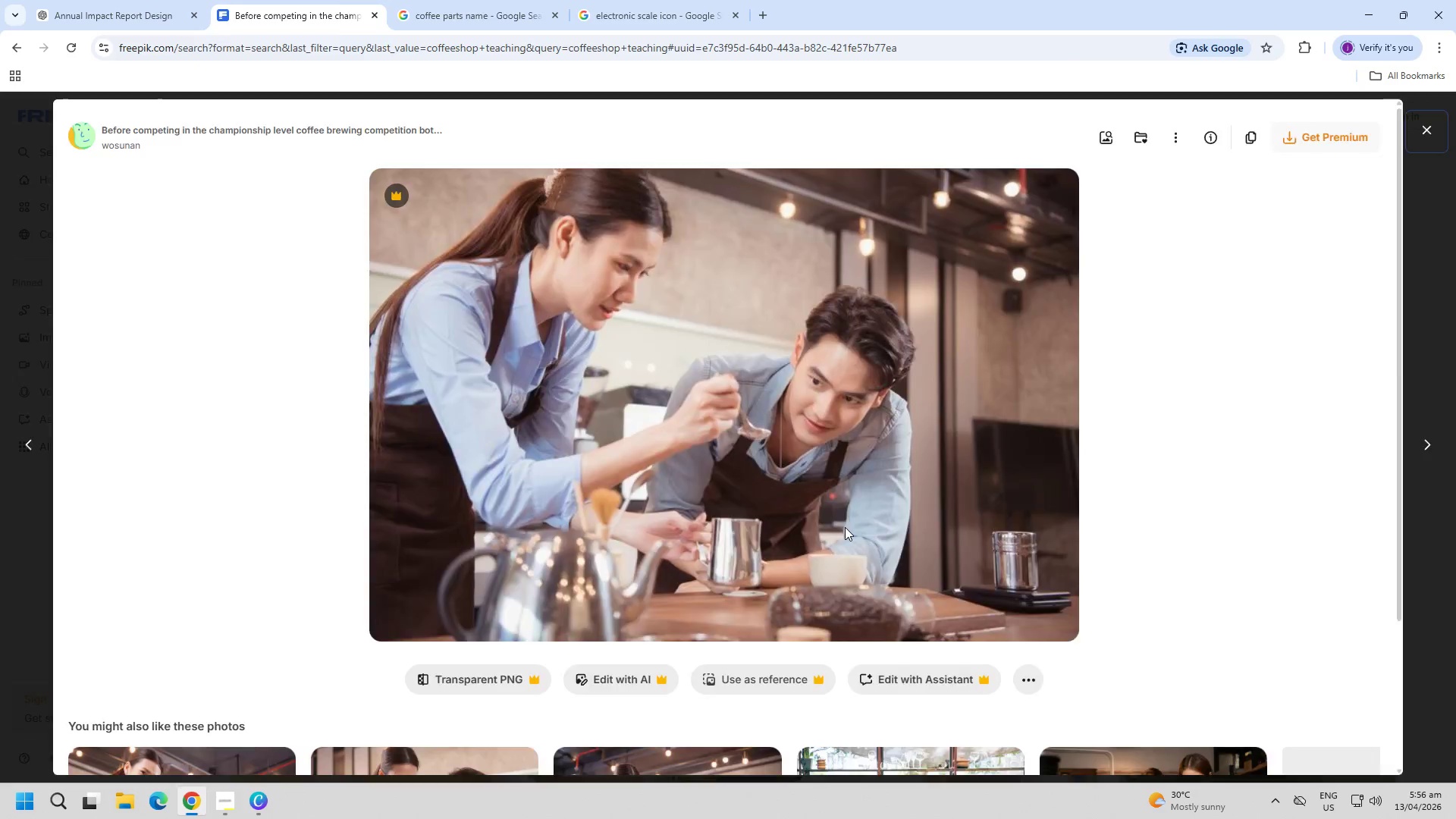 
scroll: coordinate [924, 585], scroll_direction: down, amount: 9.0
 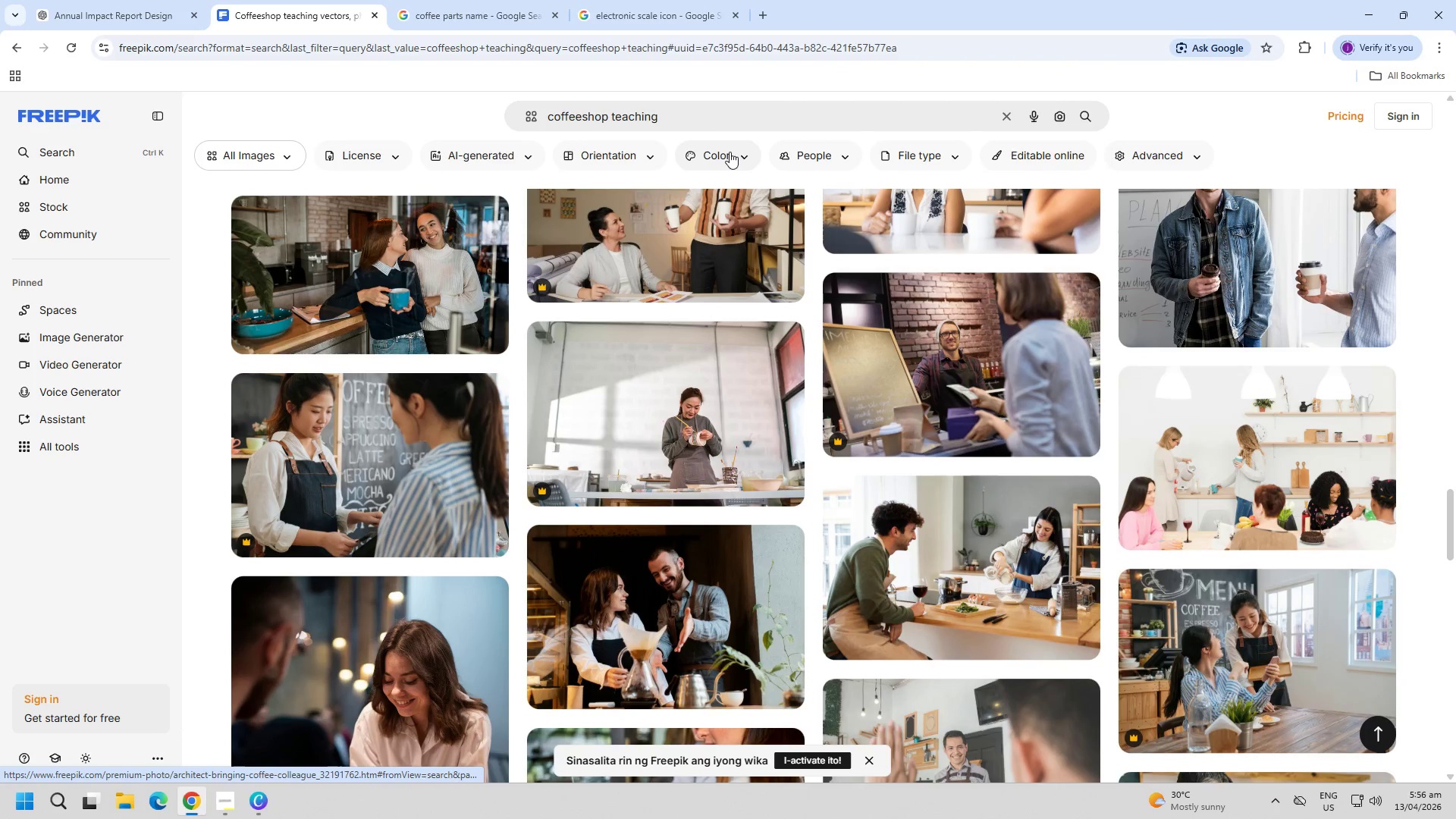 
double_click([720, 141])
 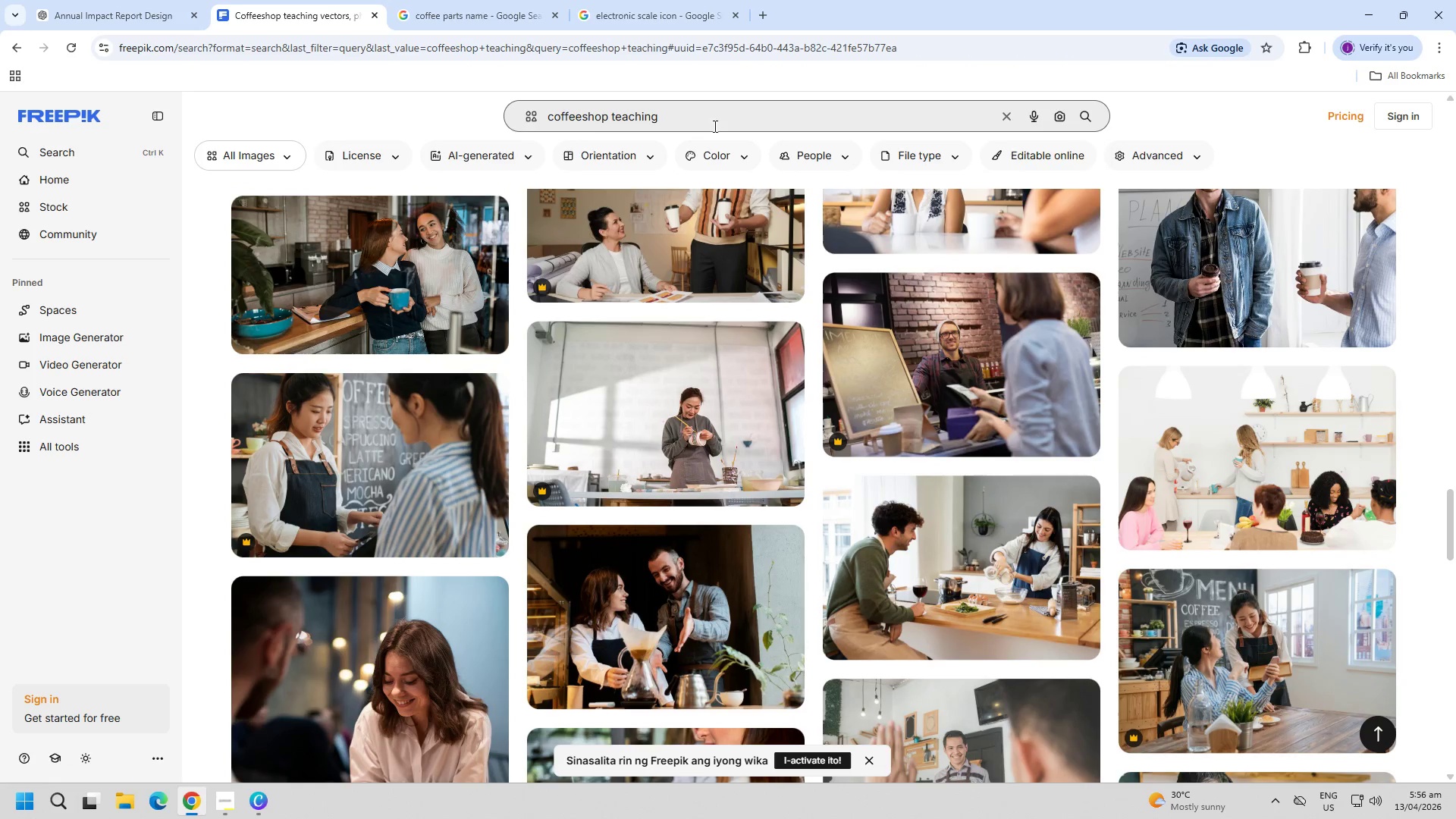 
double_click([714, 124])
 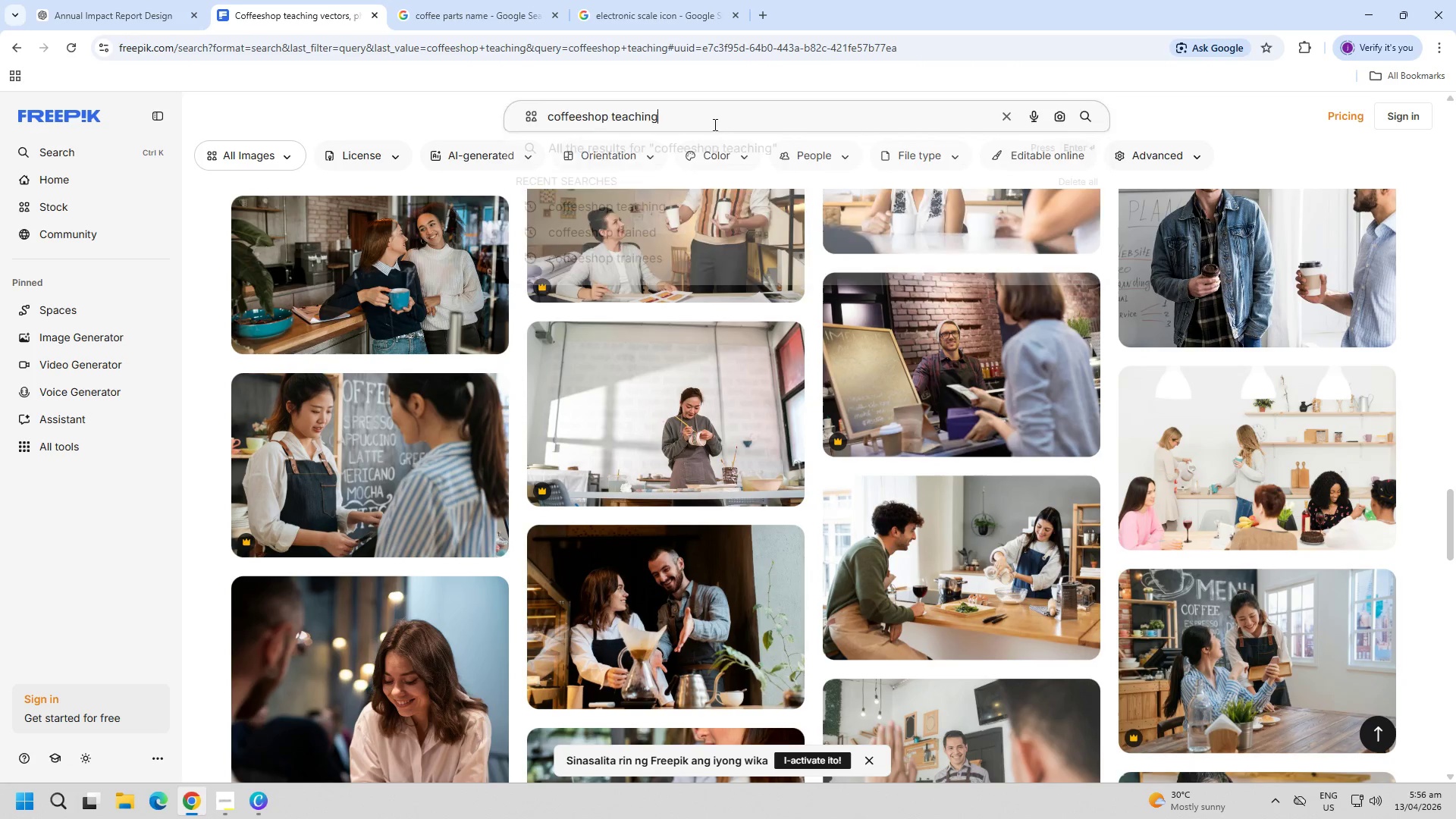 
triple_click([714, 124])
 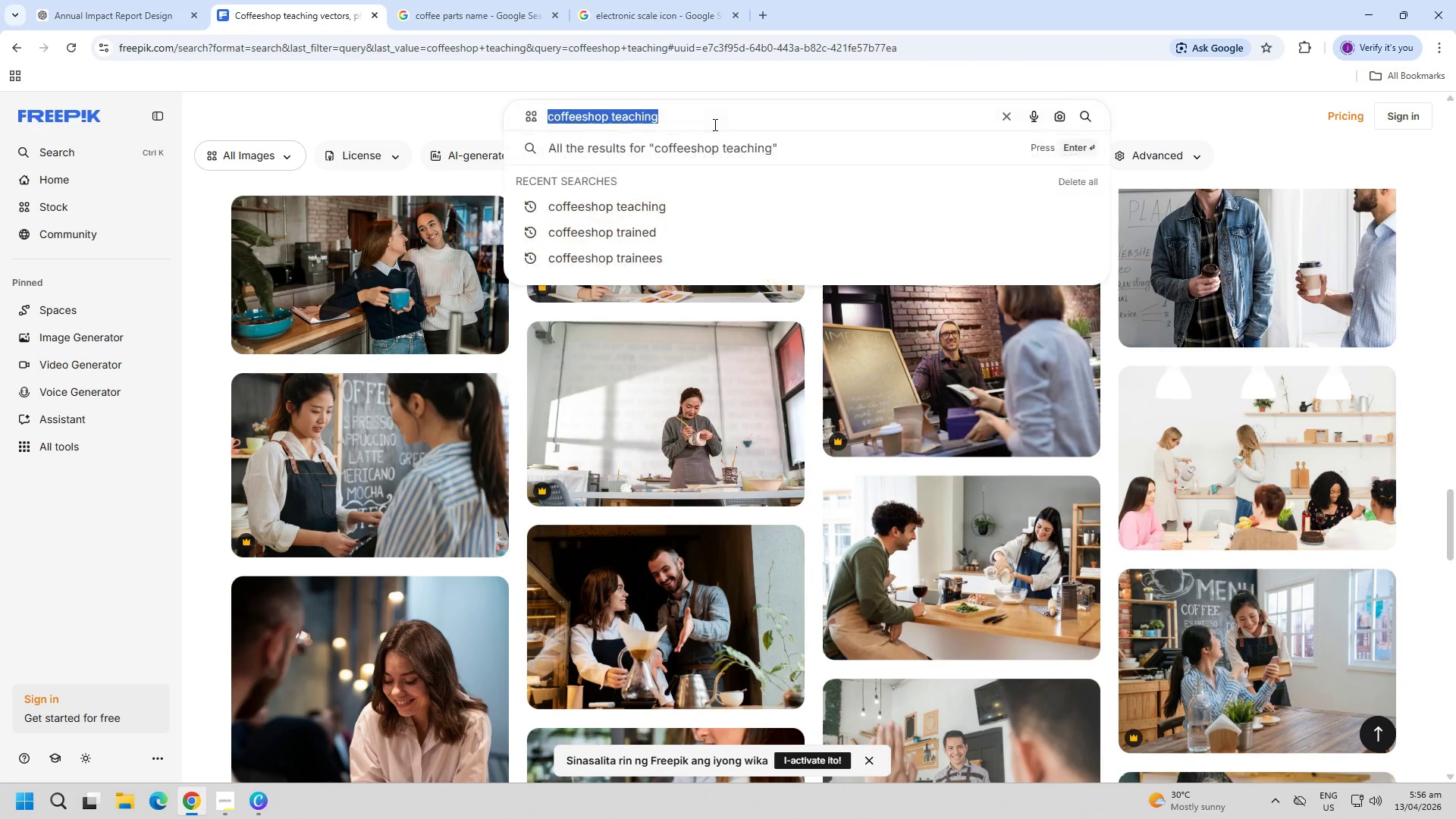 
key(Control+ControlLeft)
 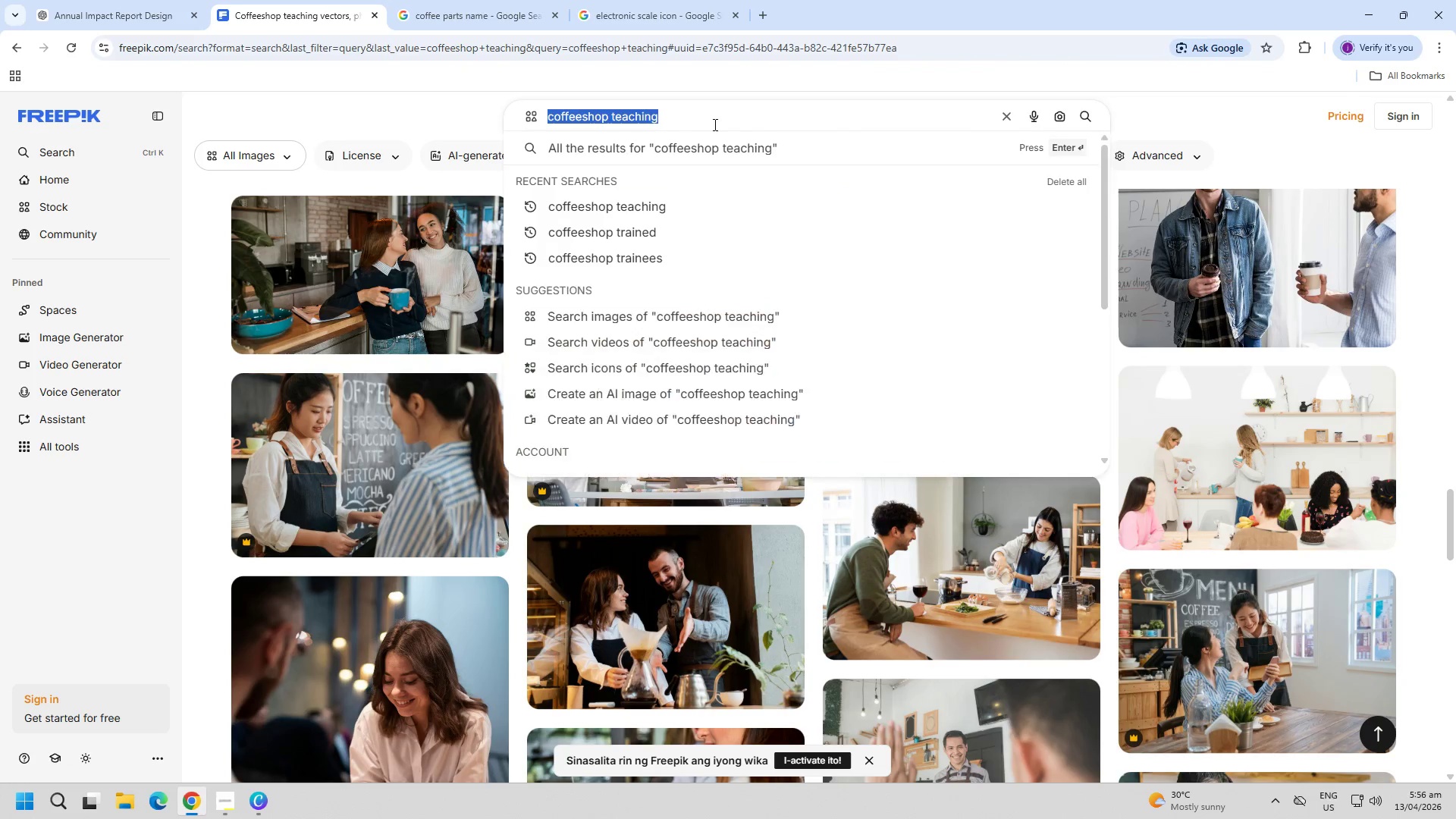 
key(Control+C)
 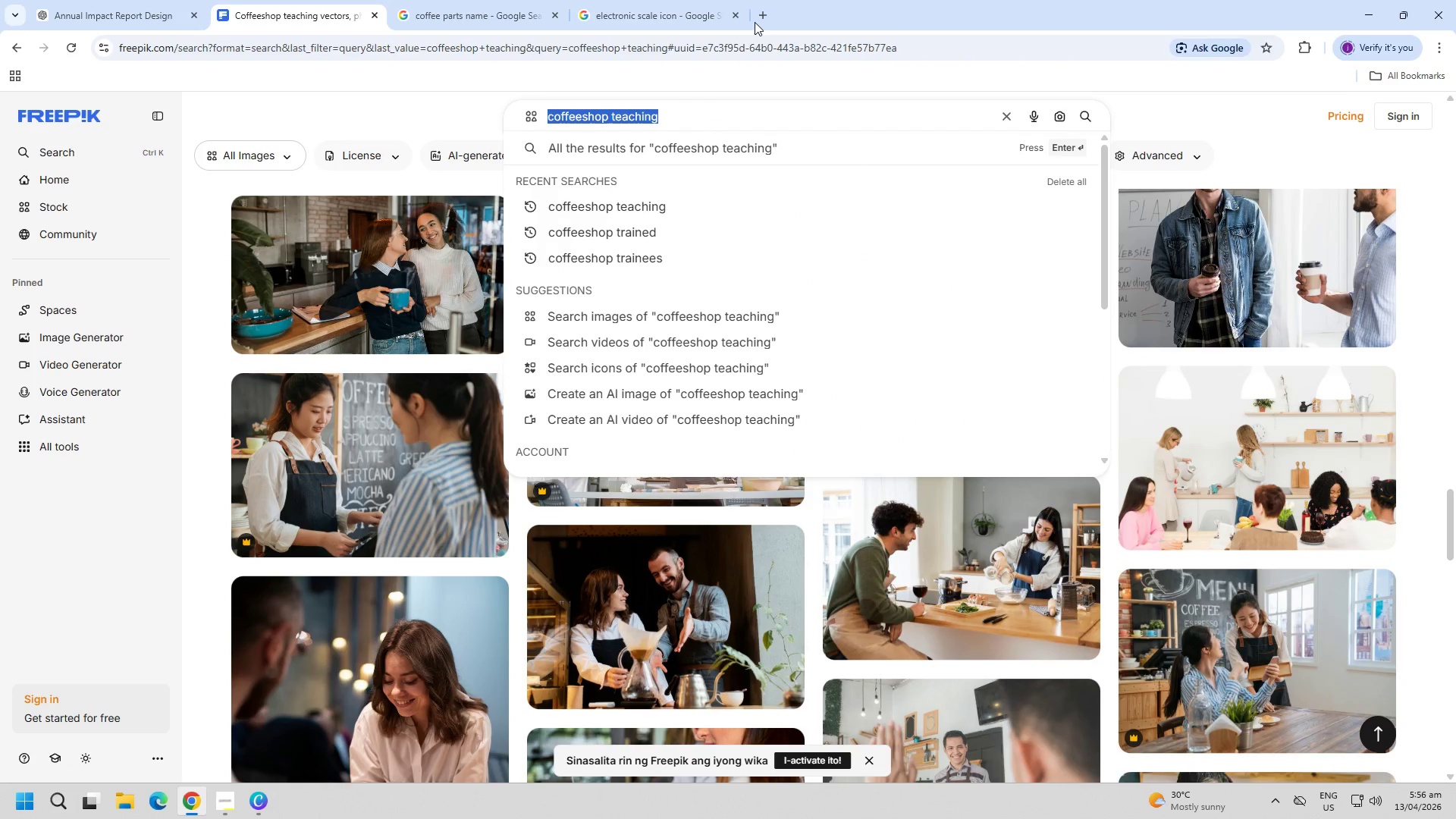 
double_click([755, 20])
 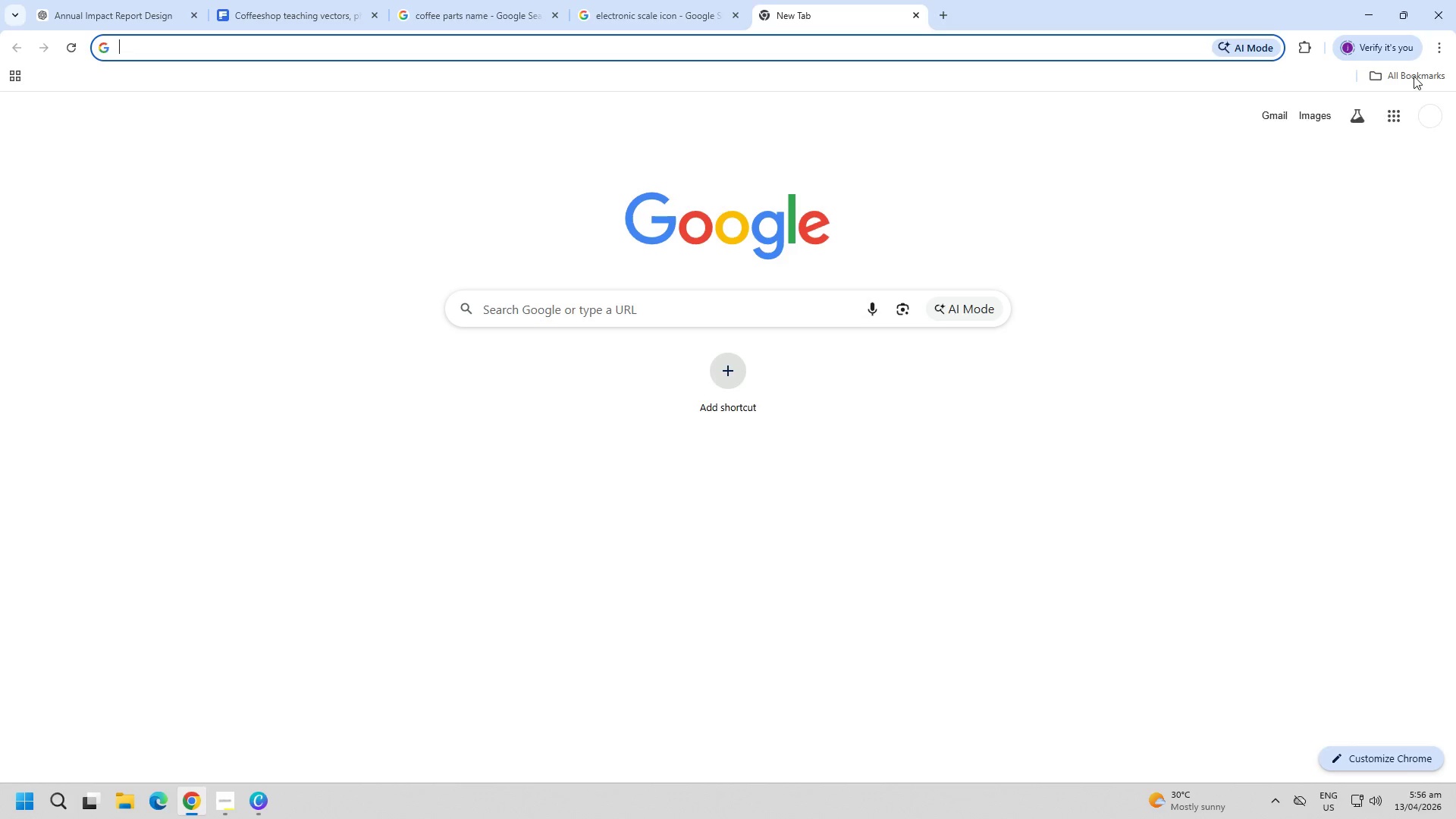 
left_click([1414, 76])
 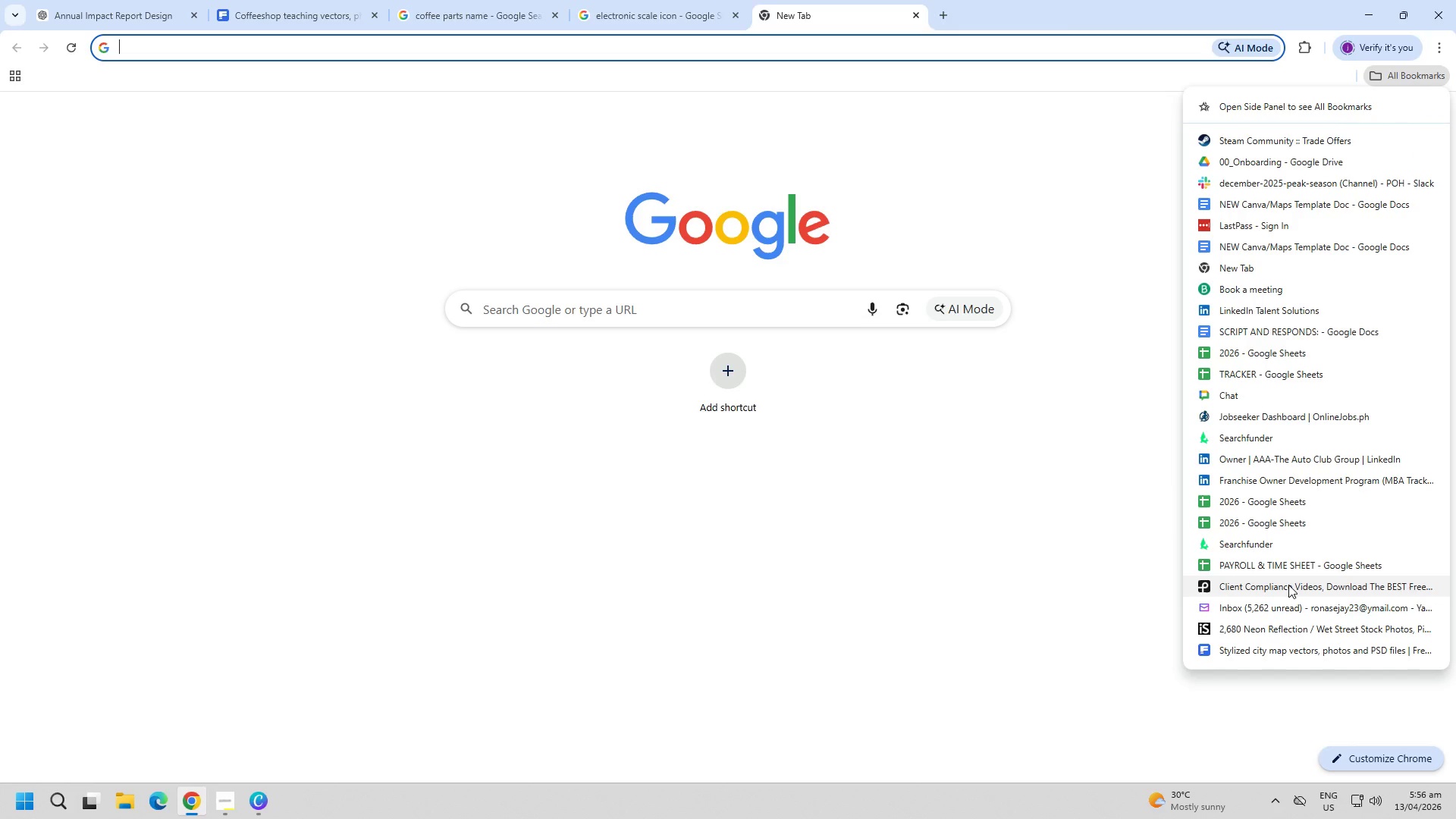 
left_click([1288, 585])
 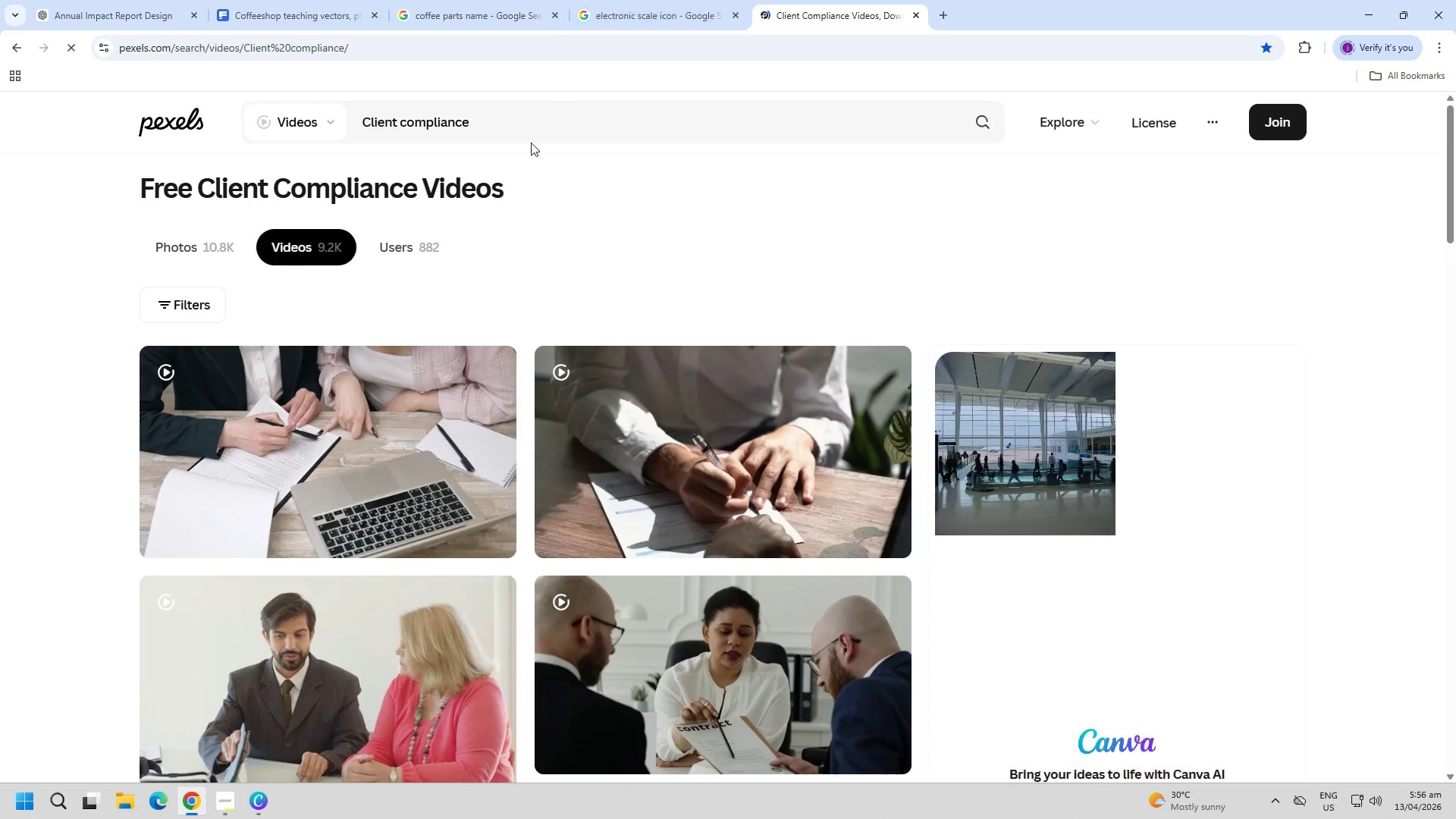 
double_click([535, 121])
 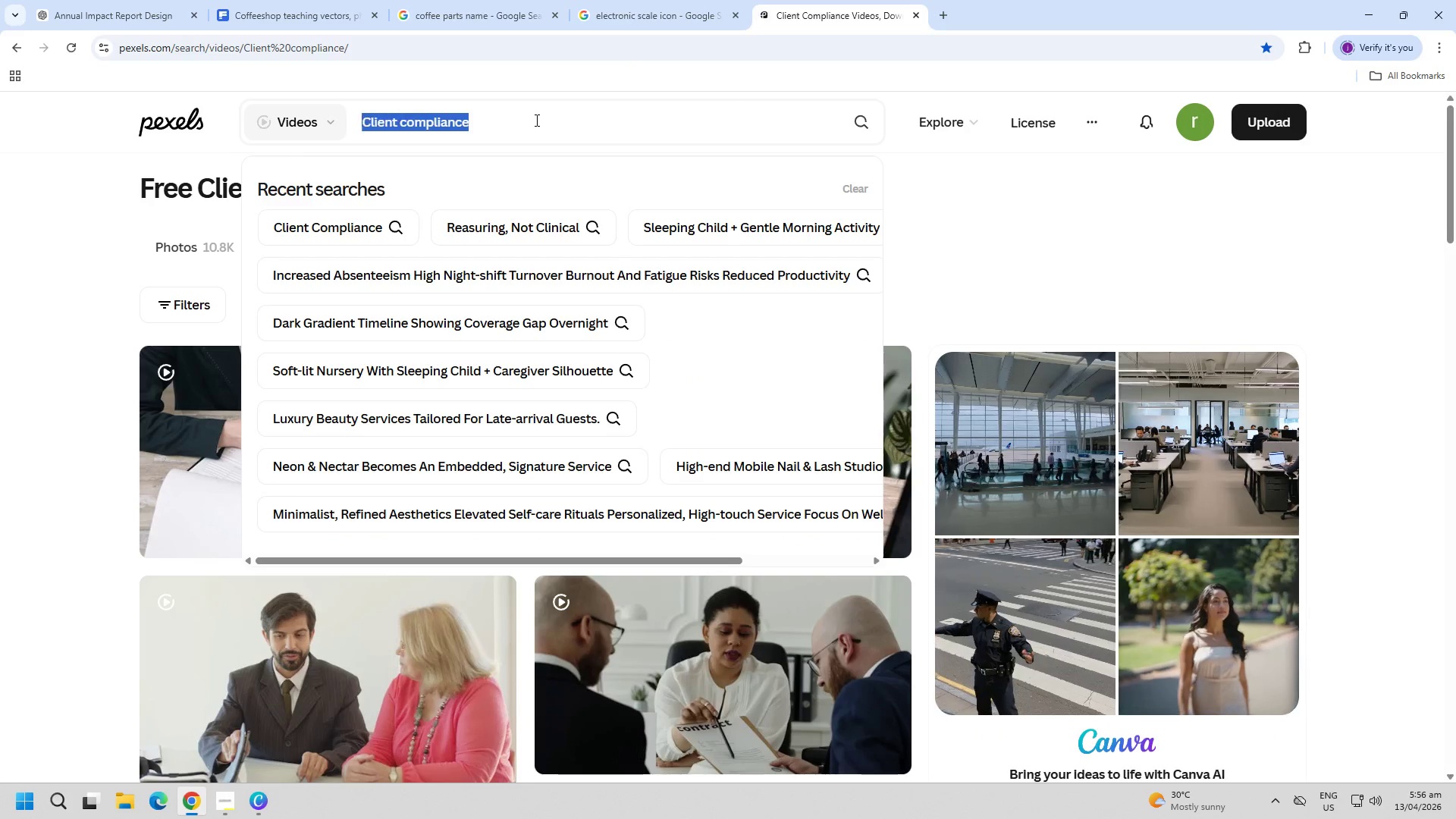 
key(Control+ControlLeft)
 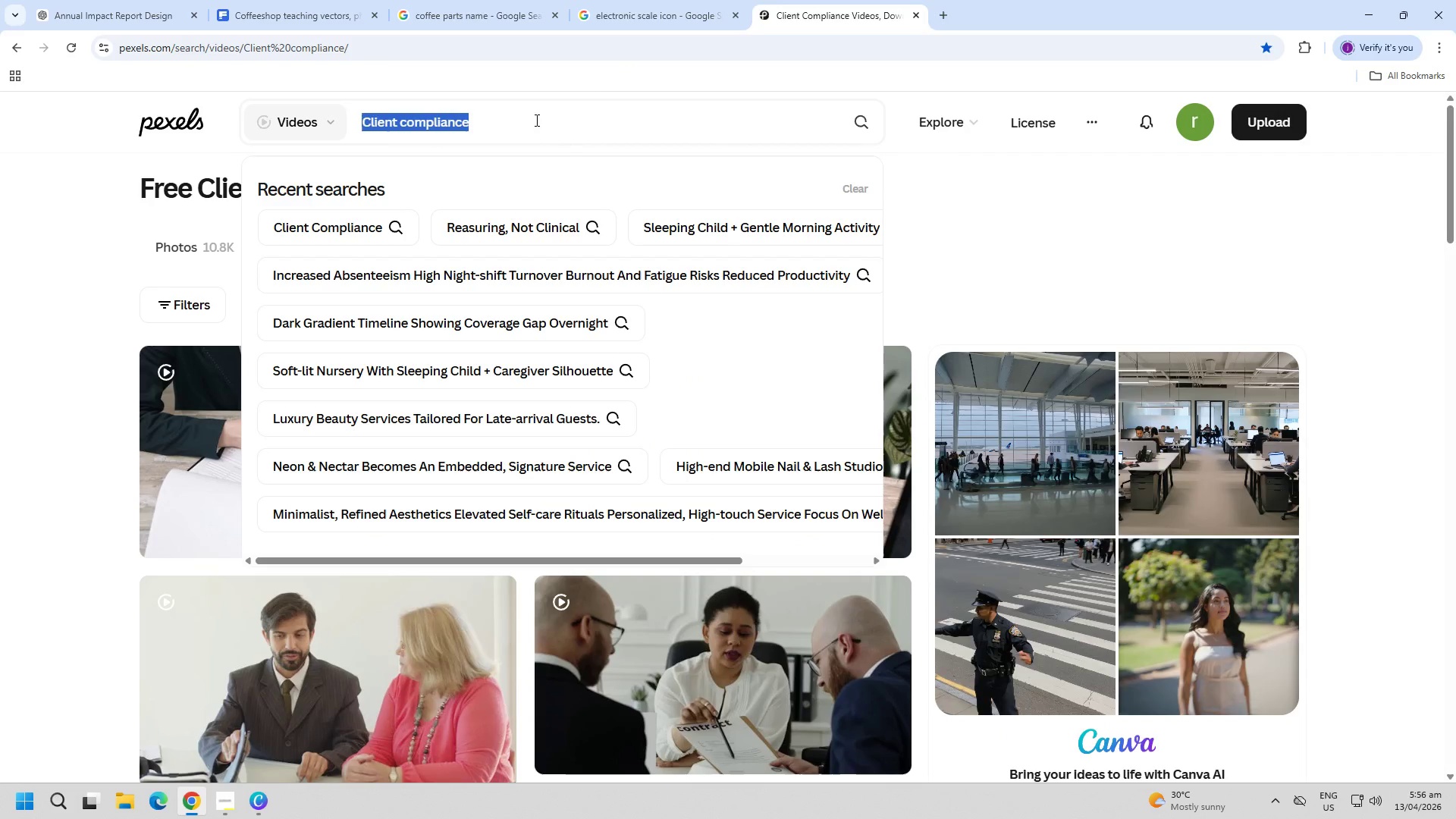 
key(Control+V)
 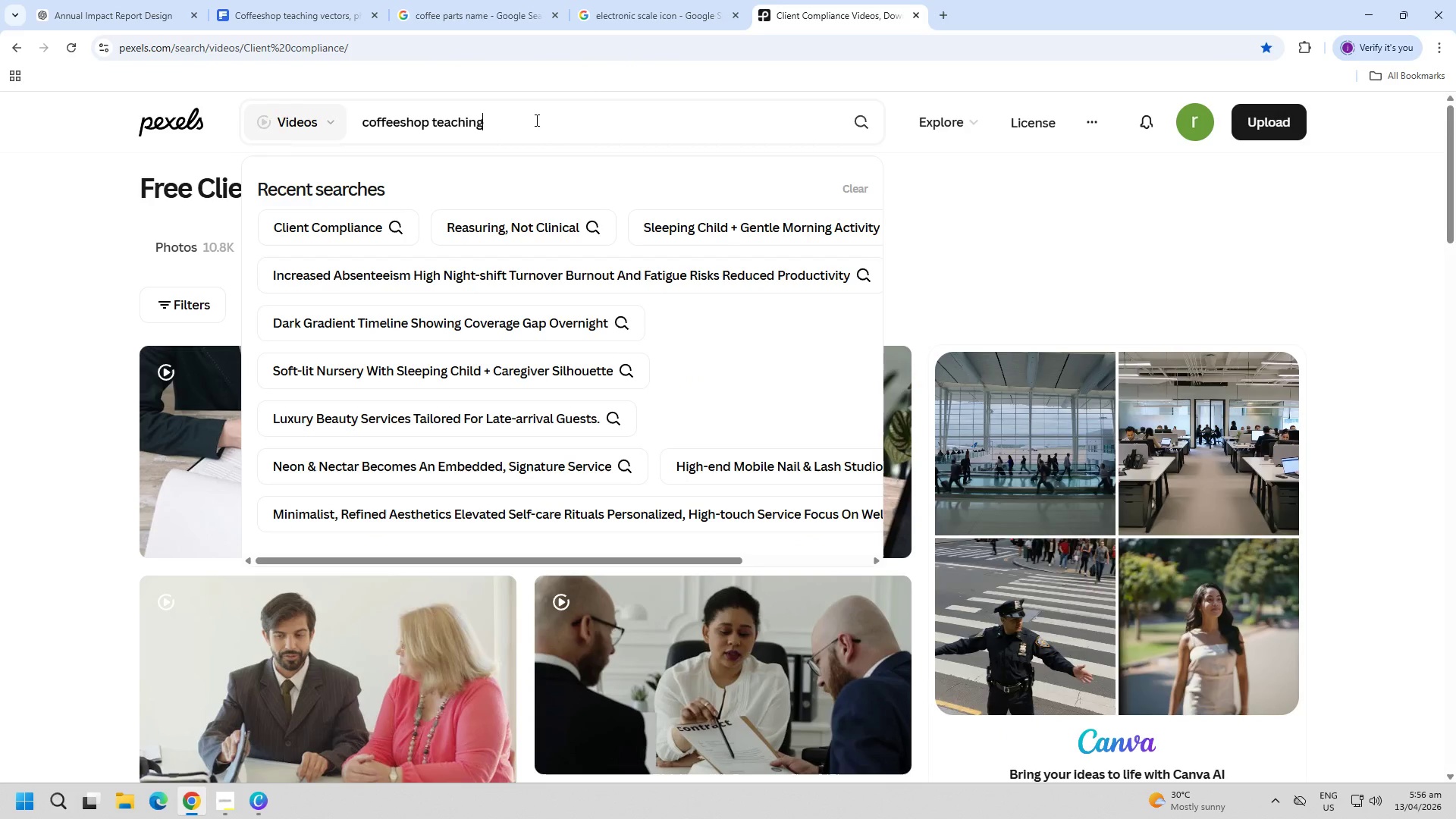 
key(Enter)
 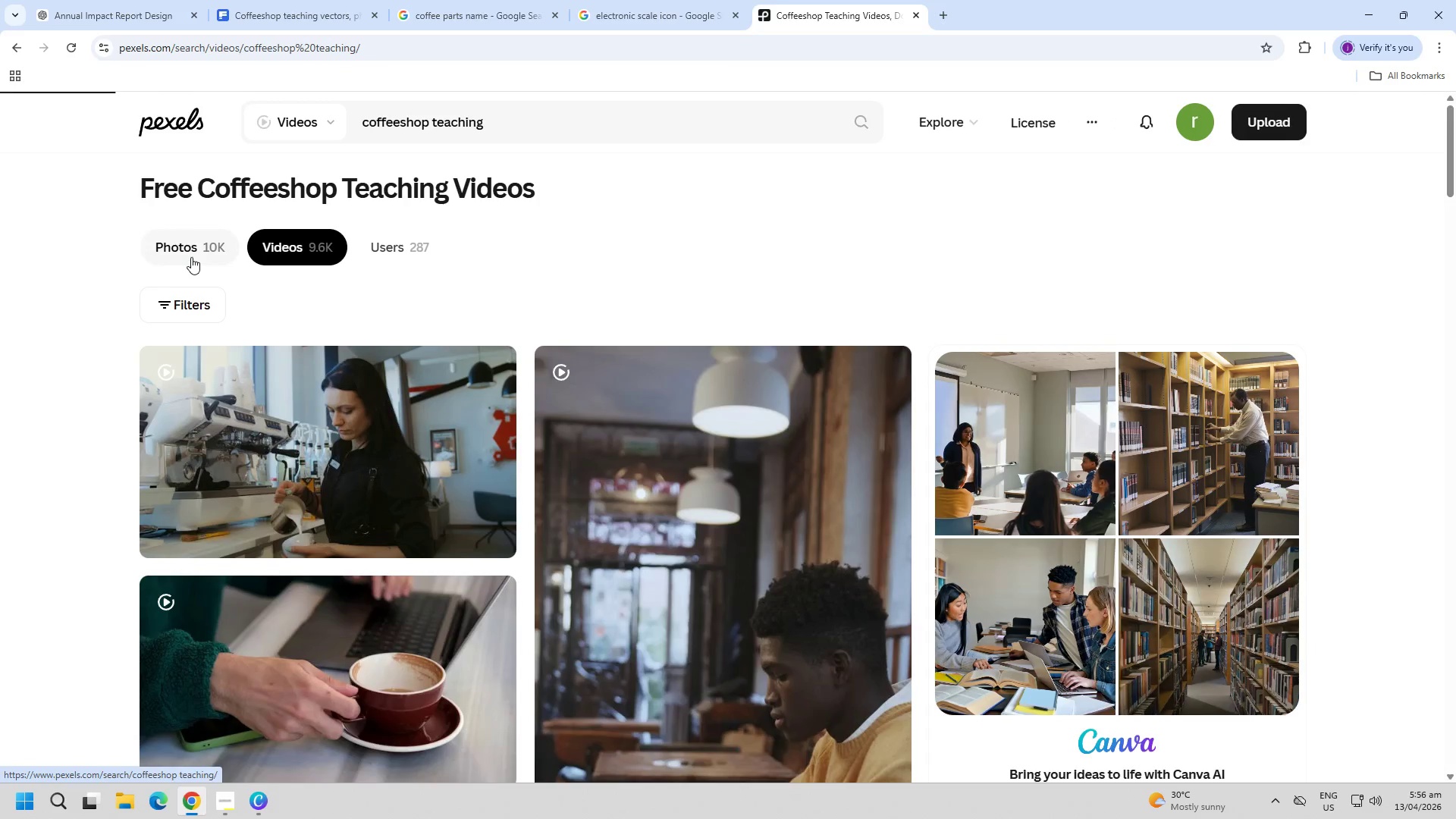 
wait(6.0)
 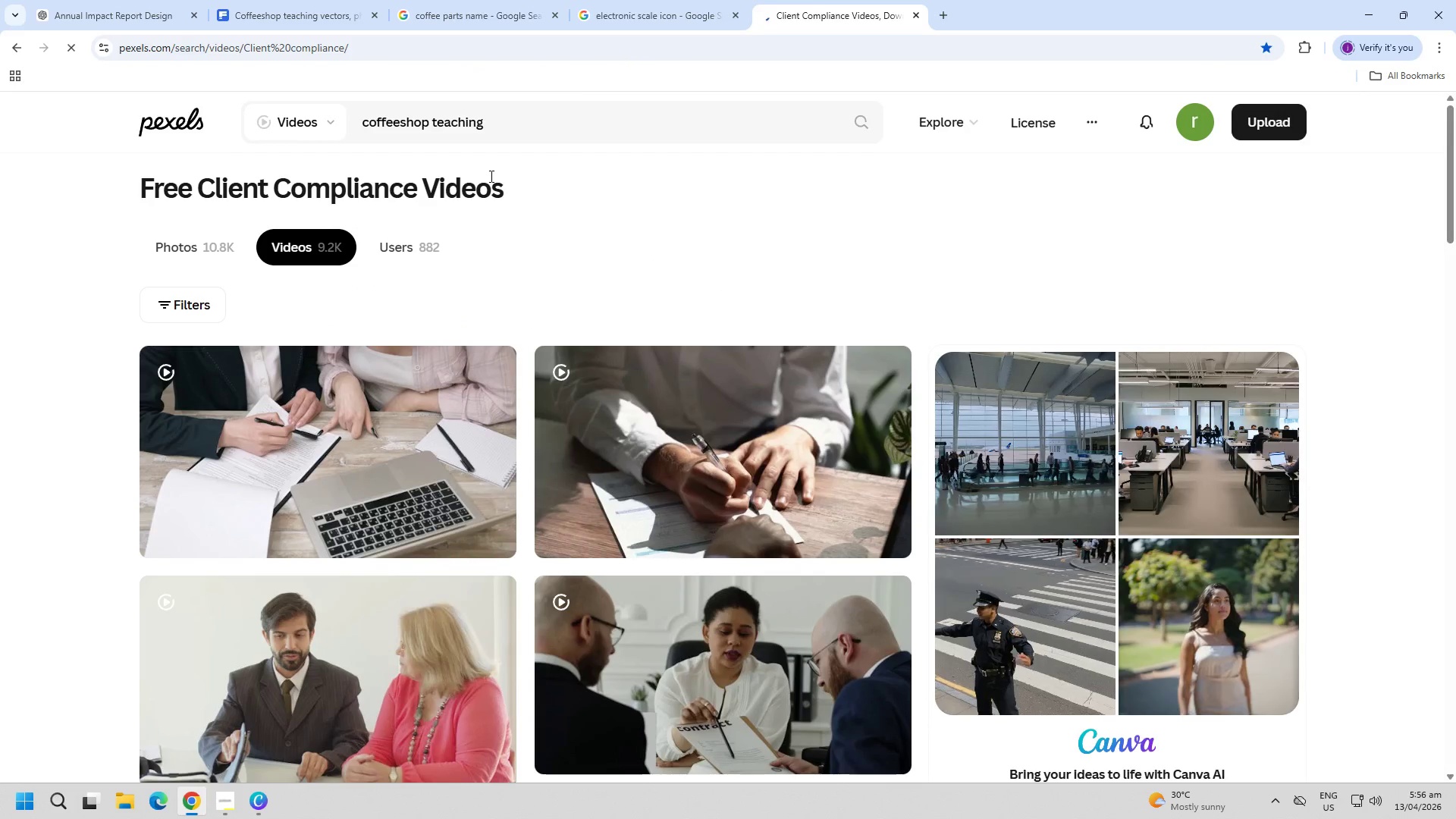 
scroll: coordinate [184, 389], scroll_direction: down, amount: 21.0
 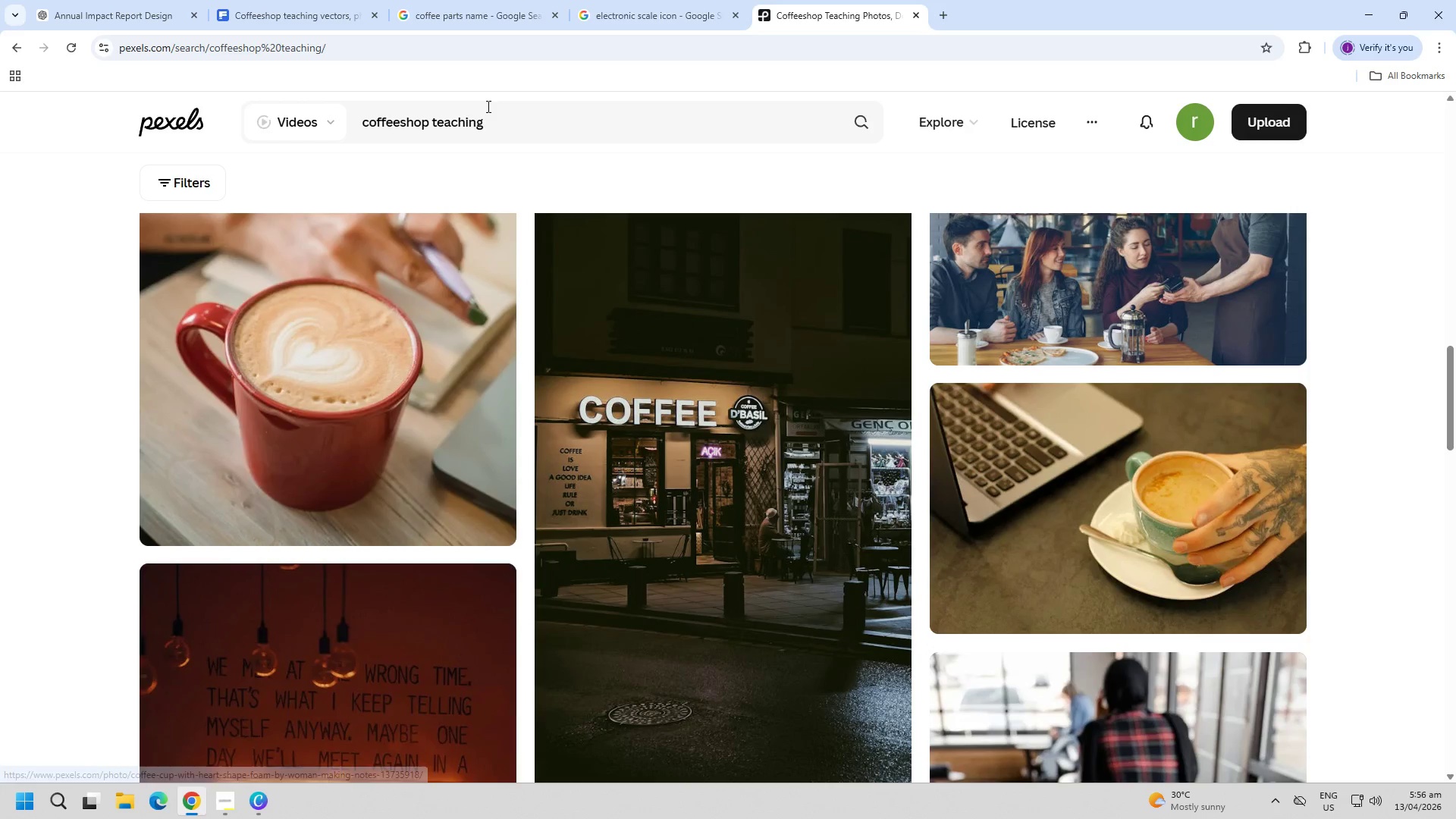 
left_click([500, 115])
 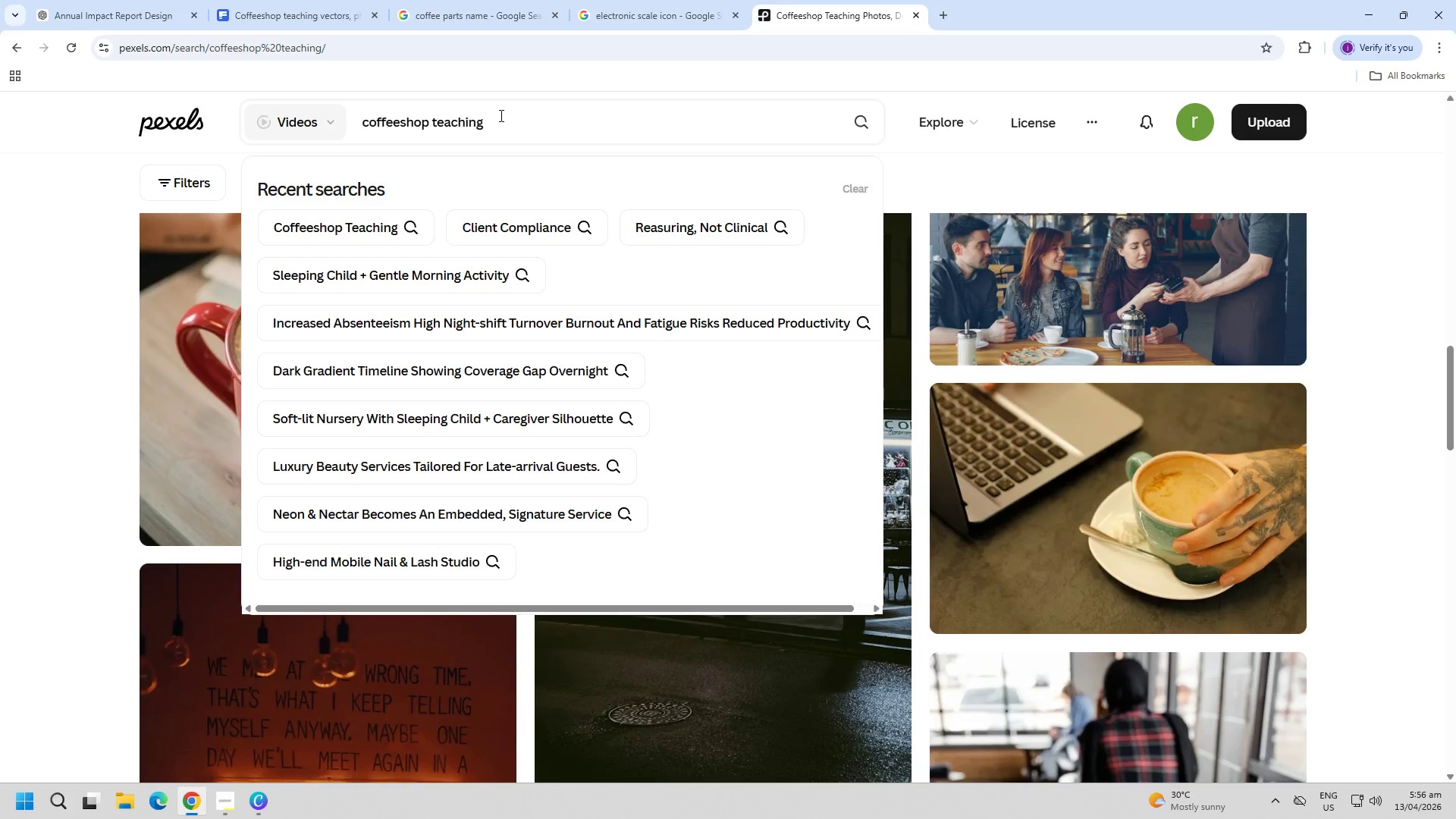 
key(Backspace)
key(Backspace)
key(Backspace)
key(Backspace)
key(Backspace)
key(Backspace)
key(Backspace)
key(Backspace)
type(training)
 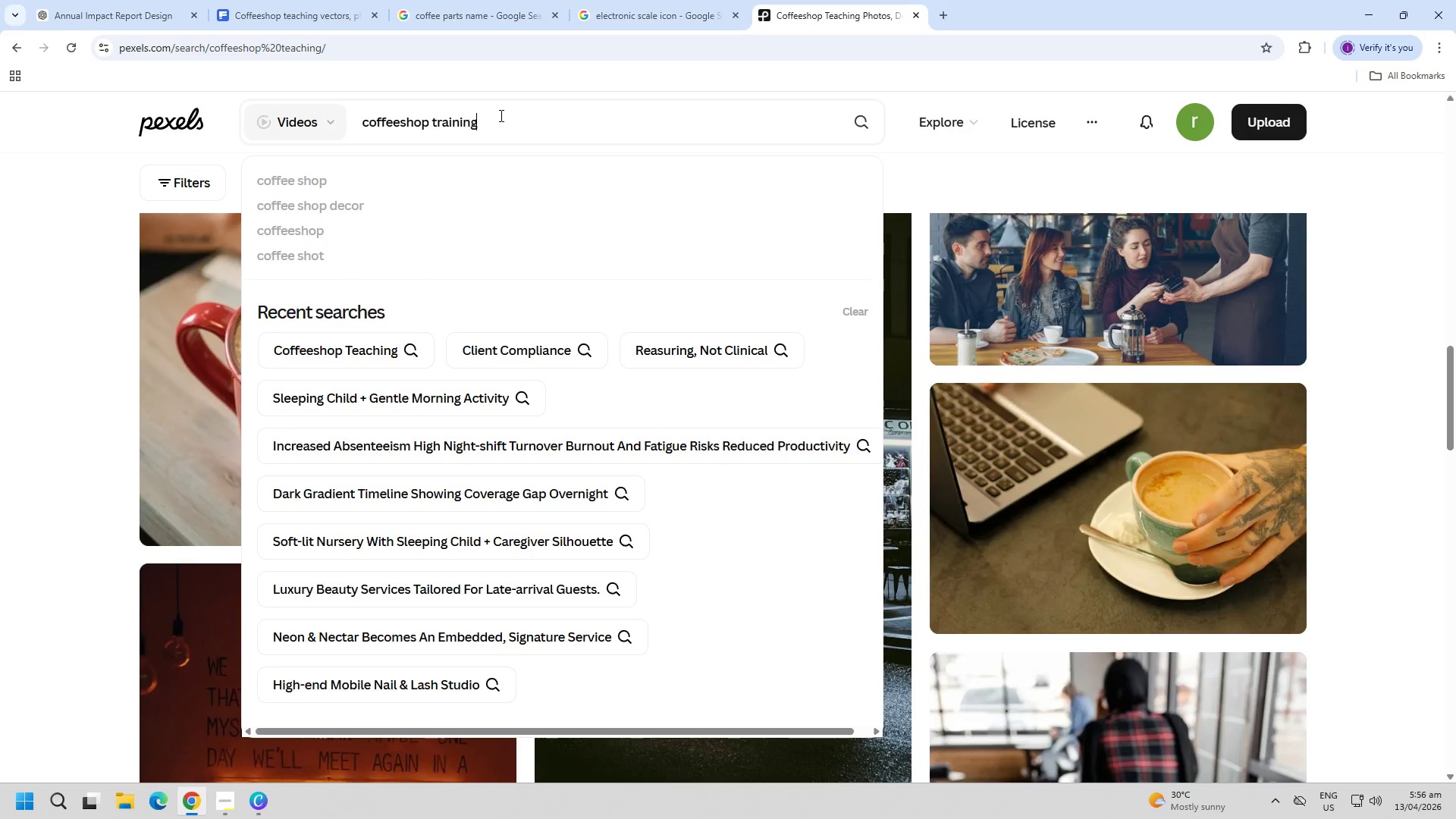 
key(Enter)
 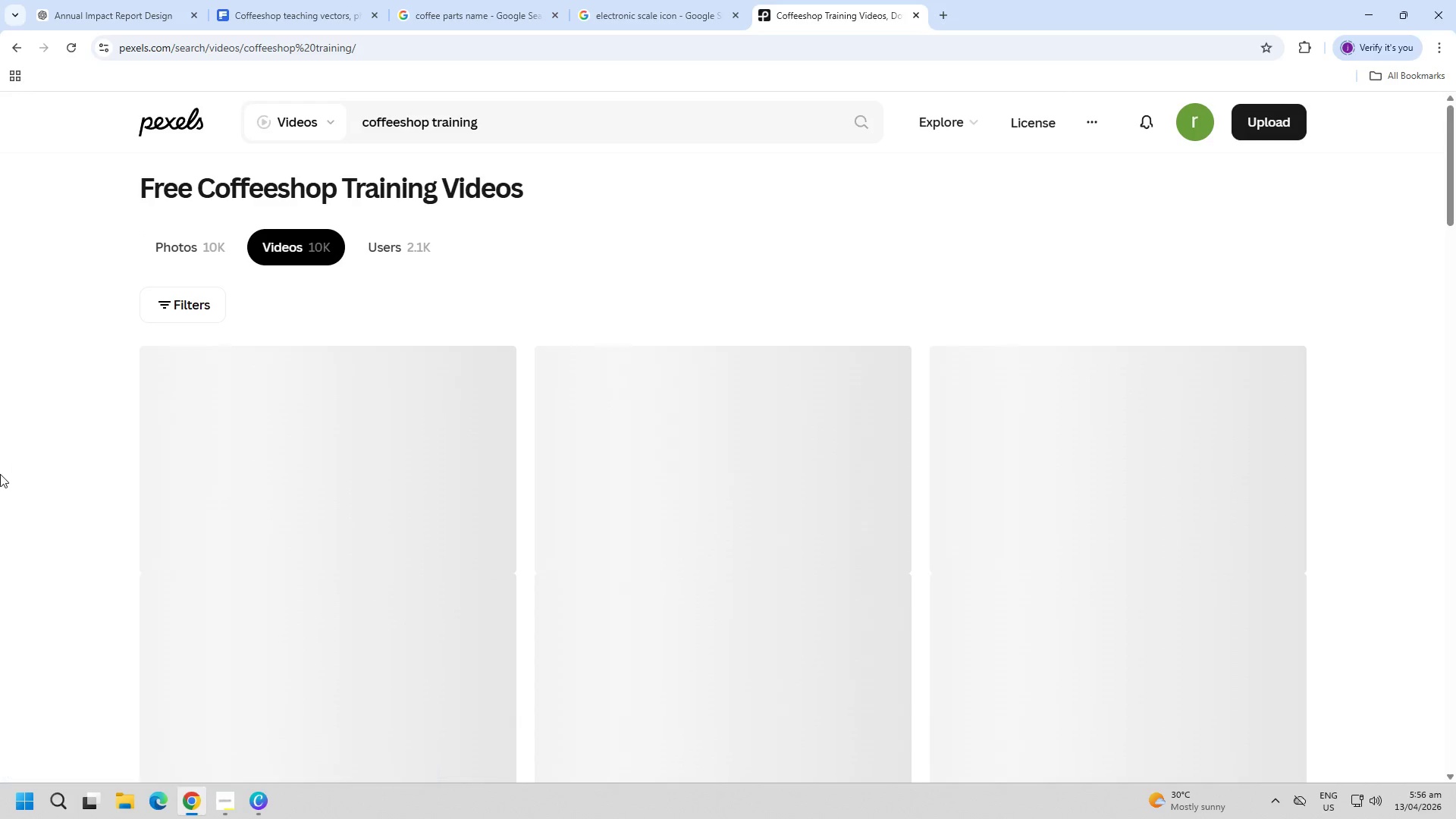 
left_click([189, 258])
 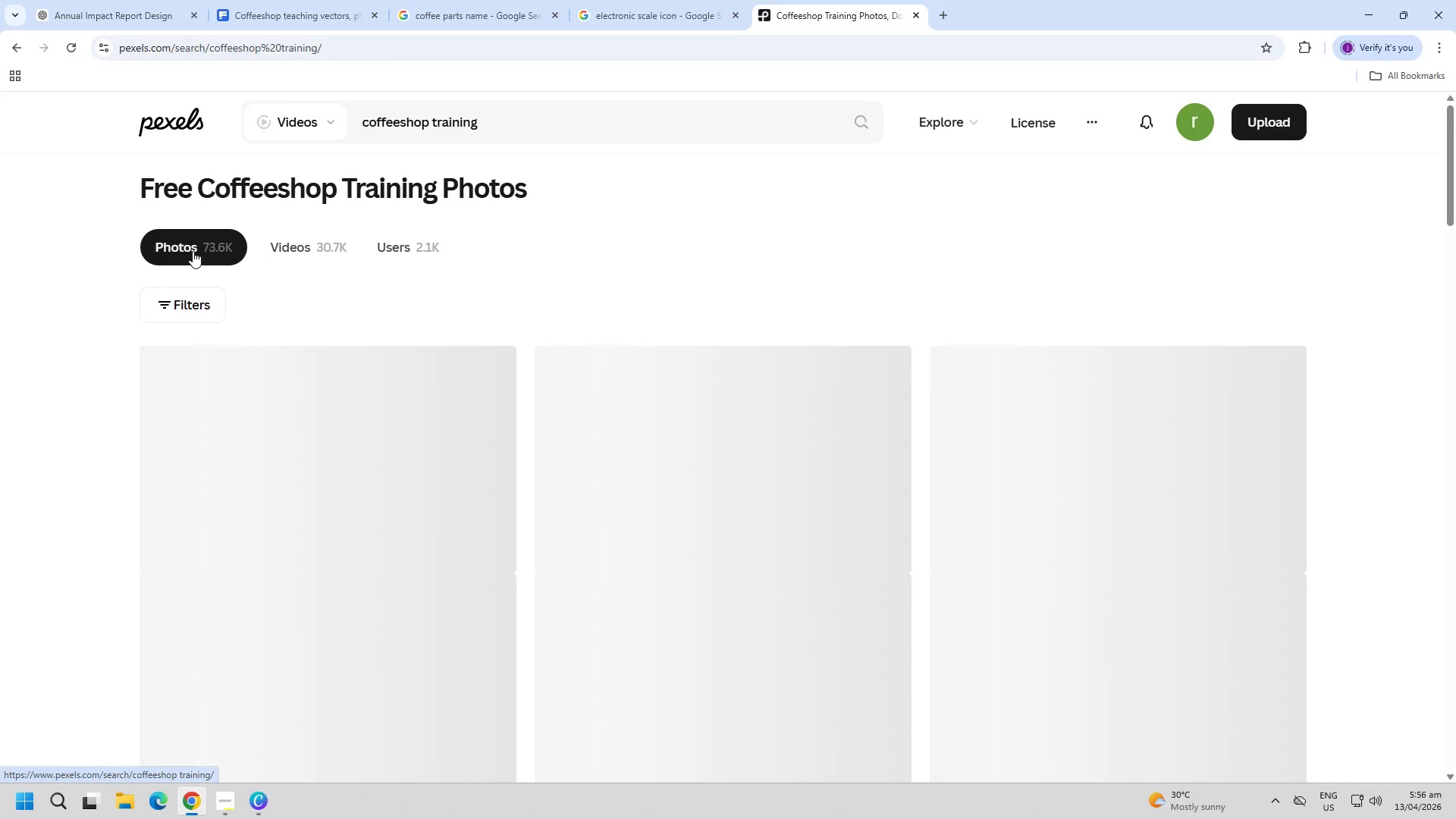 
scroll: coordinate [87, 479], scroll_direction: down, amount: 45.0
 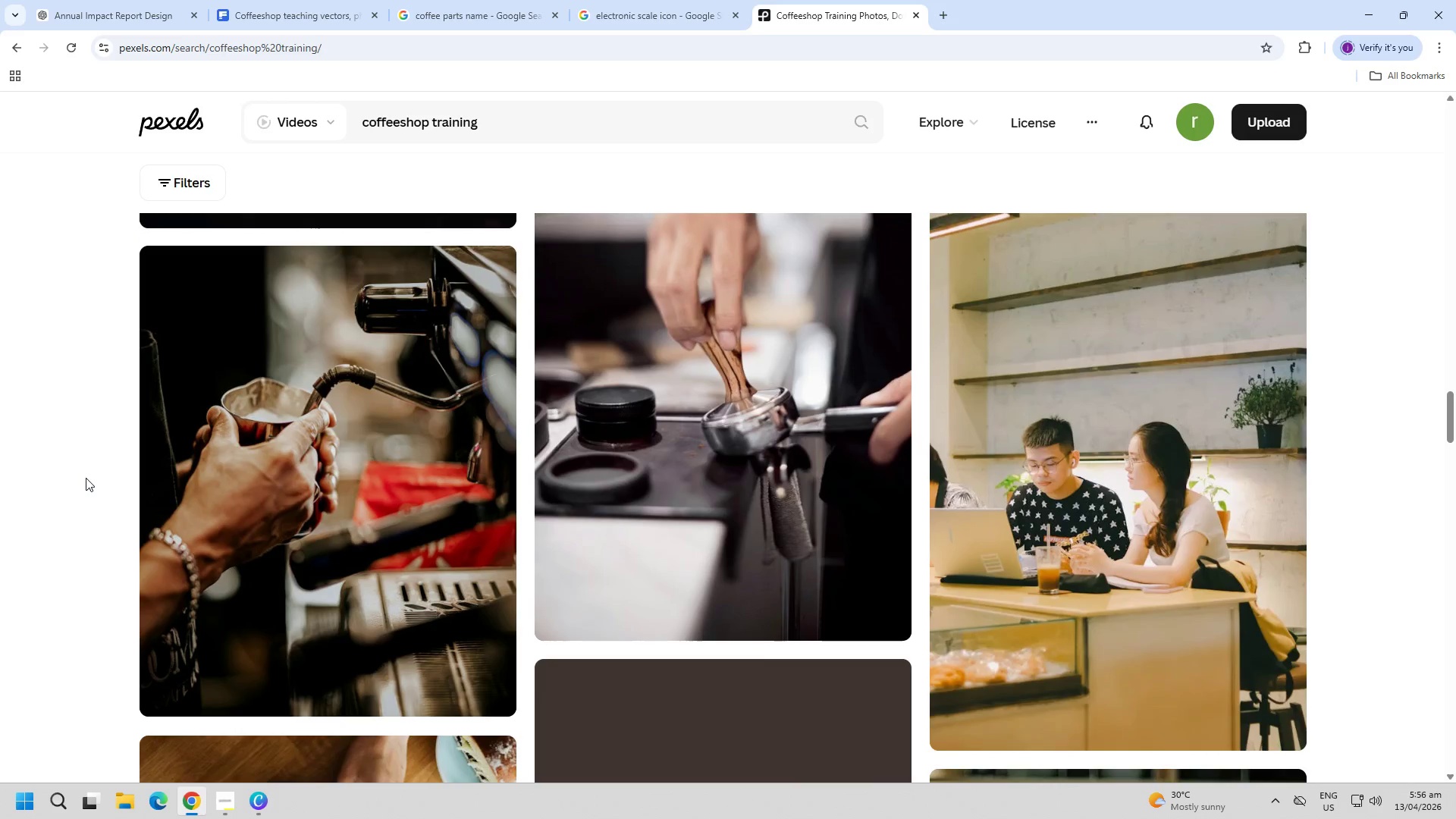 
scroll: coordinate [124, 475], scroll_direction: down, amount: 6.0
 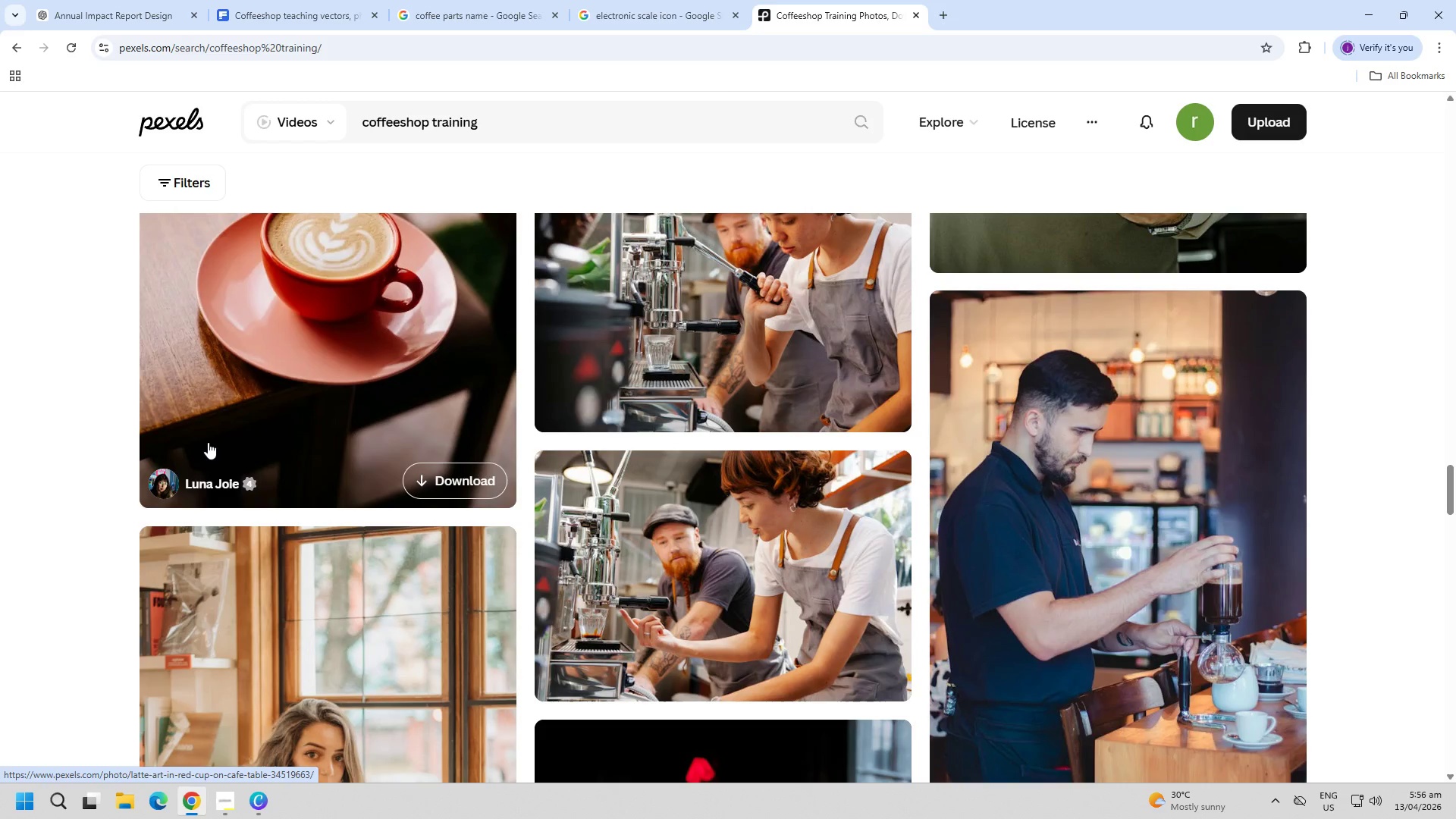 
wait(15.88)
 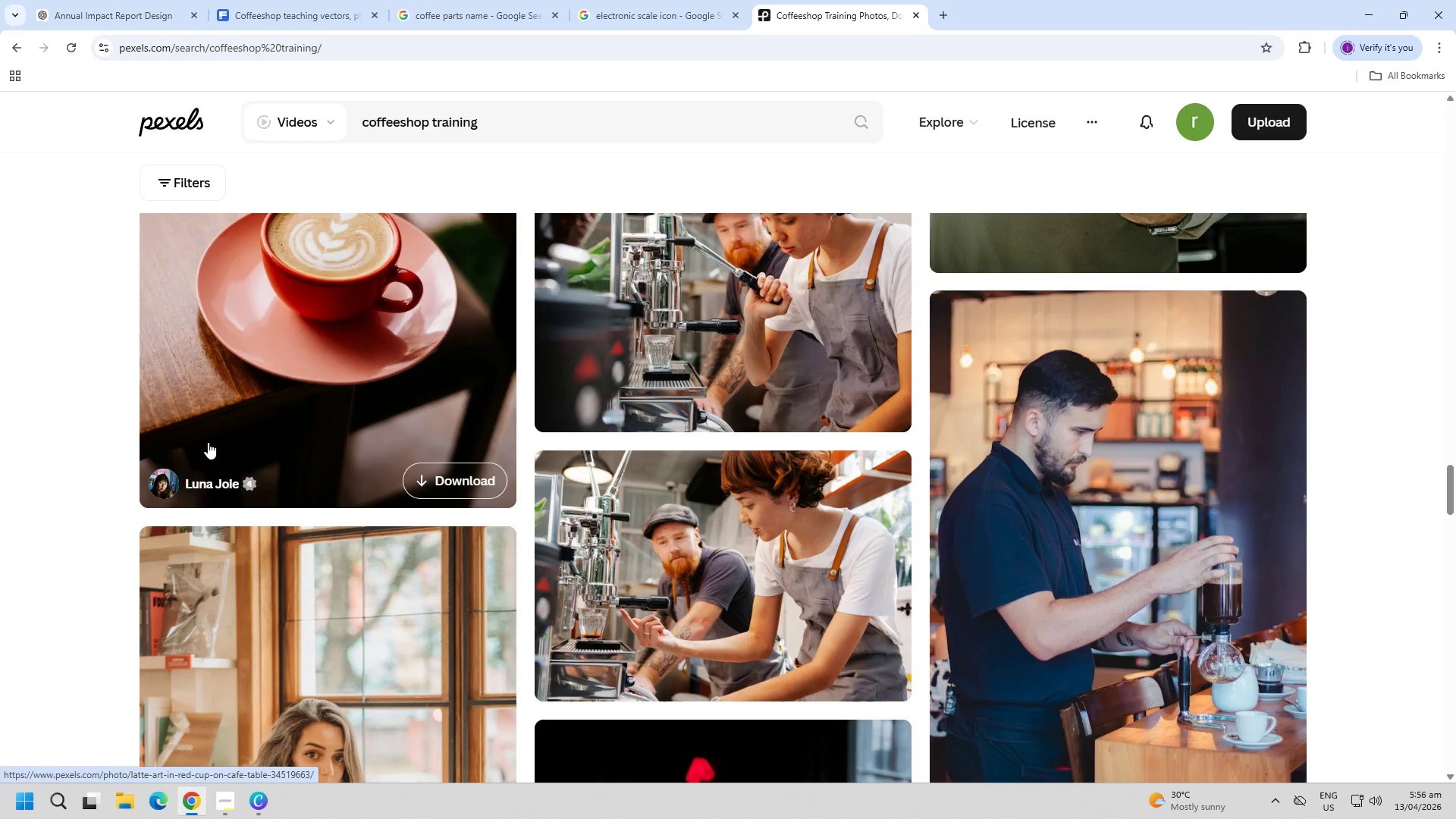 
scroll: coordinate [761, 450], scroll_direction: down, amount: 19.0
 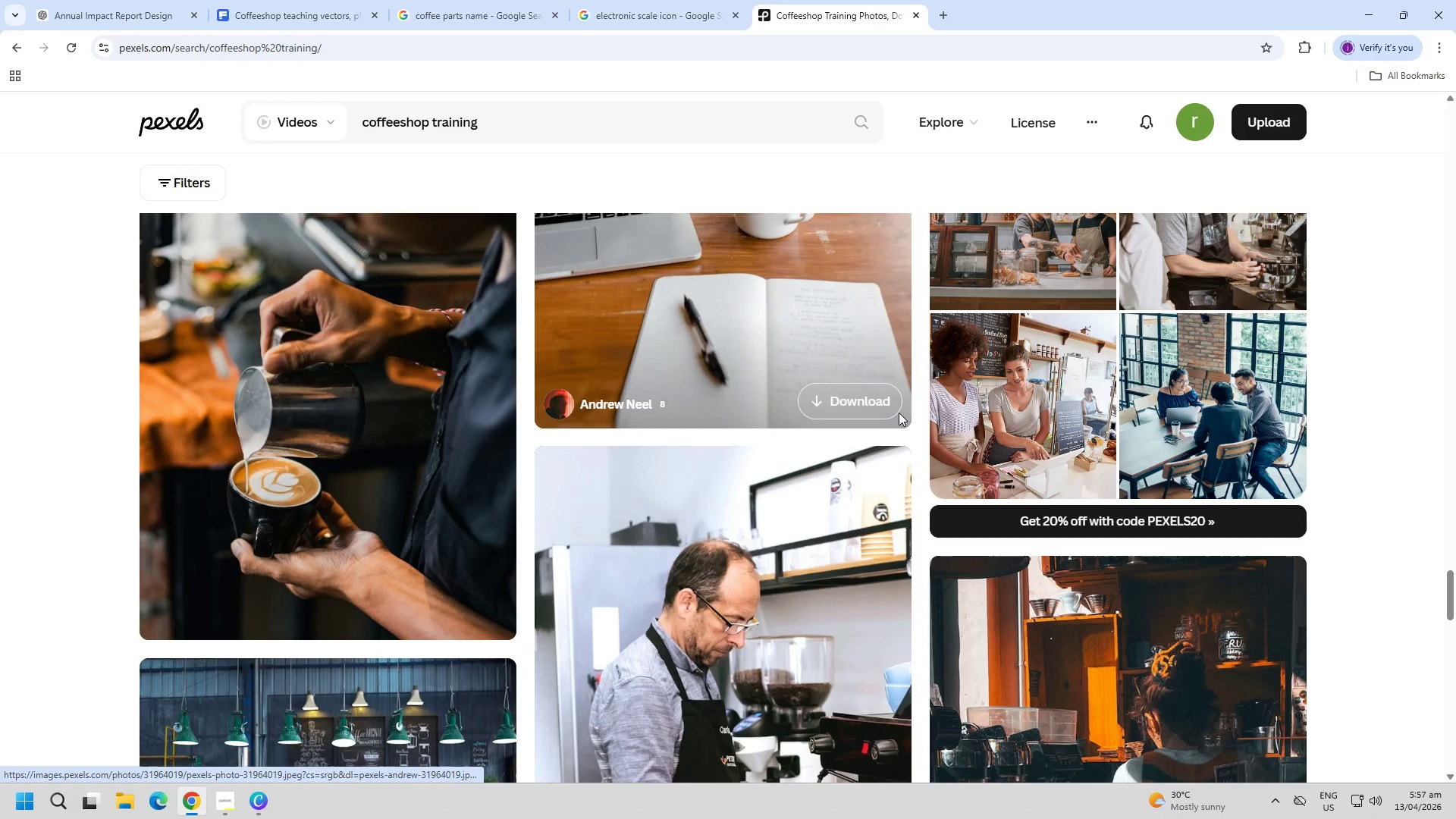 
scroll: coordinate [899, 413], scroll_direction: up, amount: 1.0
 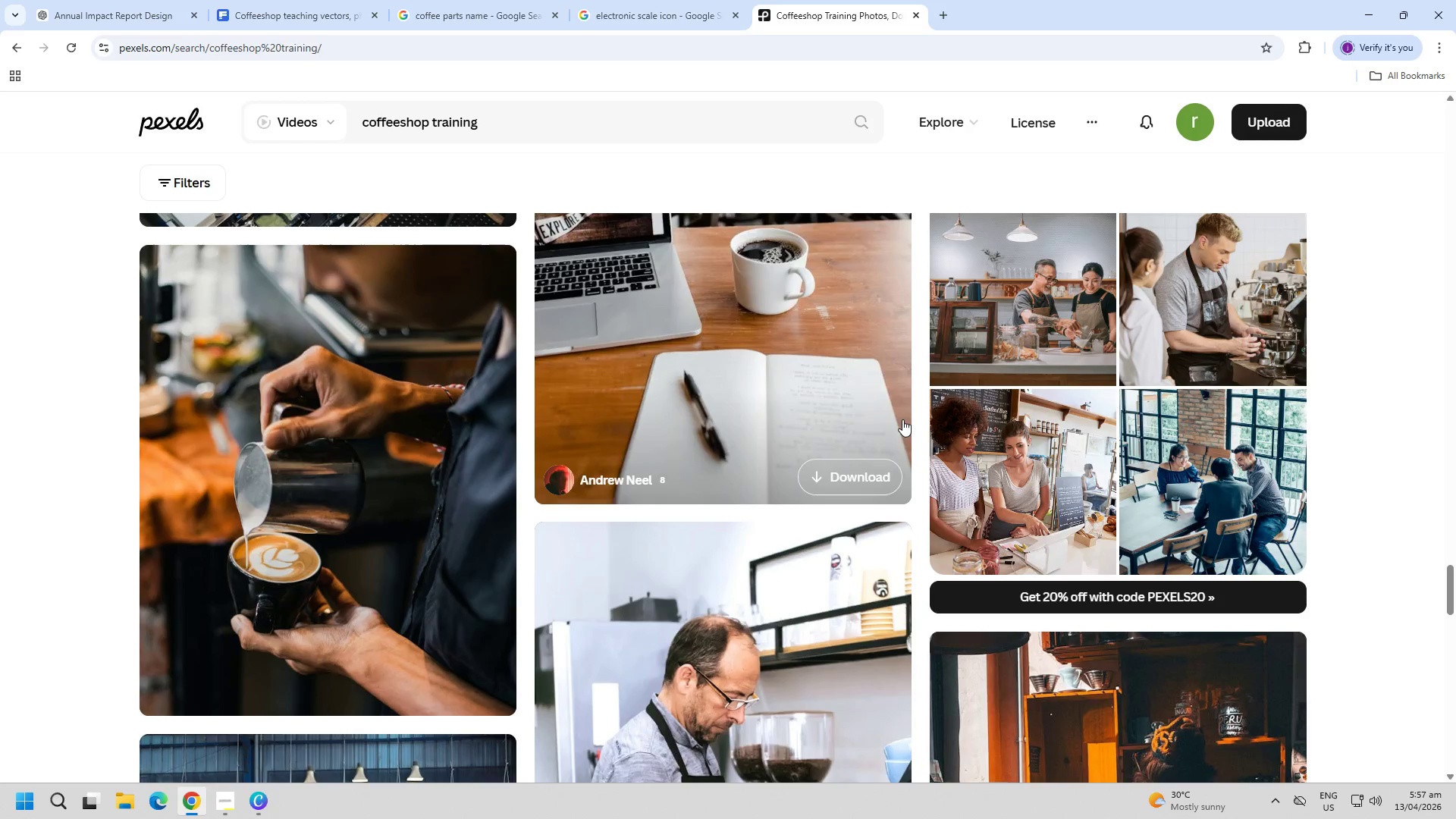 
scroll: coordinate [803, 427], scroll_direction: down, amount: 27.0
 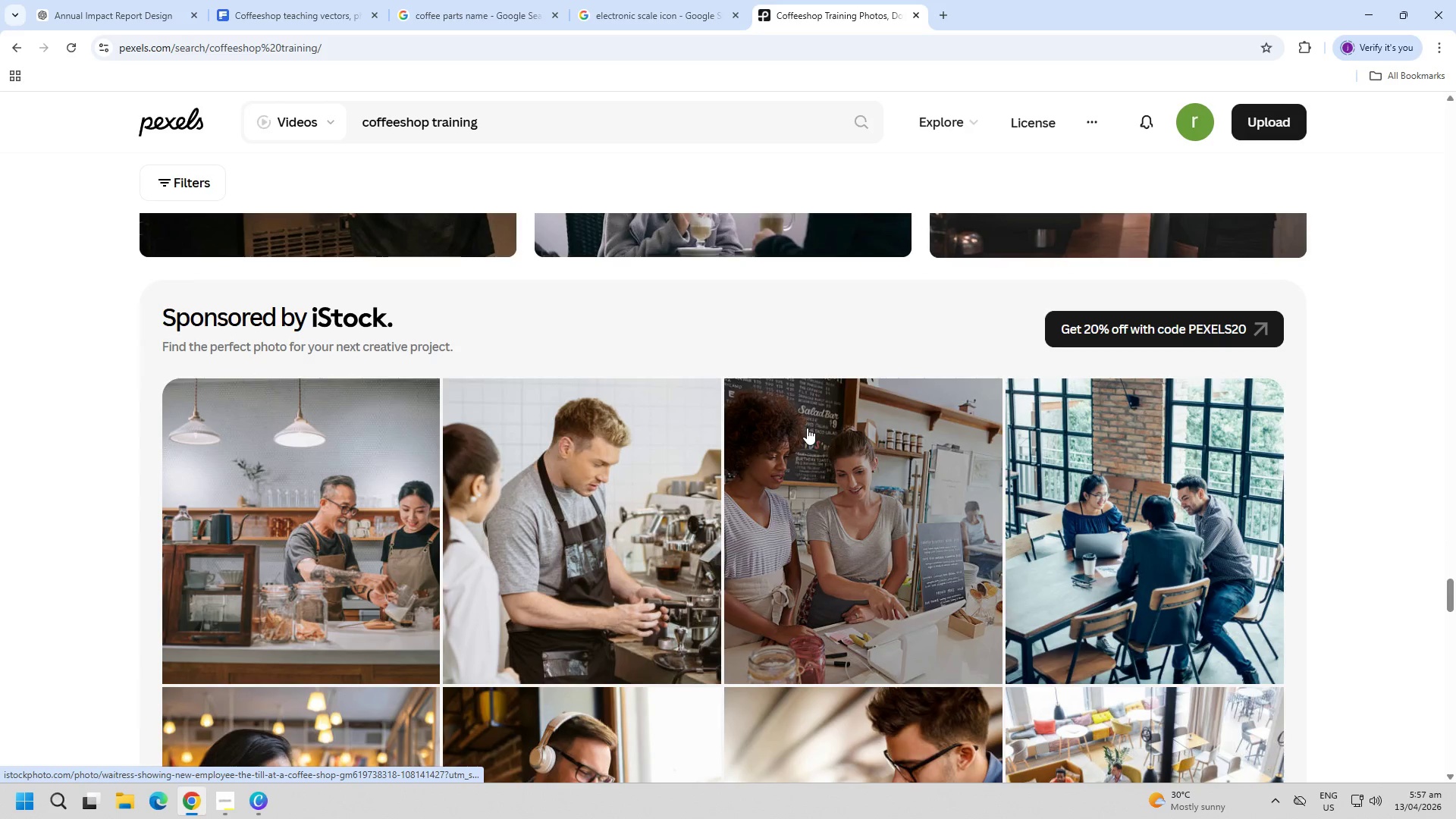 
scroll: coordinate [259, 484], scroll_direction: down, amount: 30.0
 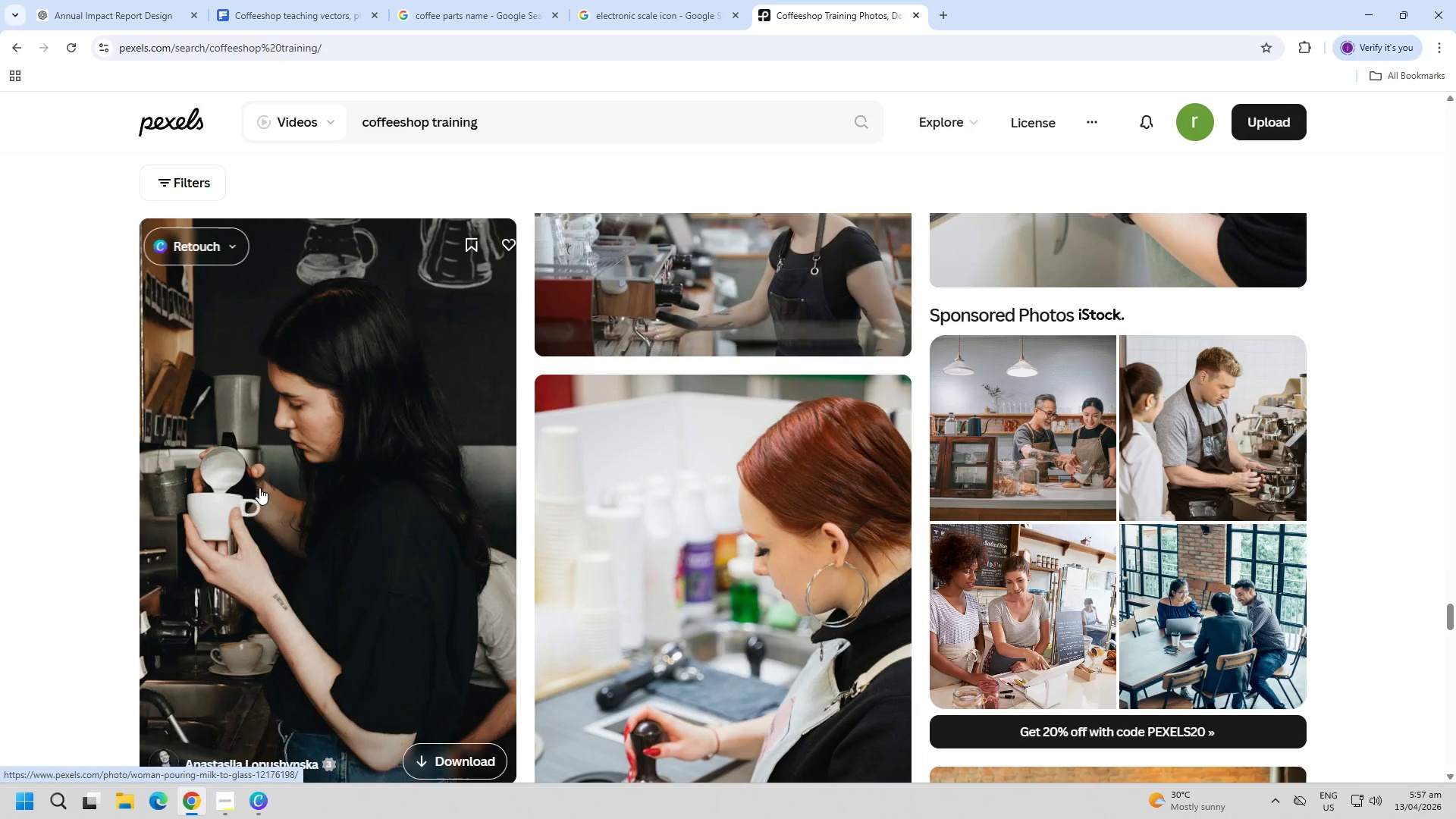 
scroll: coordinate [259, 491], scroll_direction: down, amount: 9.0
 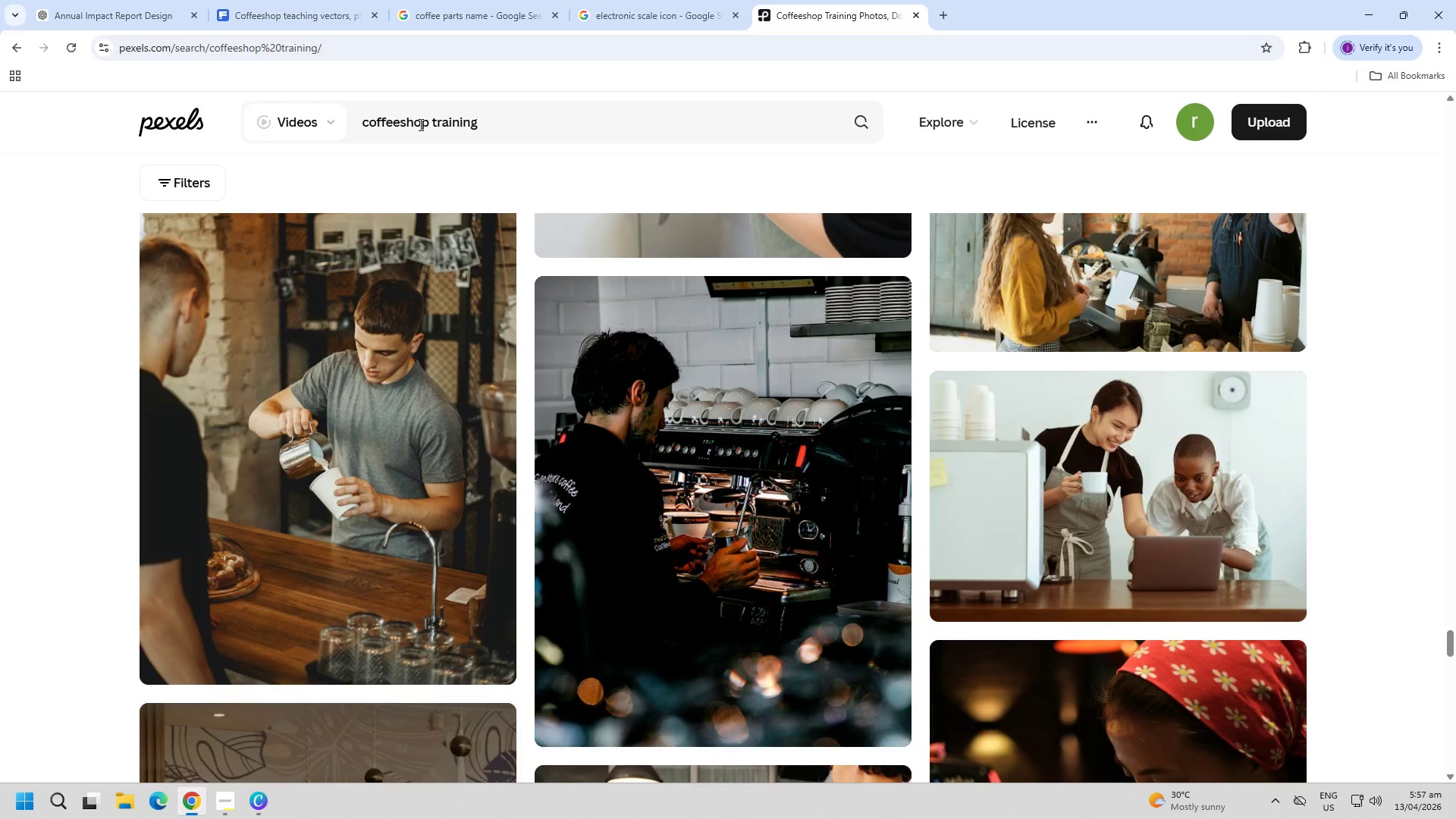 
left_click([428, 124])
 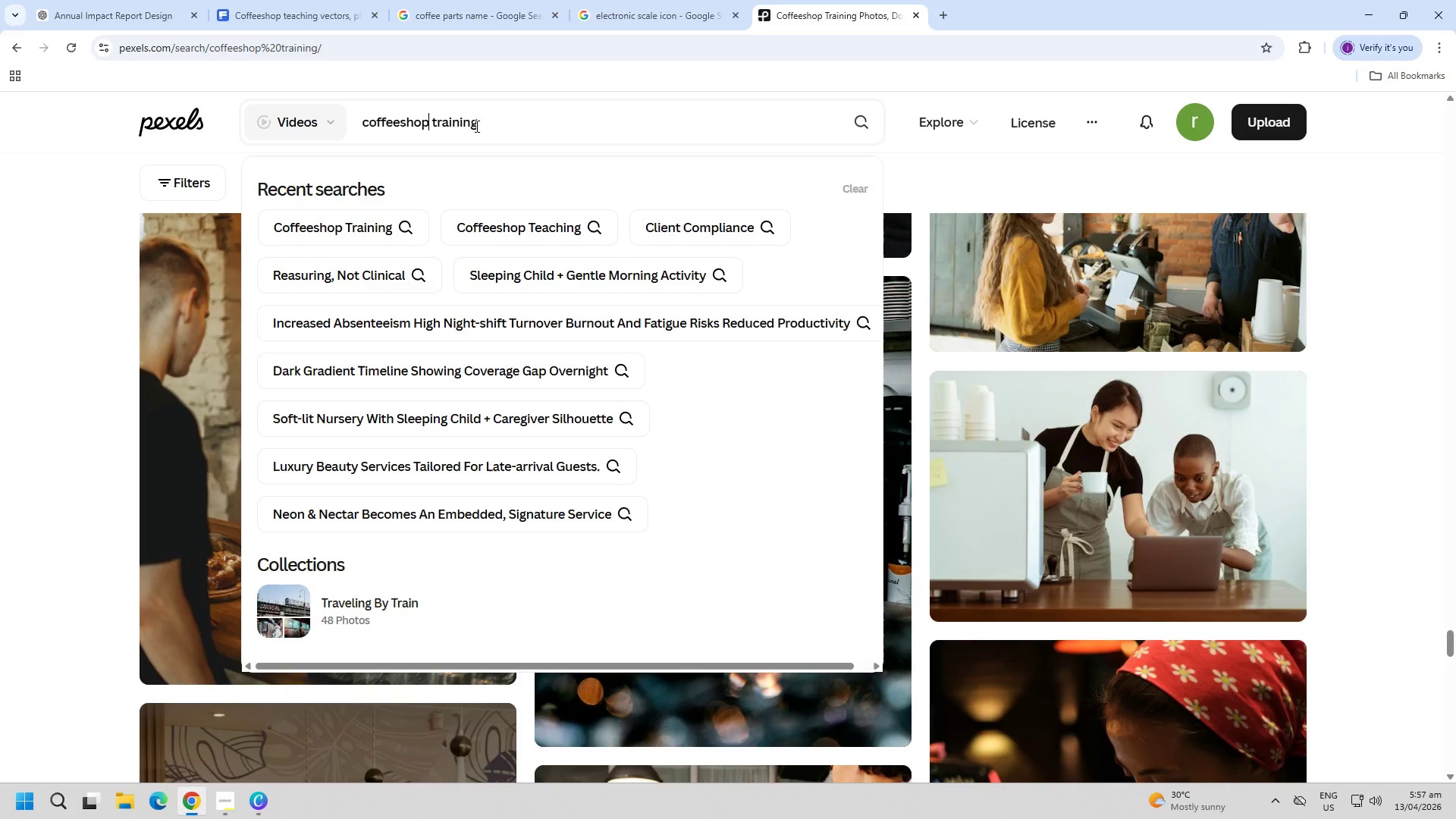 
left_click_drag(start_coordinate=[520, 115], to_coordinate=[435, 120])
 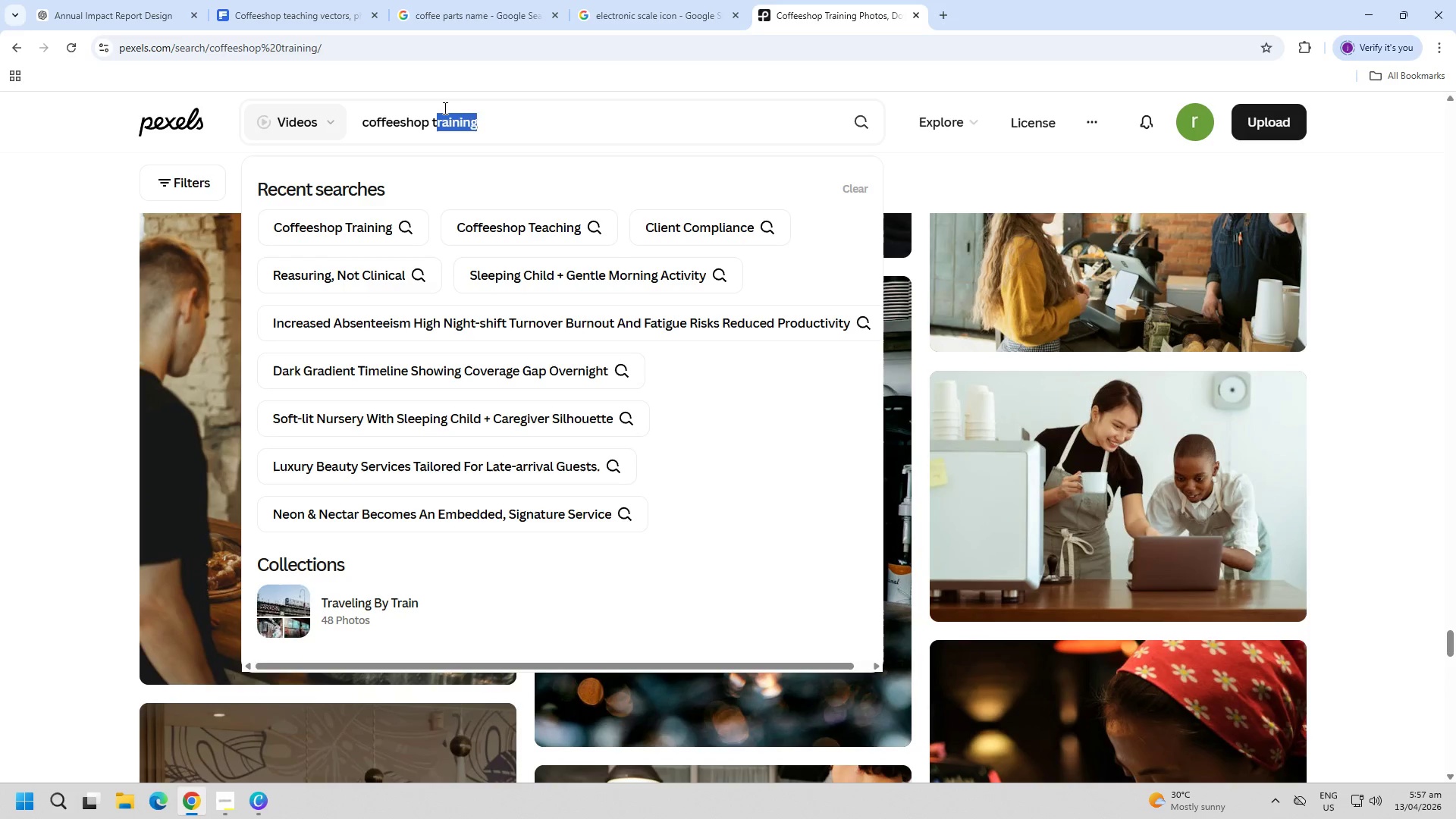 
type(b)
key(Backspace)
key(Backspace)
type(barista train)
 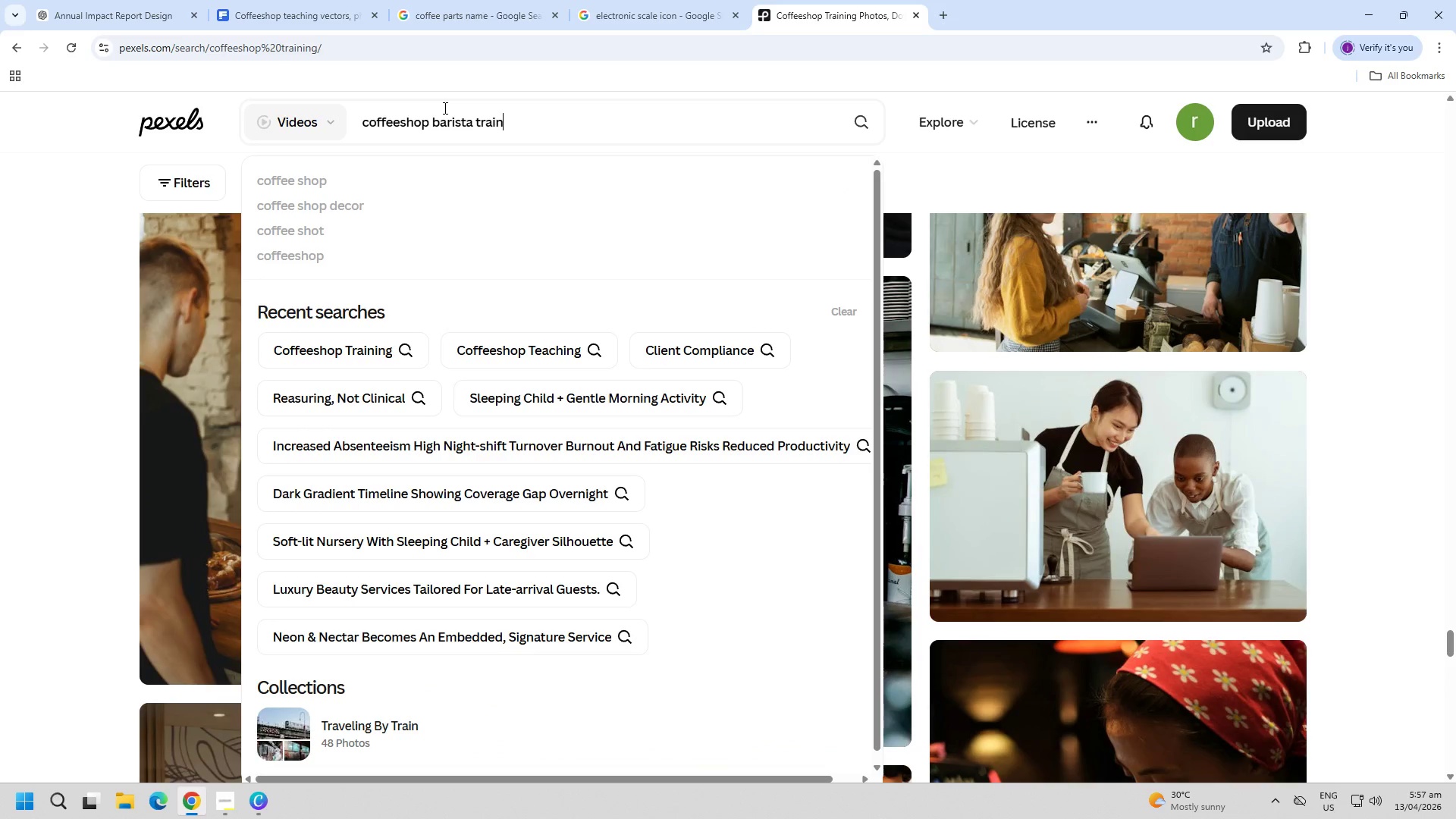 
key(Enter)
 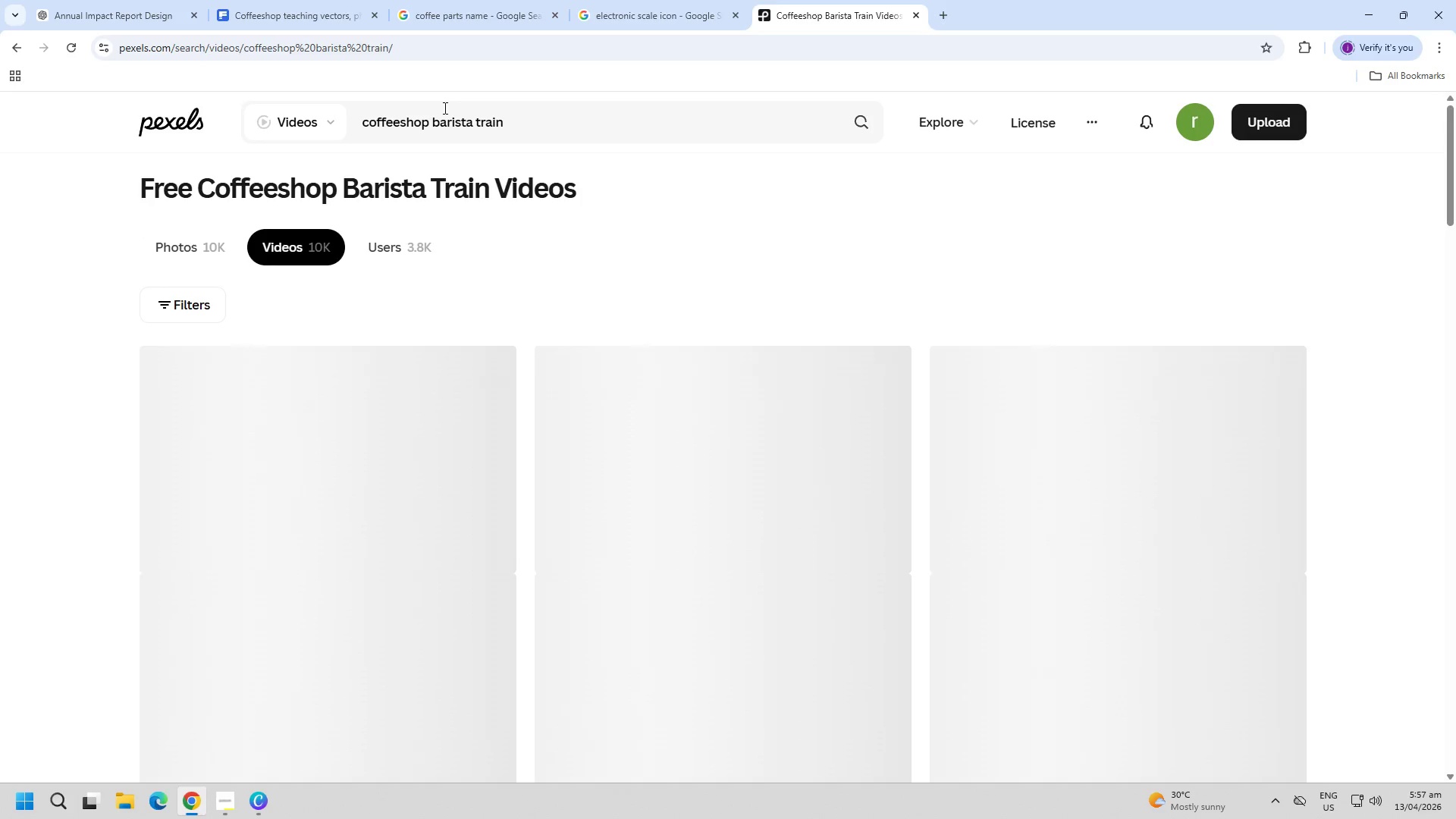 
left_click([180, 243])
 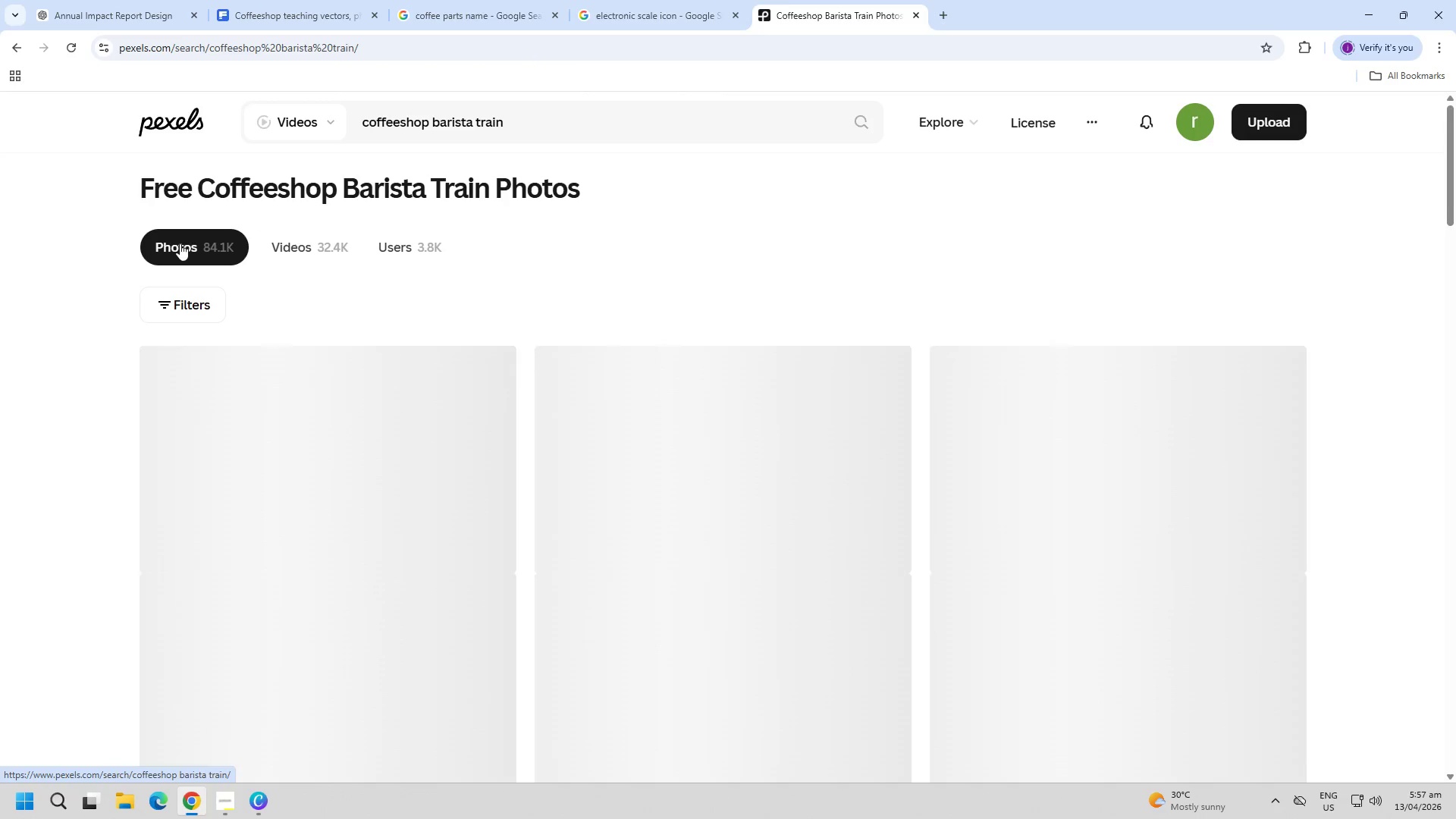 
scroll: coordinate [203, 410], scroll_direction: down, amount: 61.0
 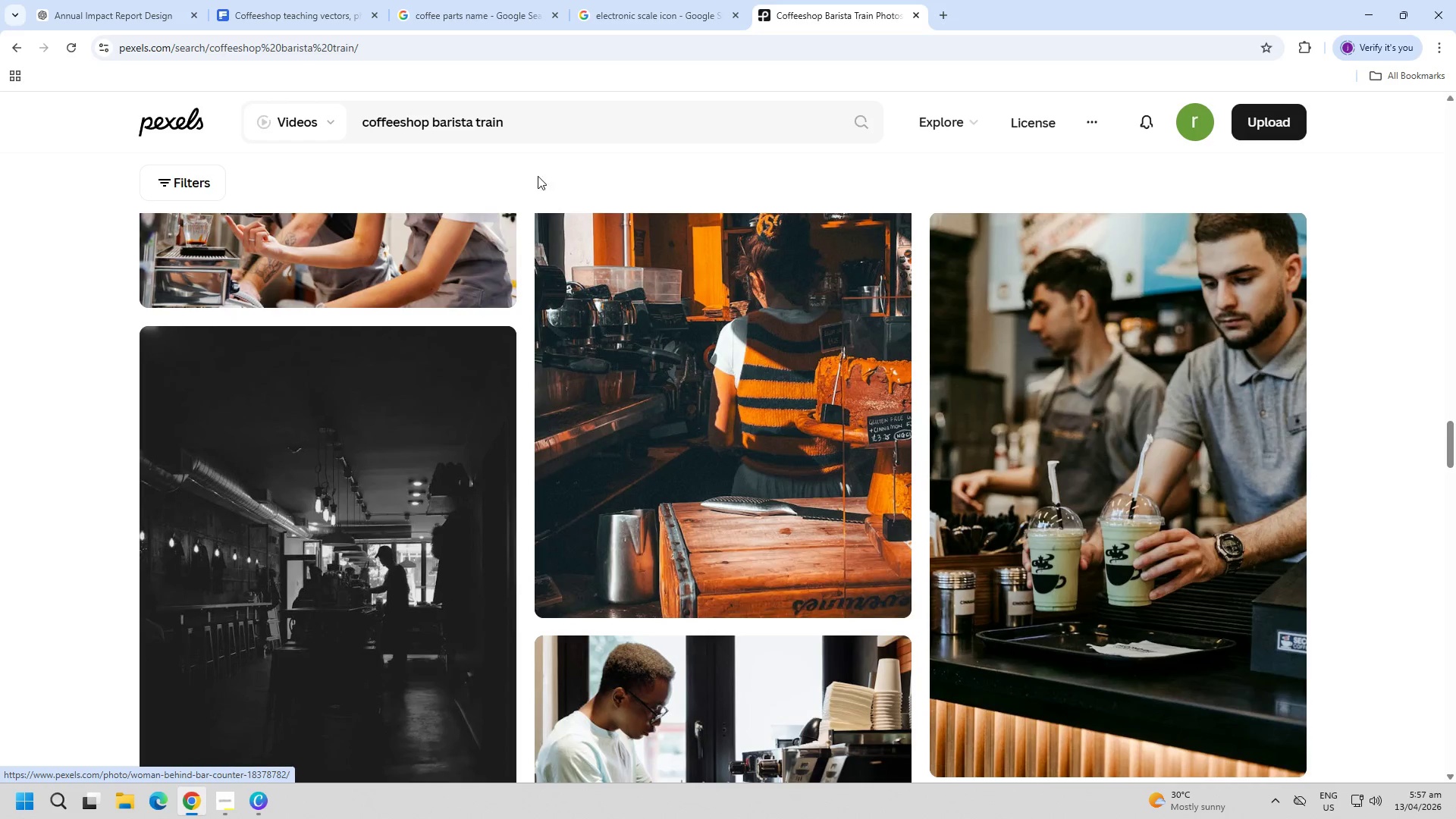 
double_click([537, 121])
 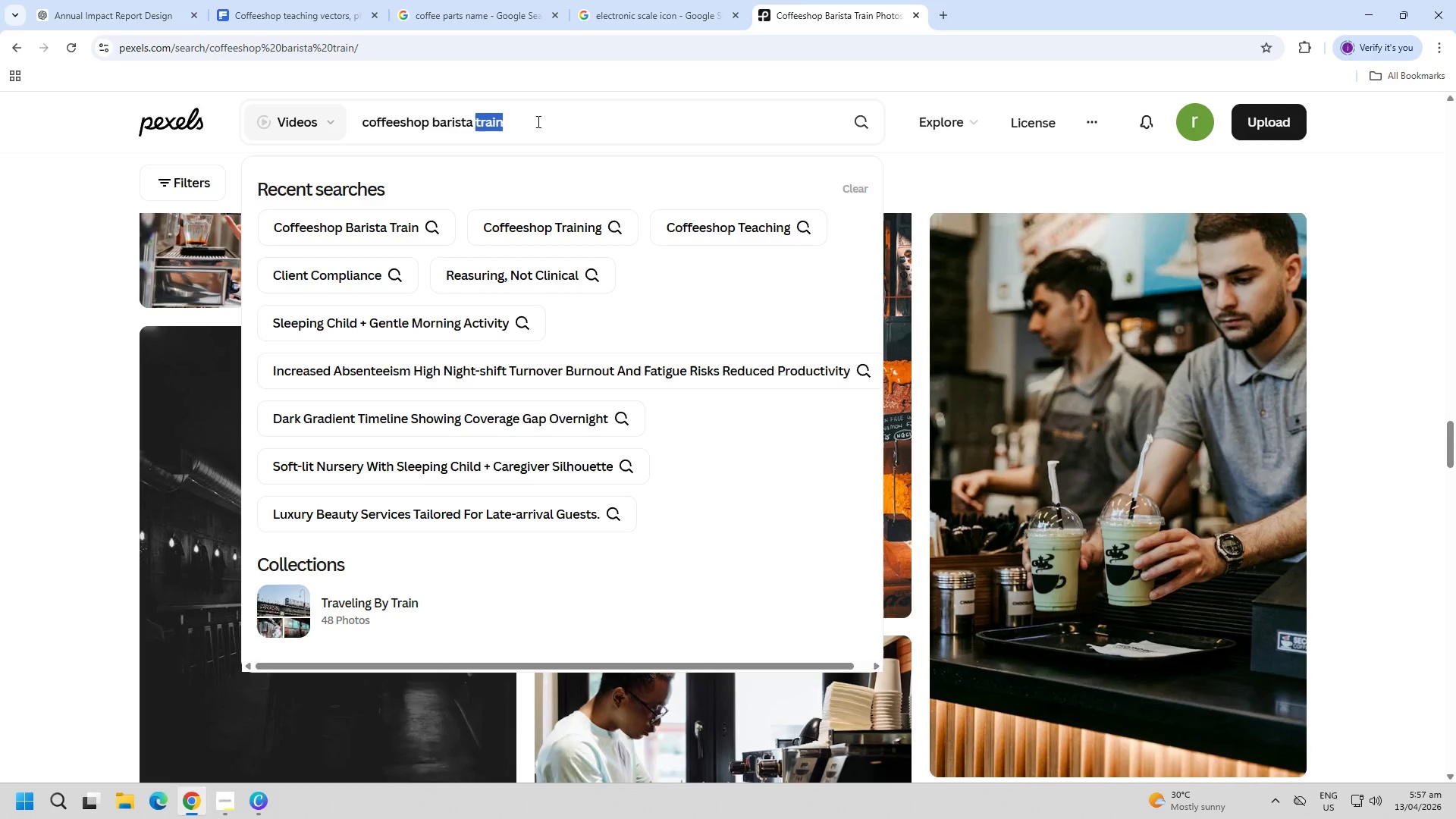 
triple_click([537, 121])
 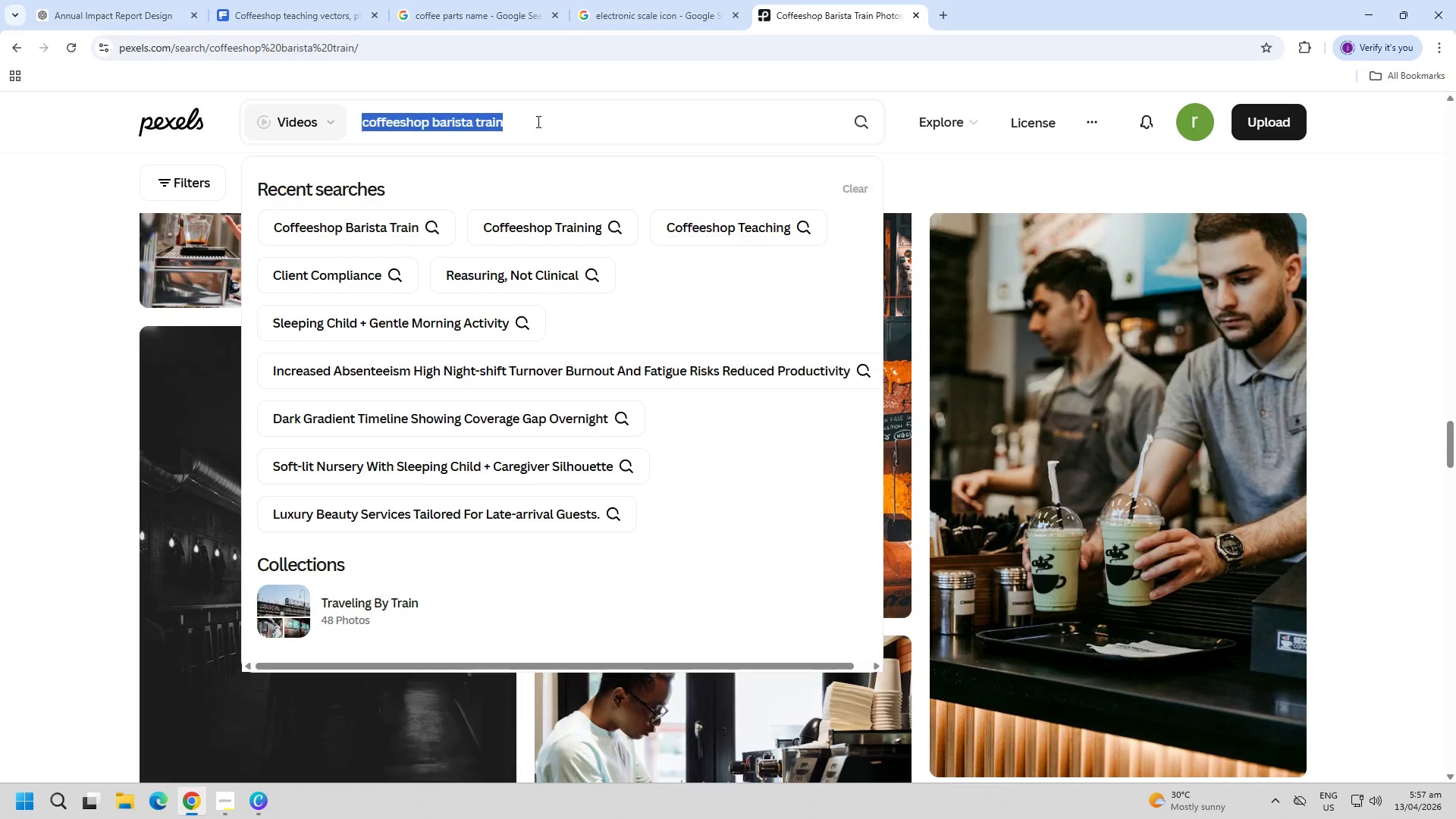 
key(Control+A)
 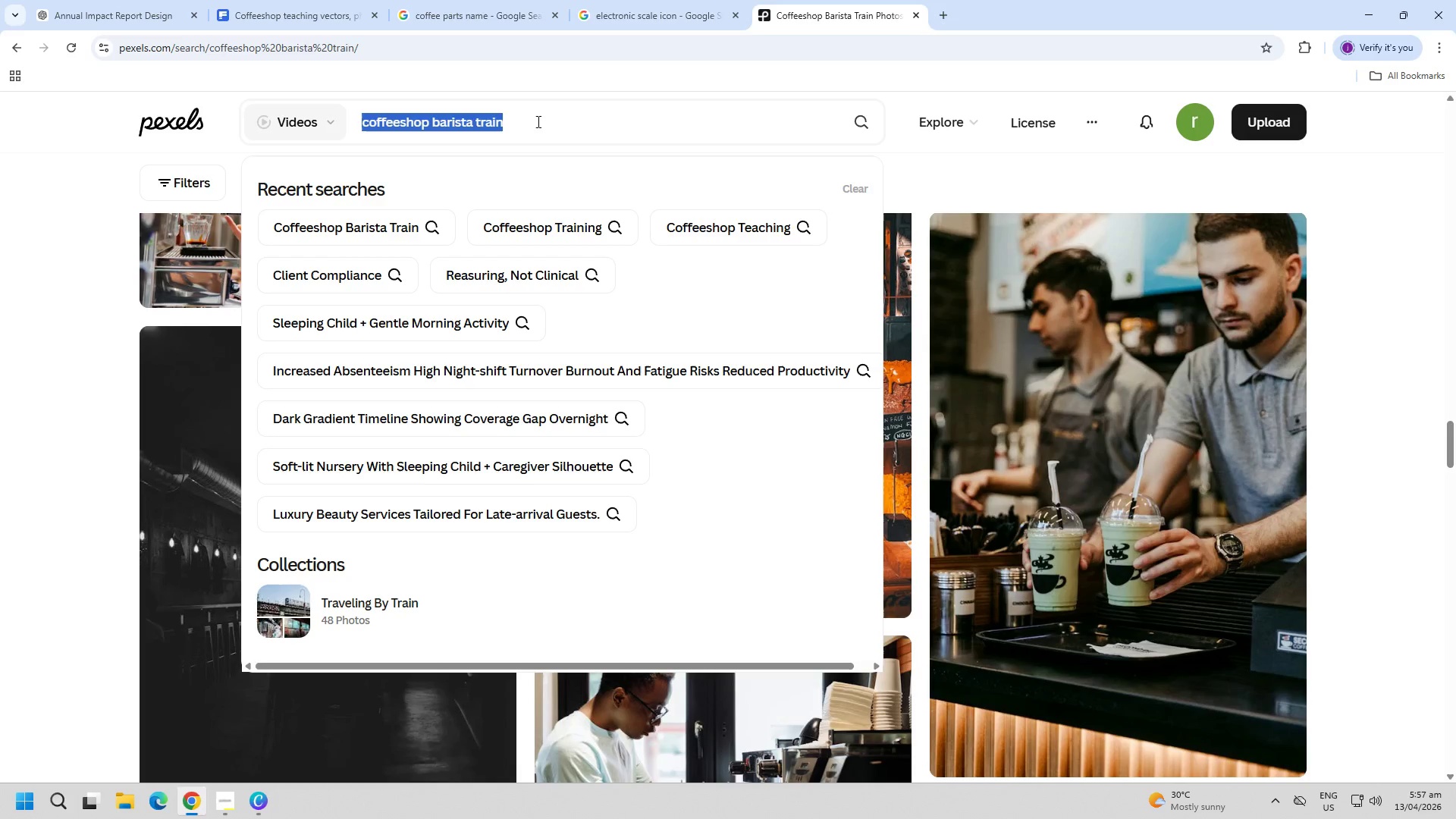 
key(Control+C)
 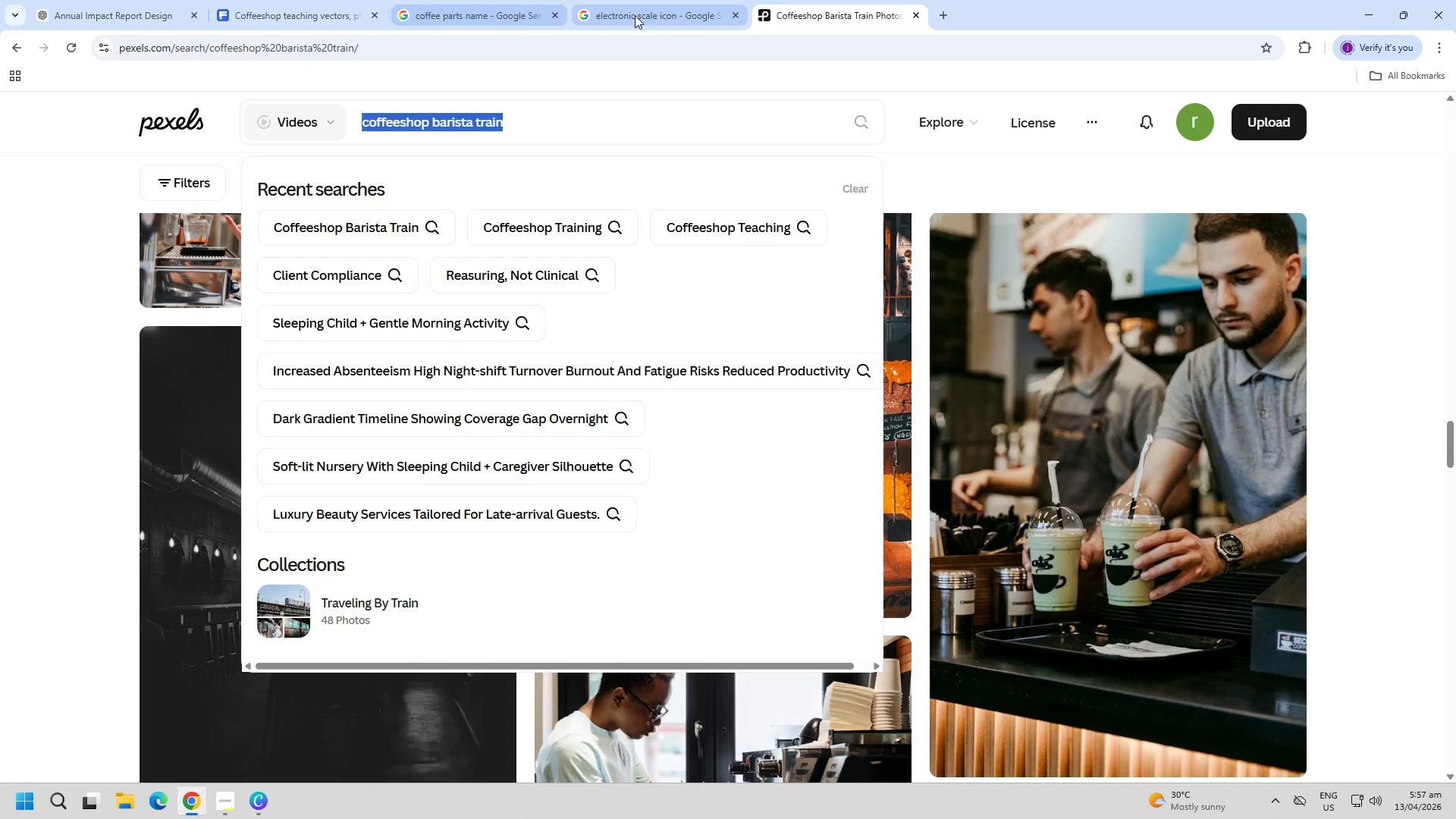 
left_click([321, 0])
 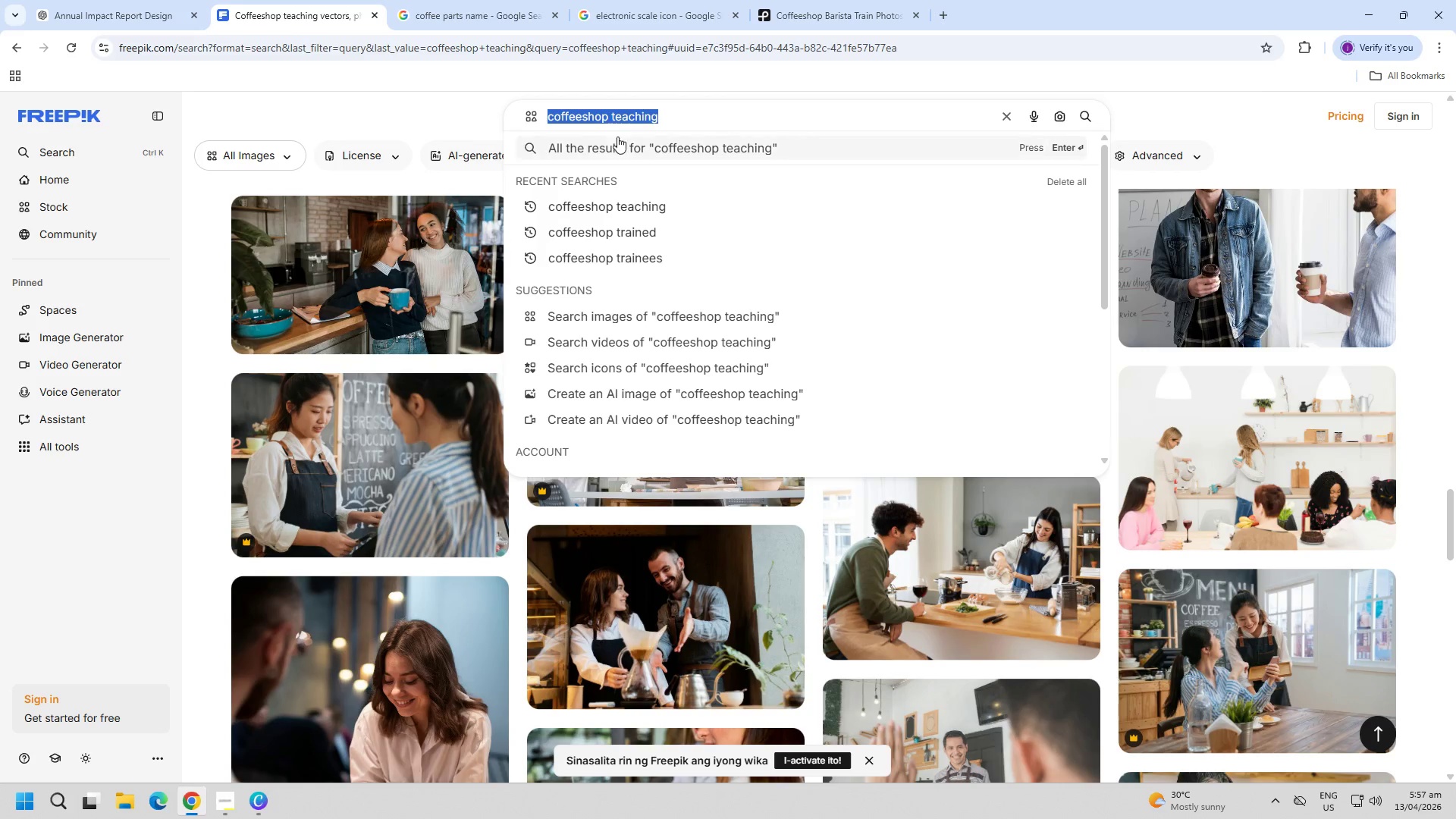 
key(Control+ControlLeft)
 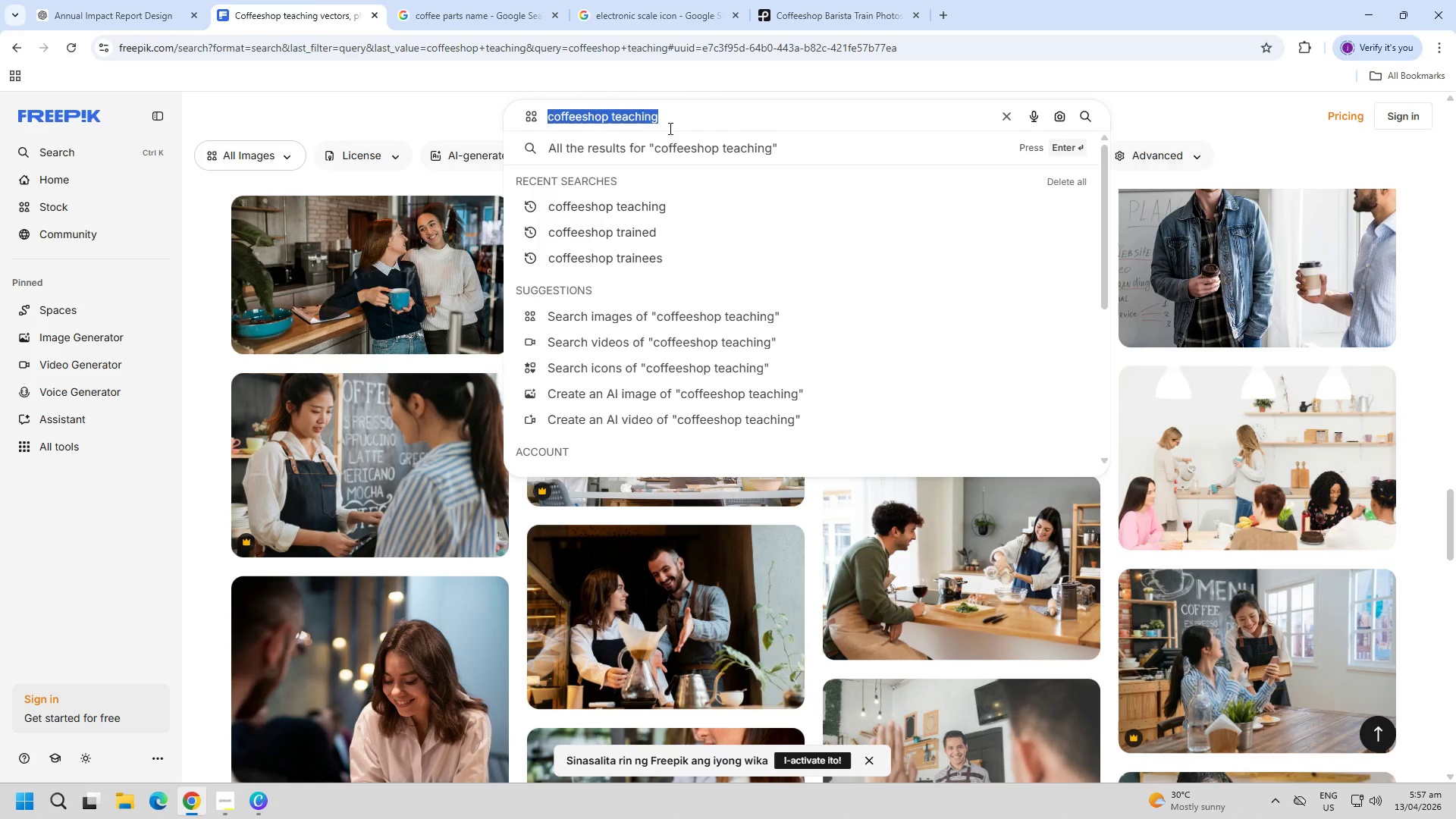 
key(Control+V)
 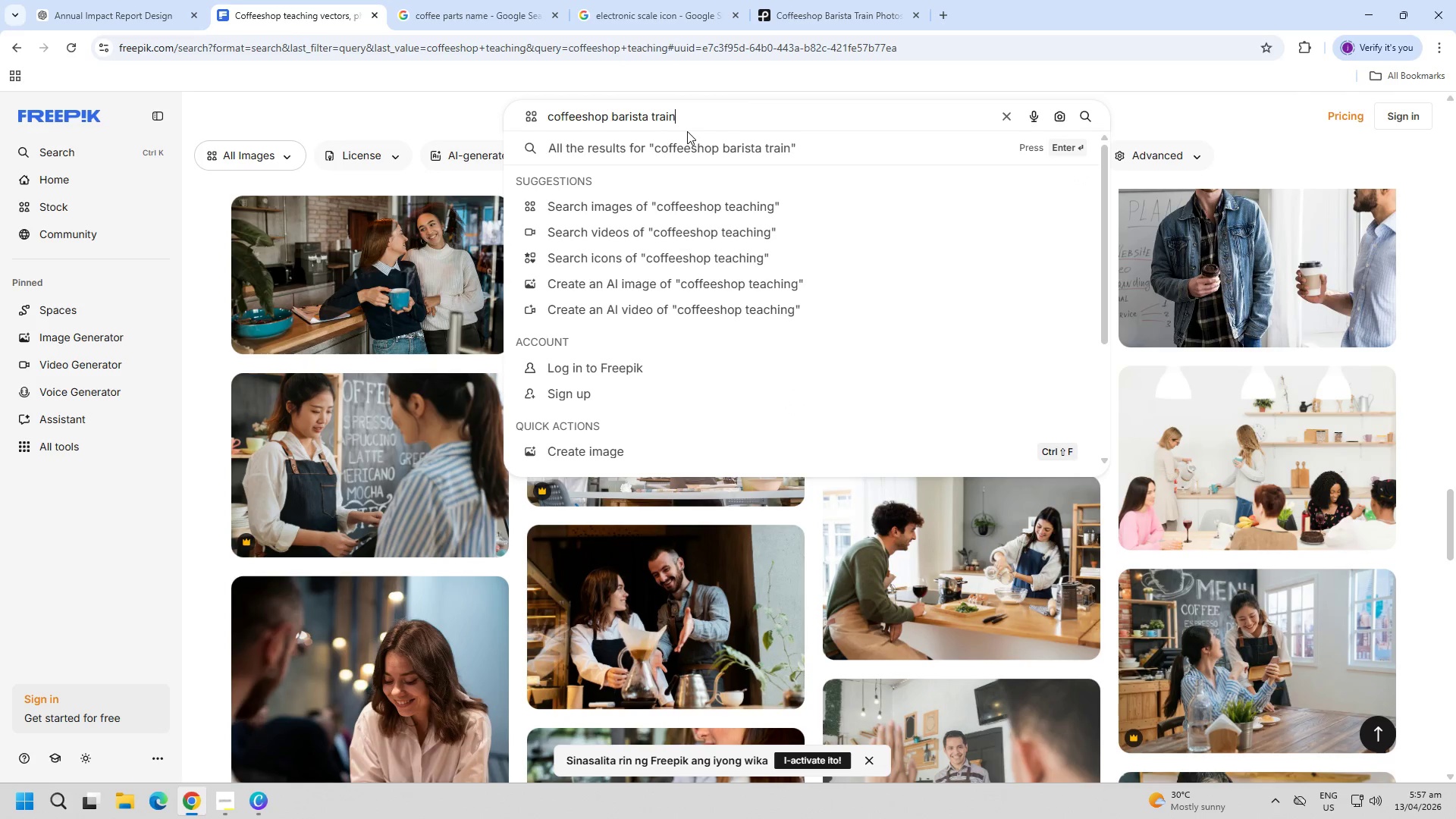 
key(Enter)
 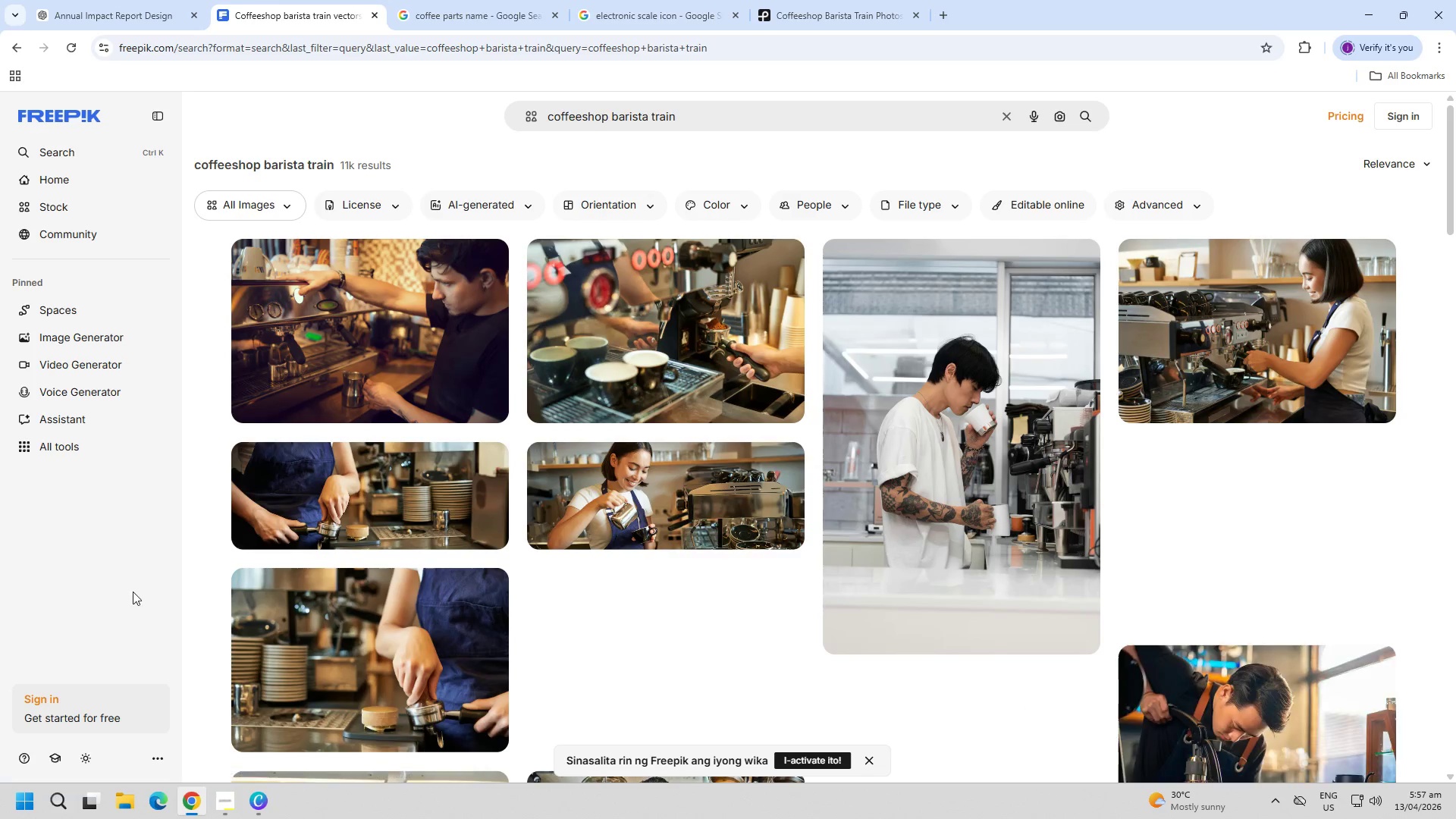 
scroll: coordinate [202, 590], scroll_direction: down, amount: 19.0
 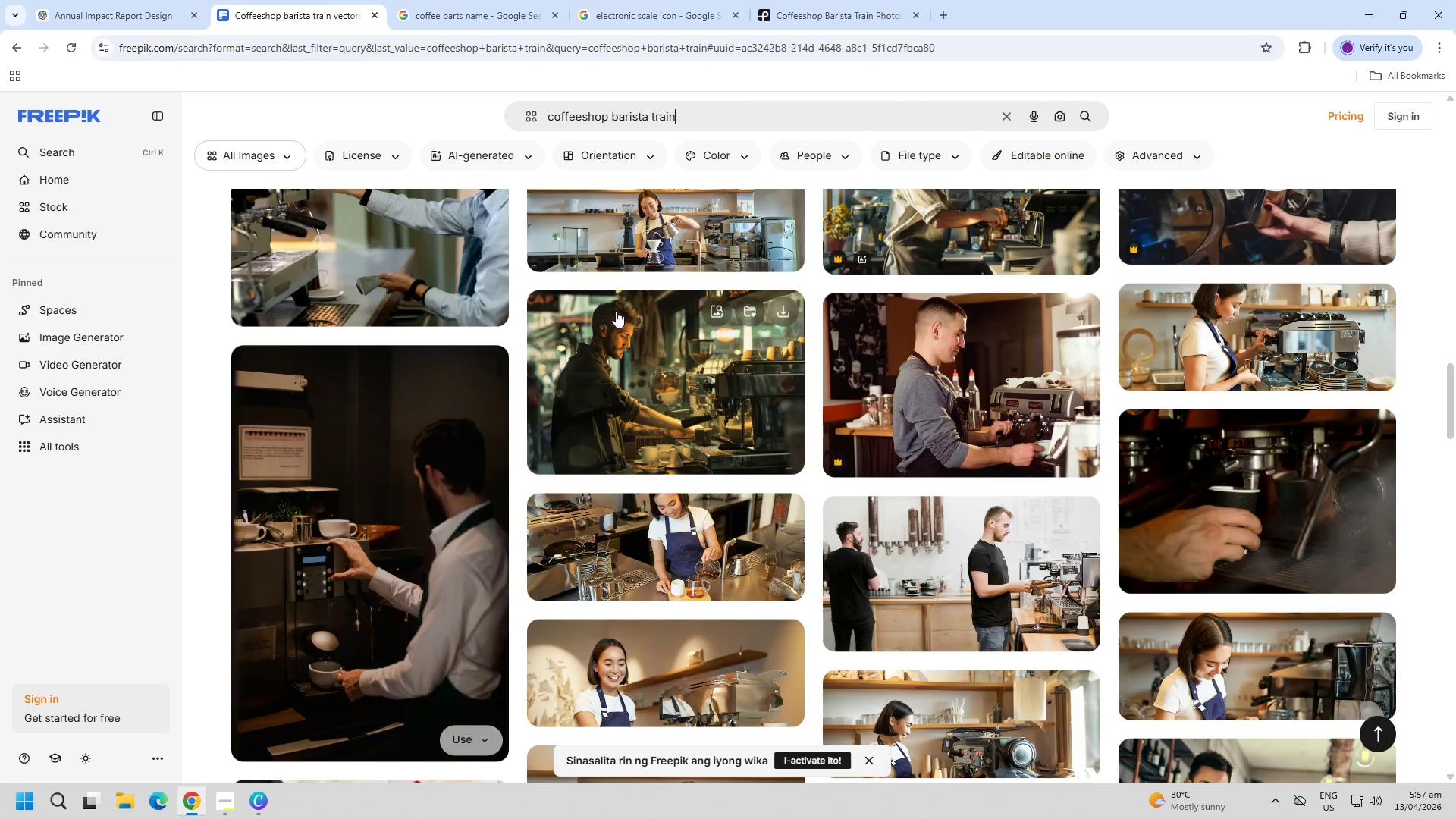 
left_click_drag(start_coordinate=[699, 113], to_coordinate=[652, 114])
 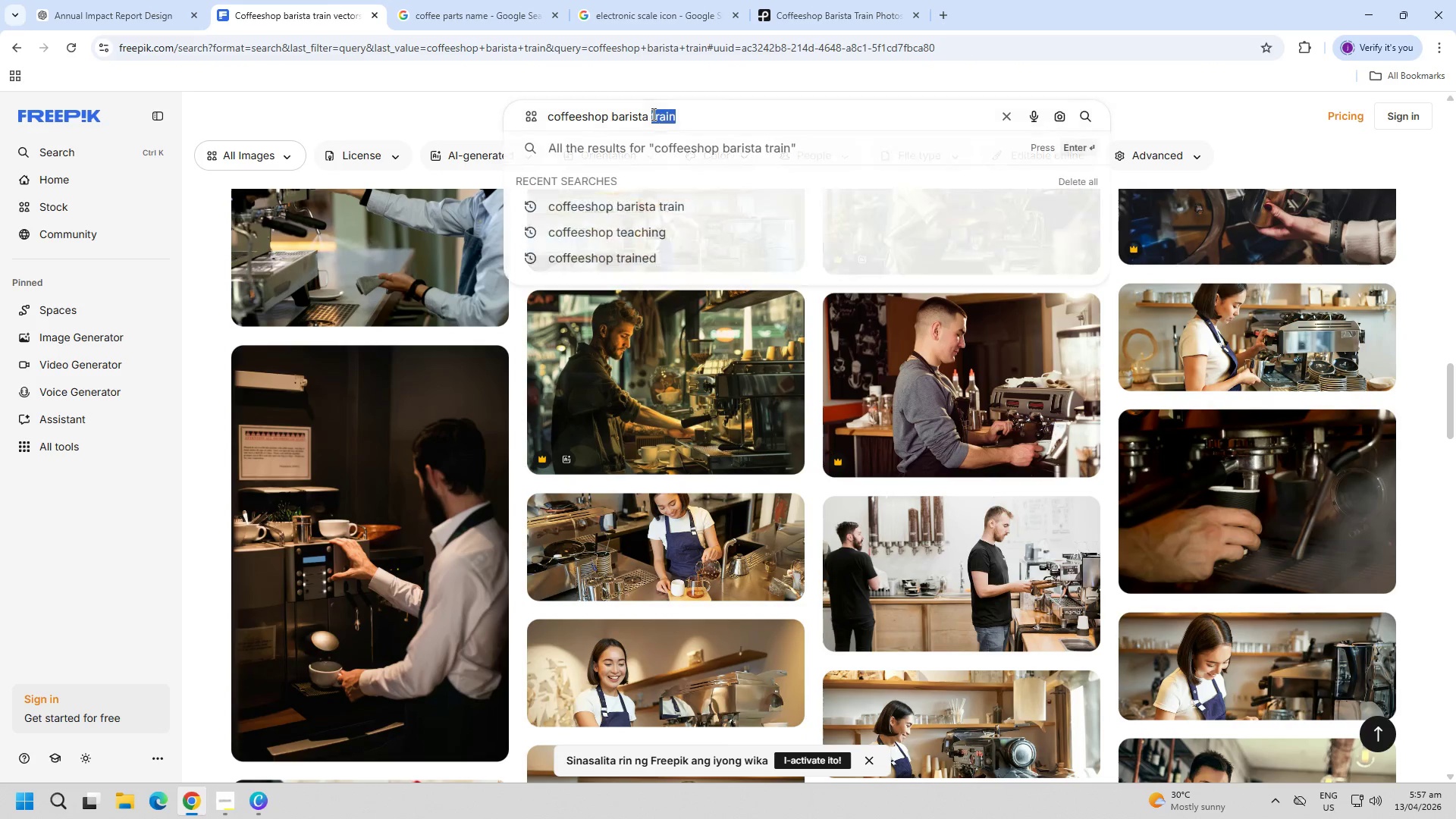 
type(coaching)
 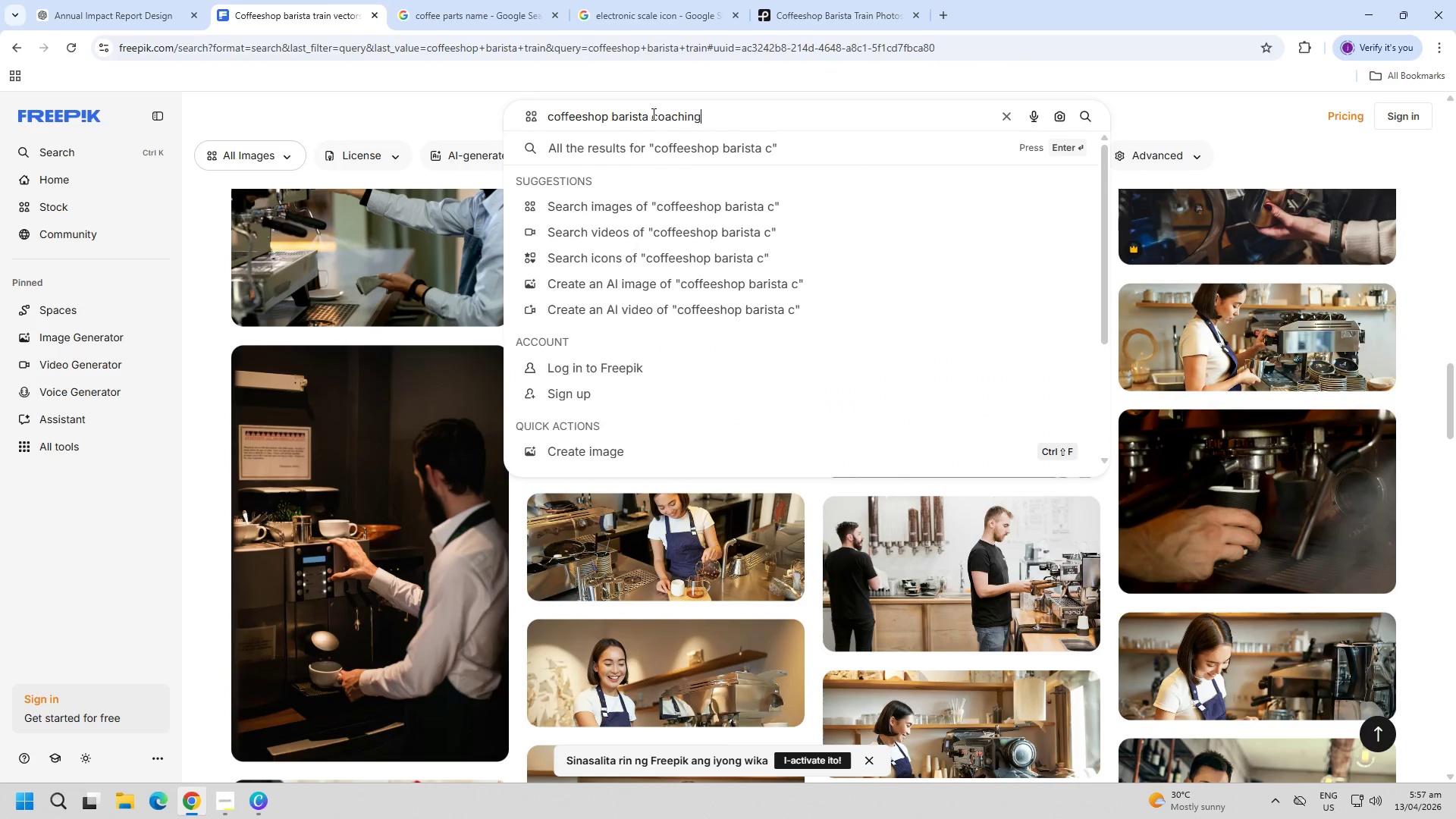 
key(Enter)
 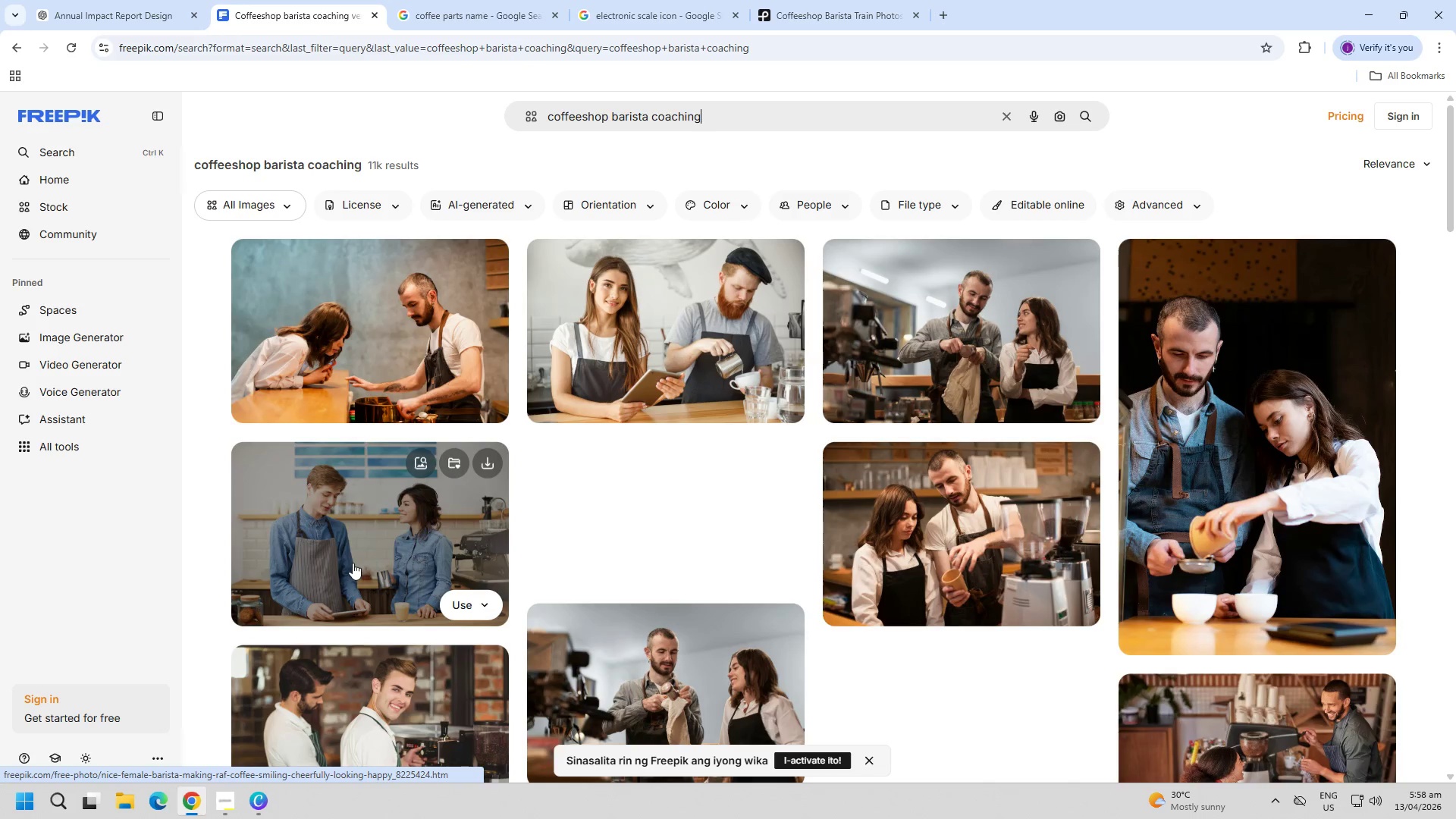 
scroll: coordinate [213, 560], scroll_direction: down, amount: 17.0
 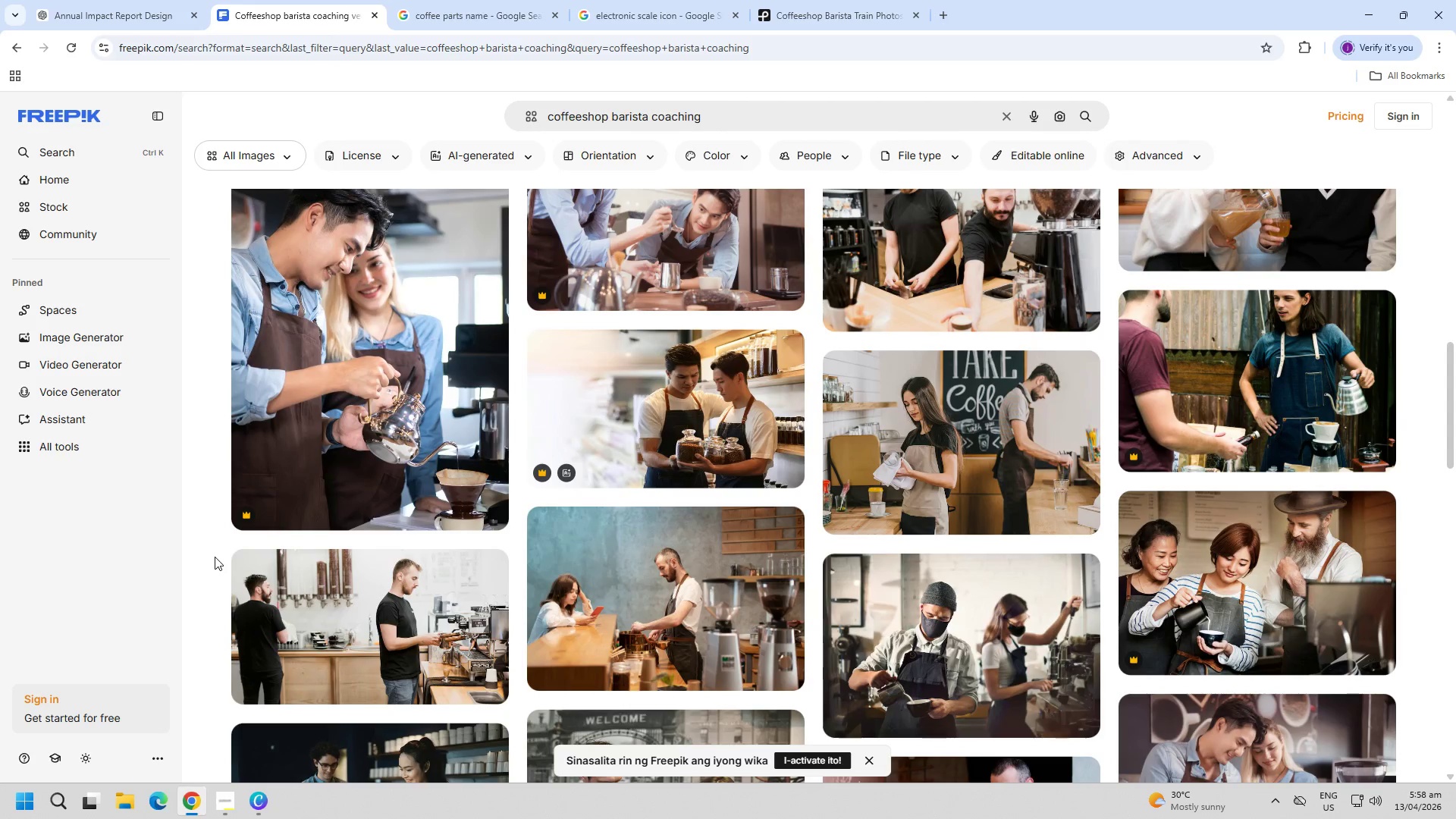 
scroll: coordinate [215, 557], scroll_direction: down, amount: 1.0
 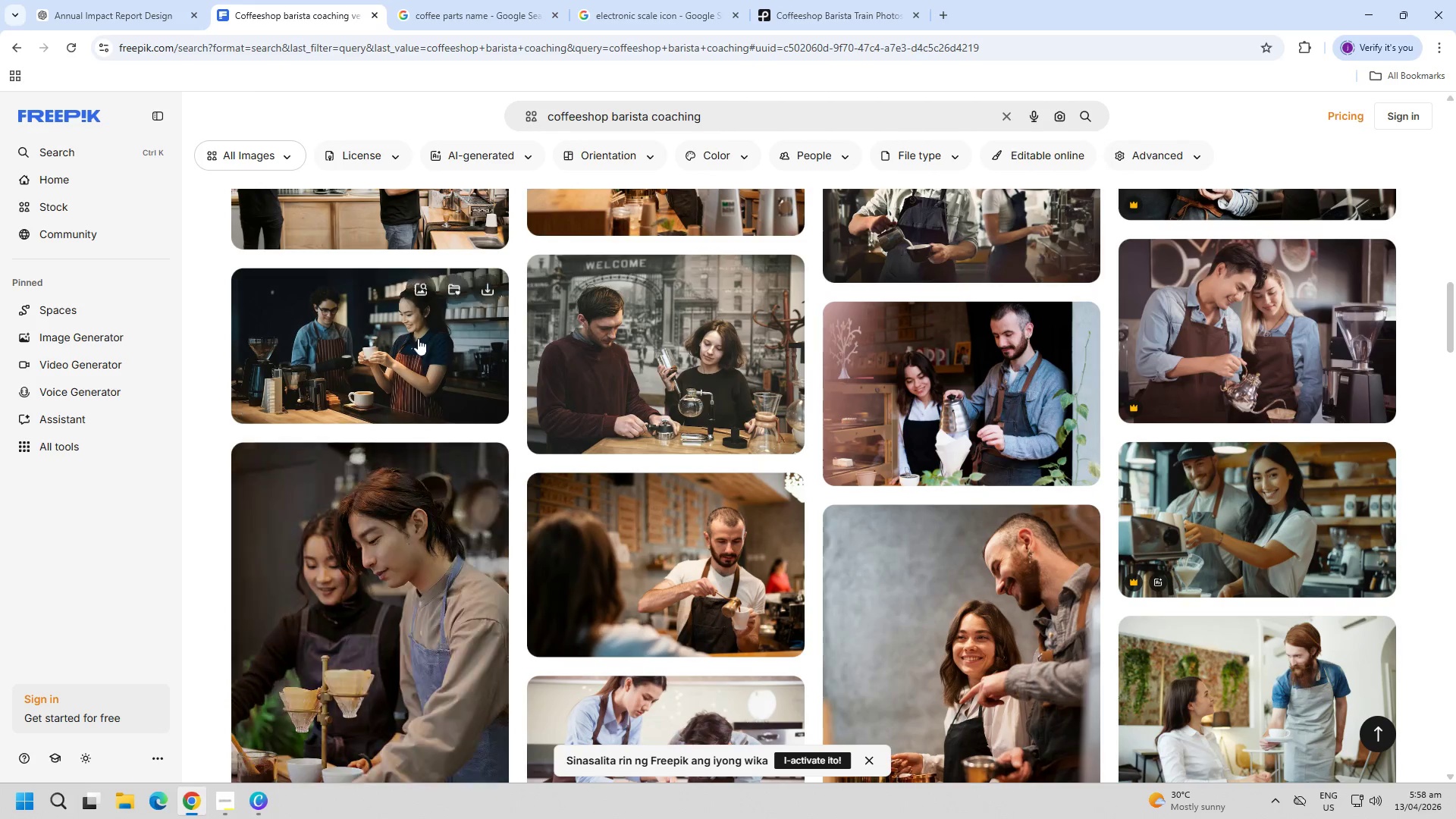 
left_click([726, 121])
 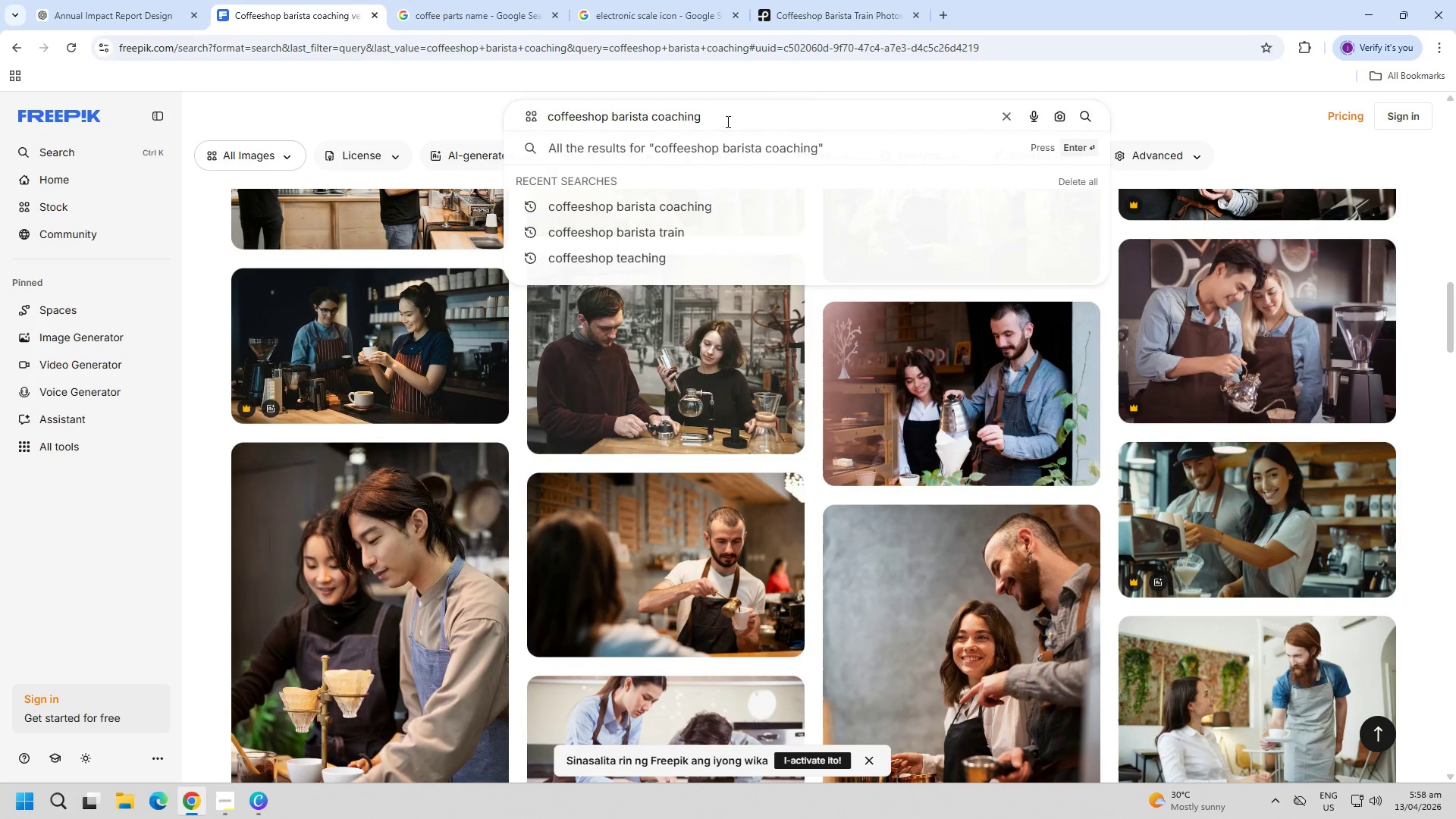 
type( team)
 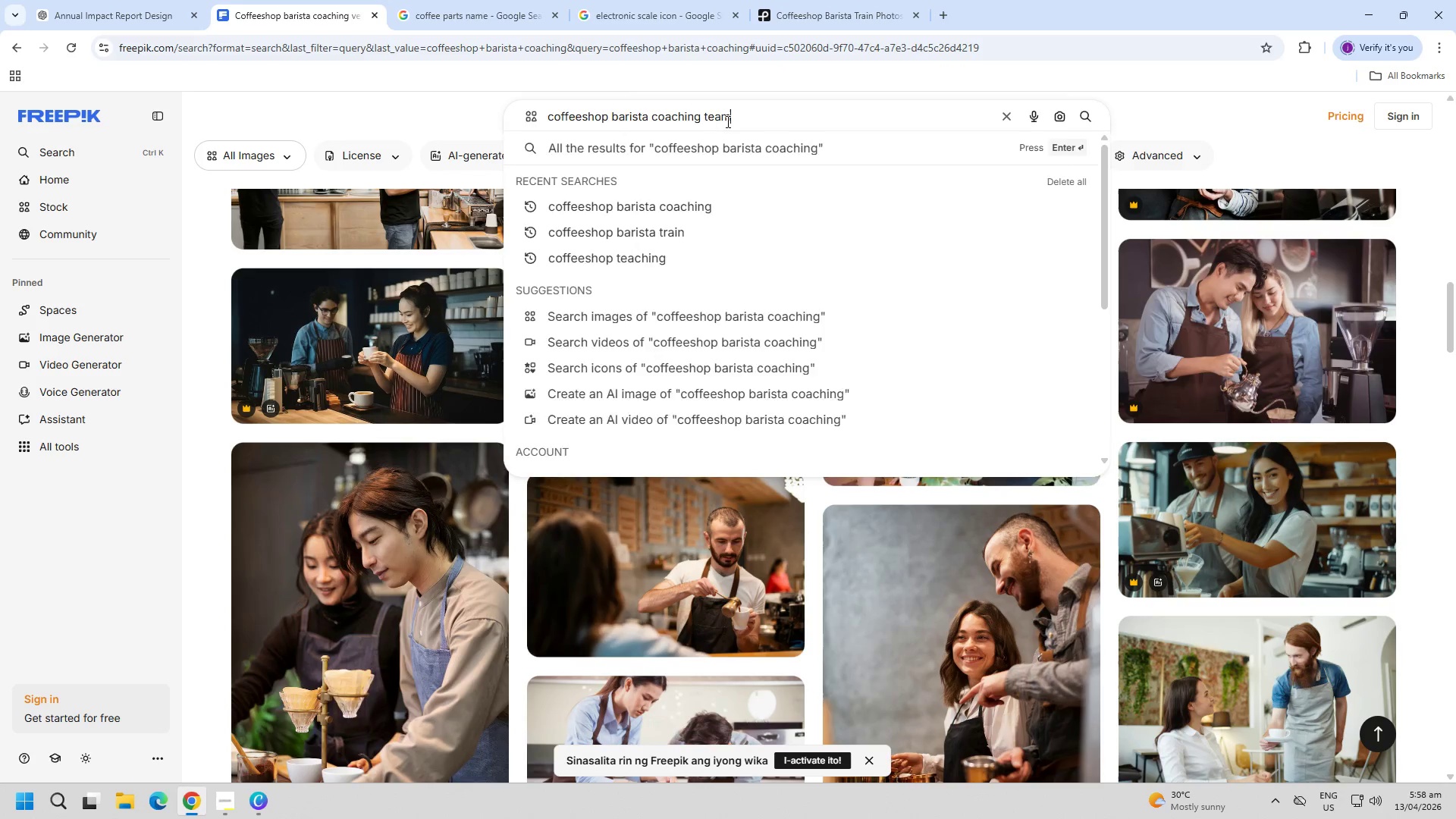 
key(Enter)
 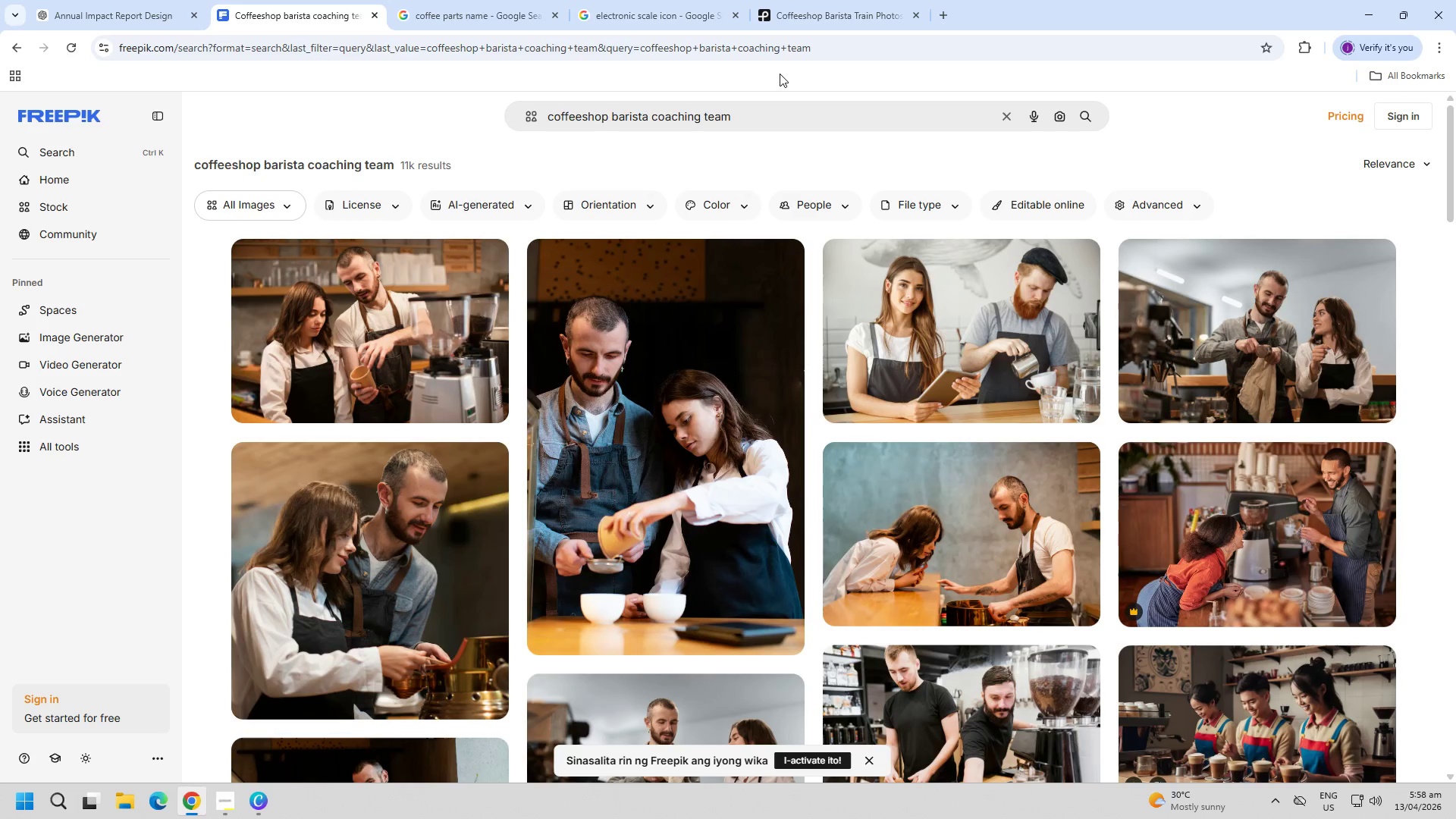 
scroll: coordinate [112, 529], scroll_direction: down, amount: 19.0
 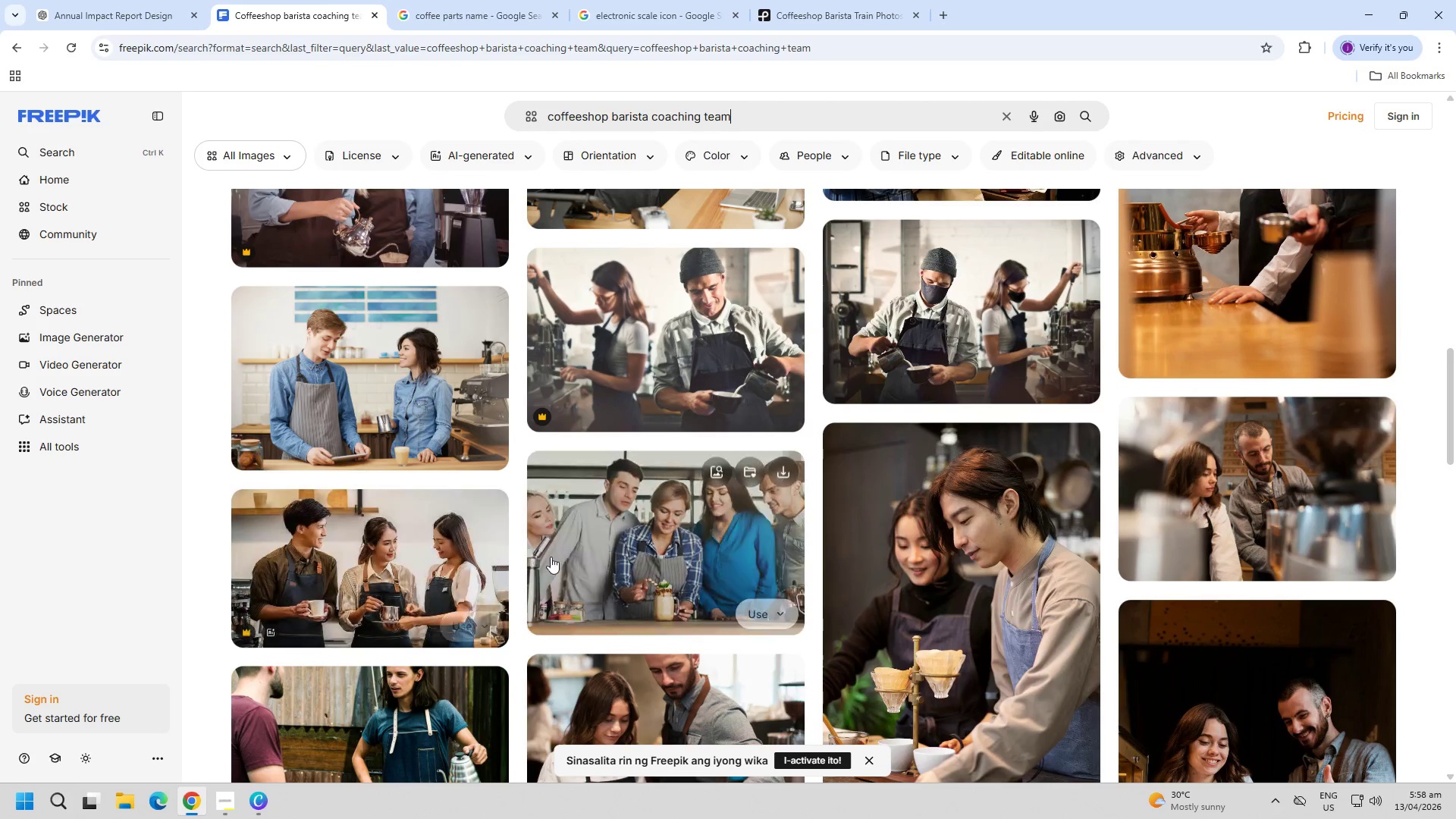 
left_click([578, 550])
 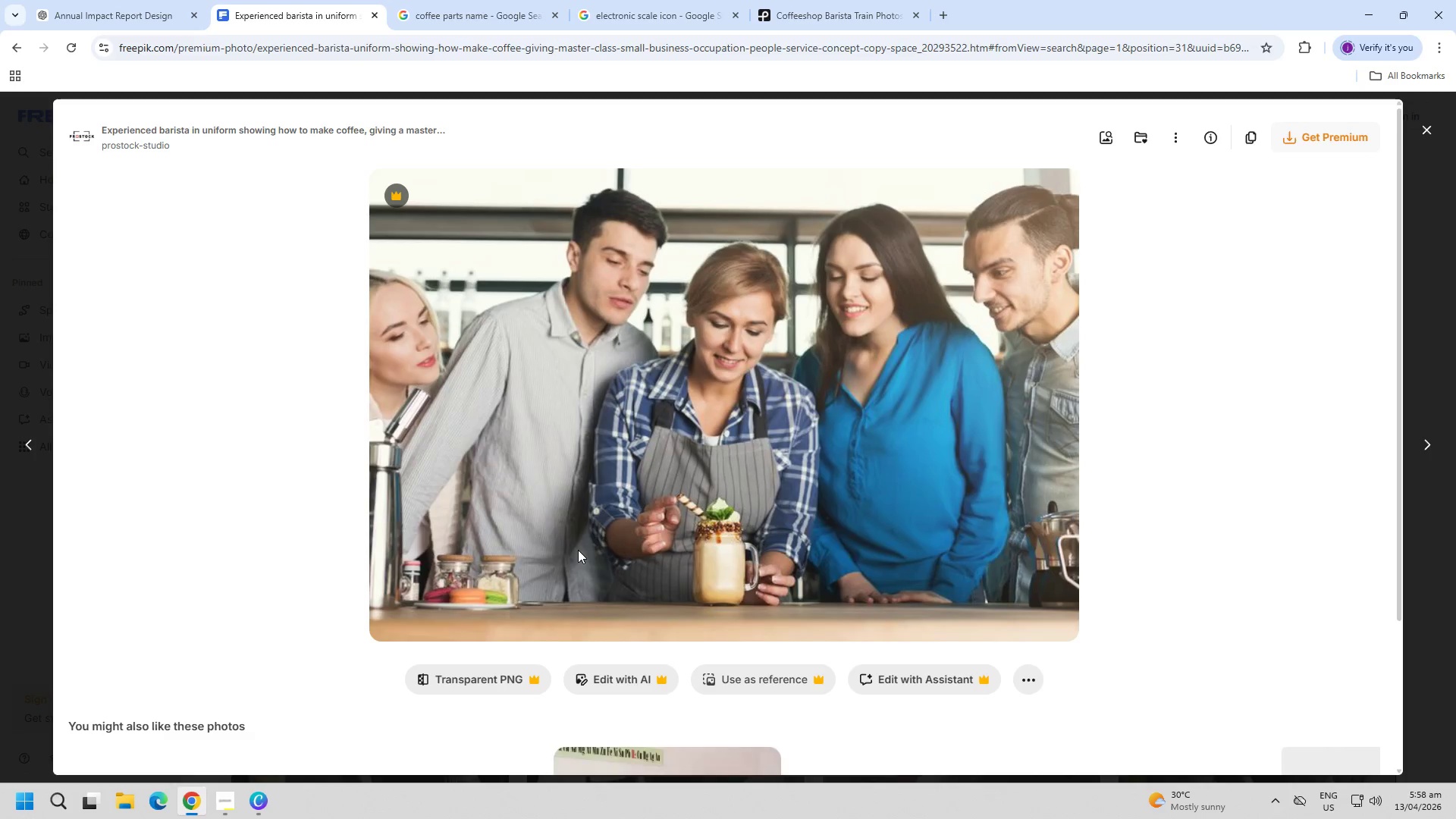 
key(Escape)
 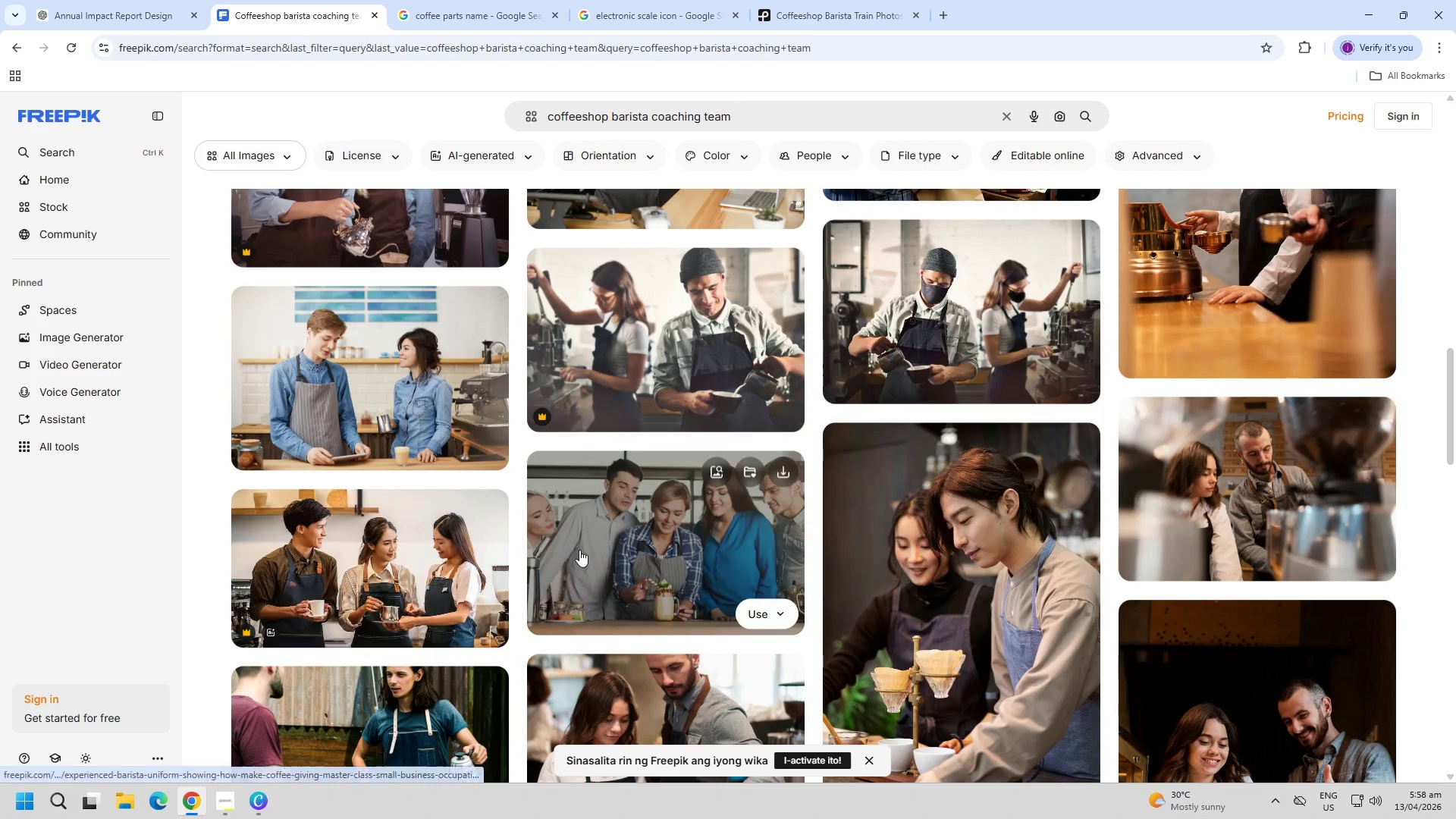 
scroll: coordinate [156, 541], scroll_direction: down, amount: 11.0
 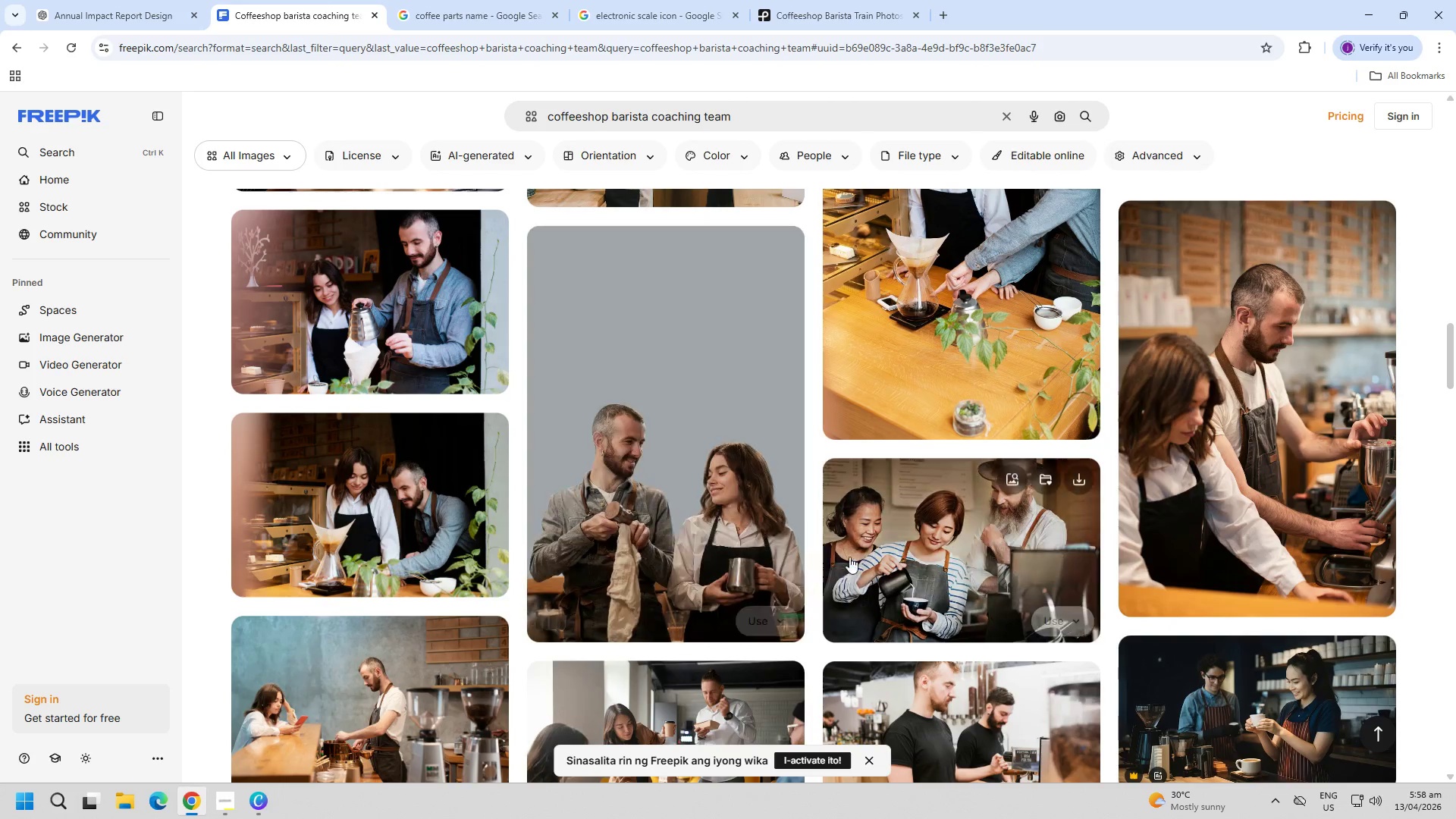 
left_click([864, 553])
 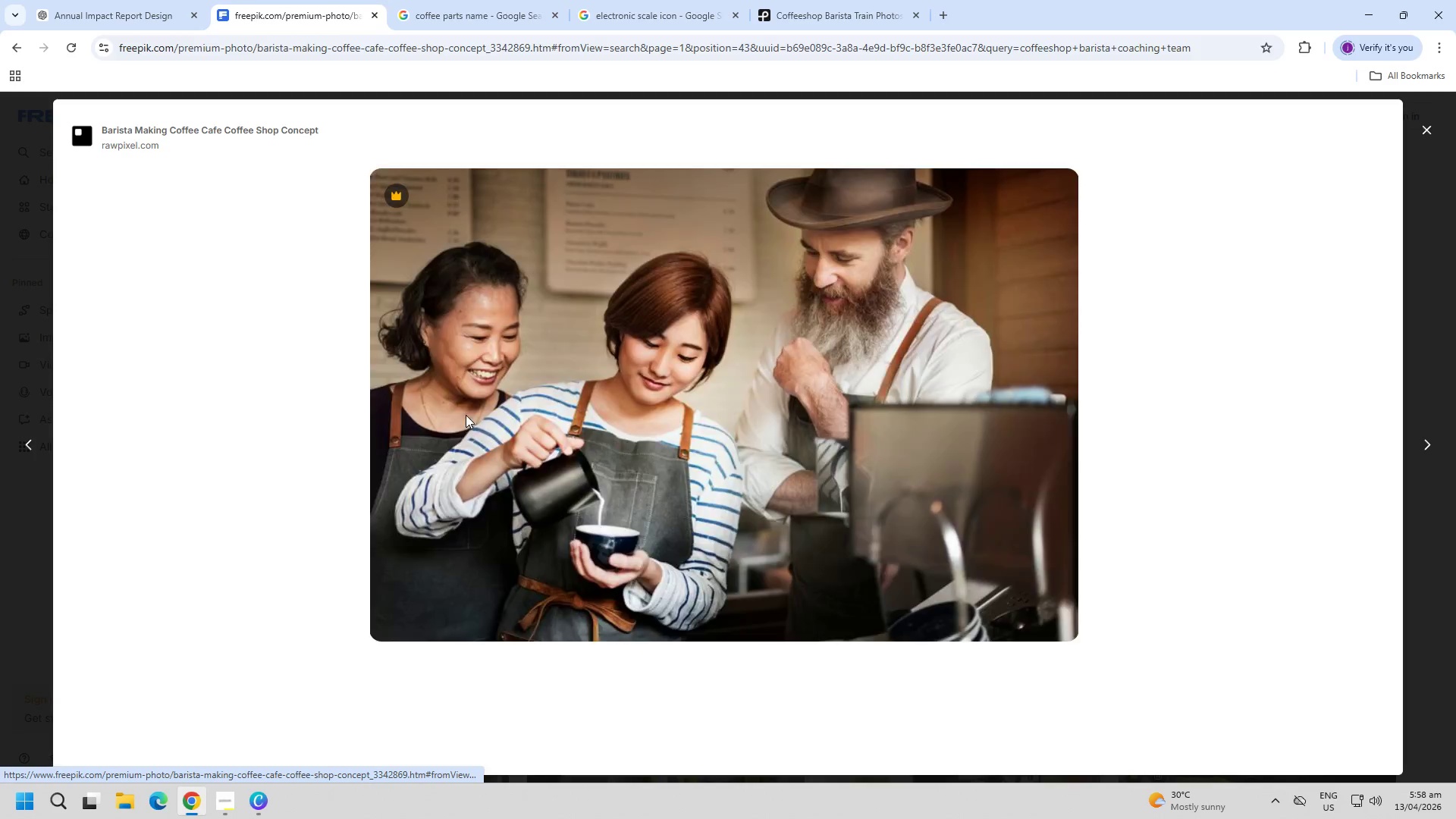 
key(PageDown)
 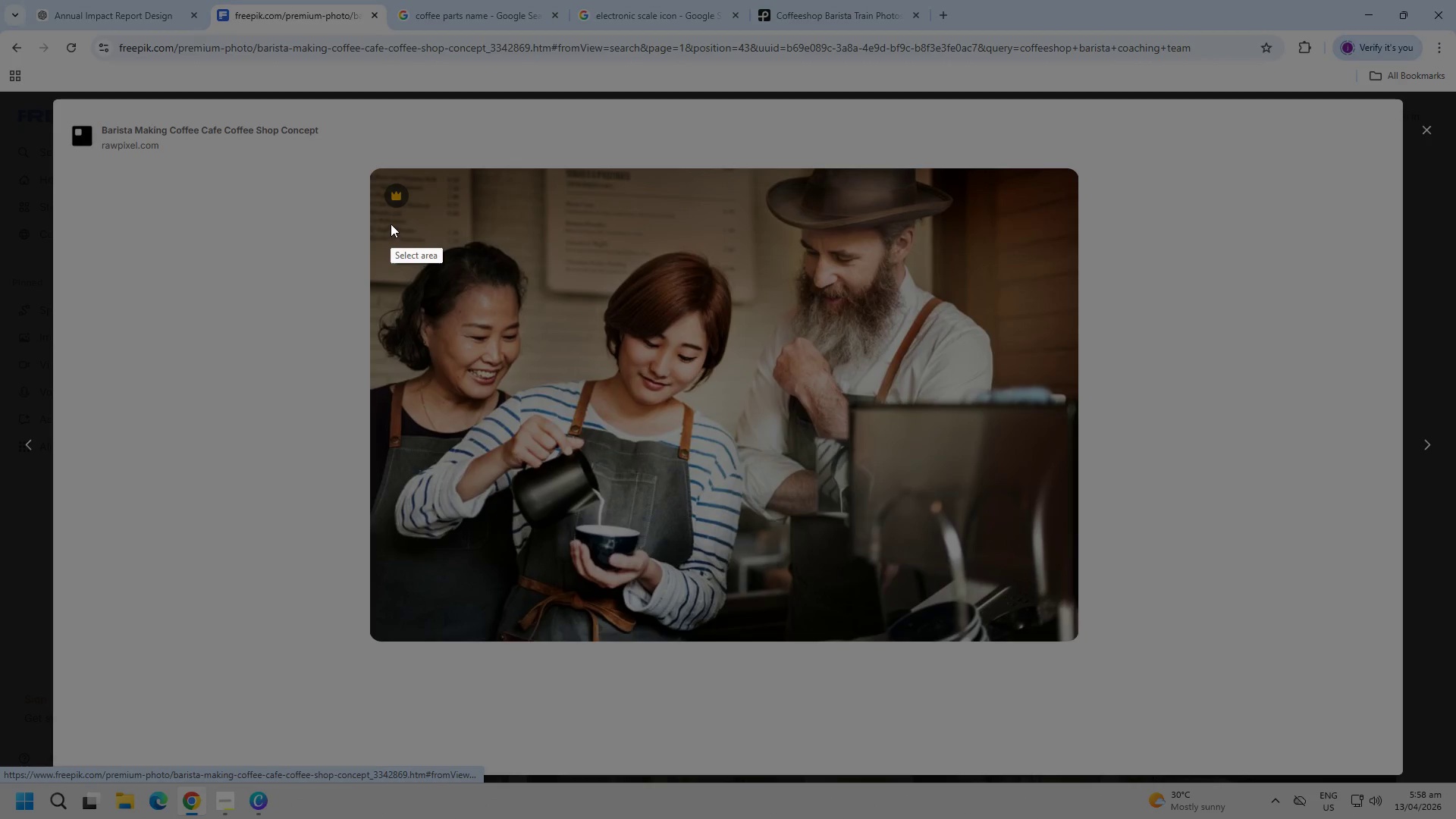 
key(Escape)
 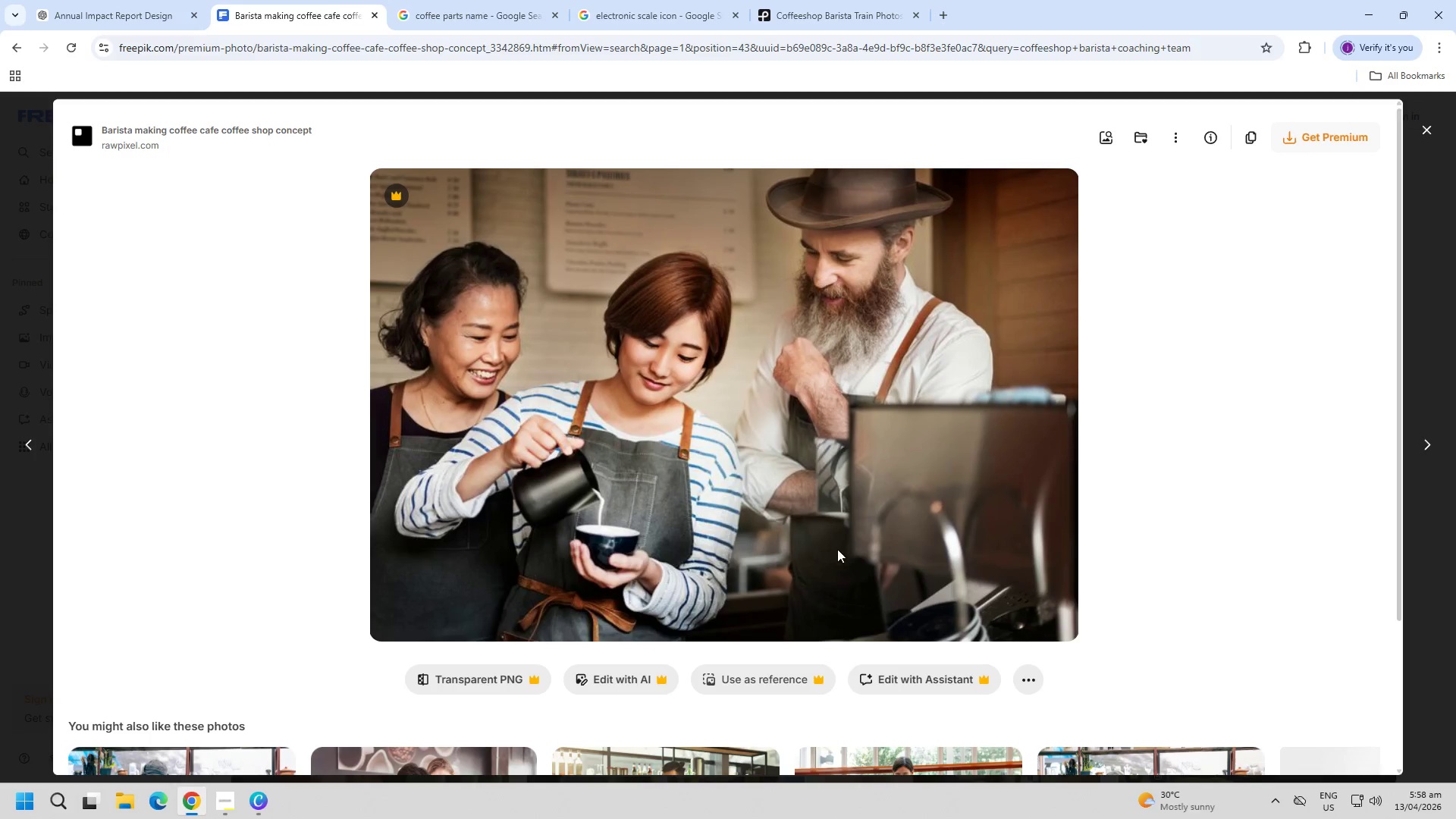 
scroll: coordinate [848, 541], scroll_direction: down, amount: 4.0
 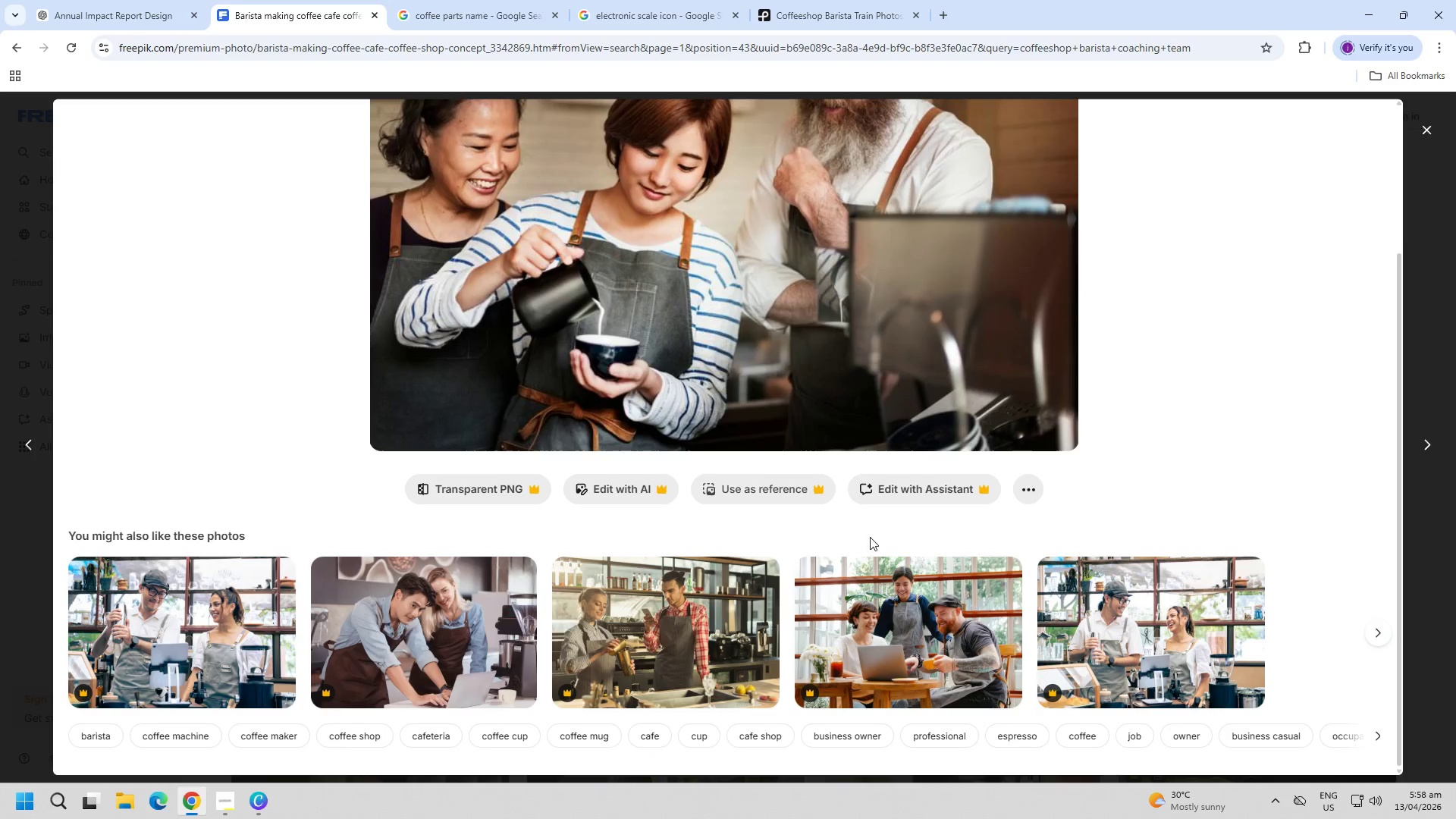 
key(Escape)
 